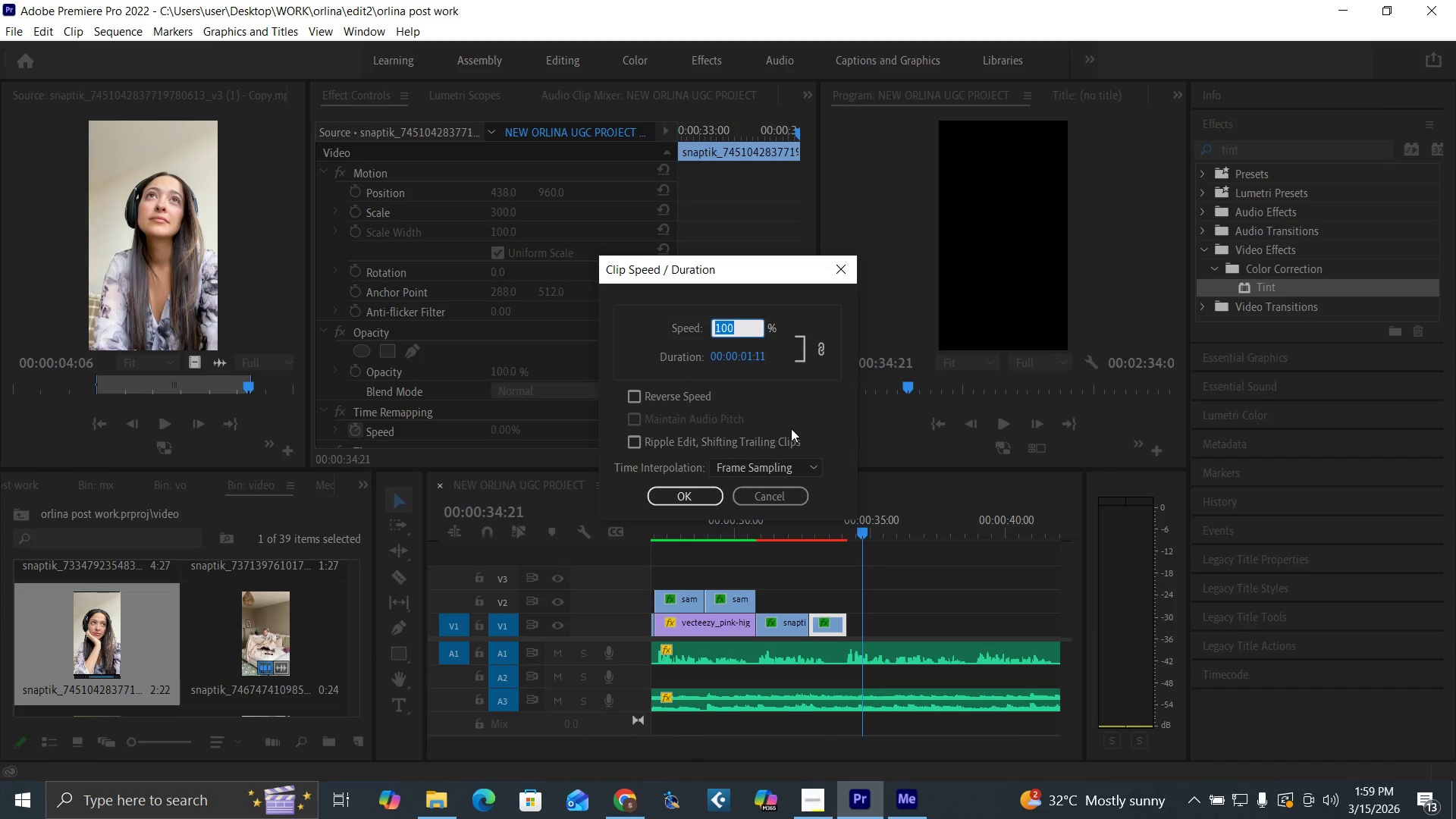 
type(80)
 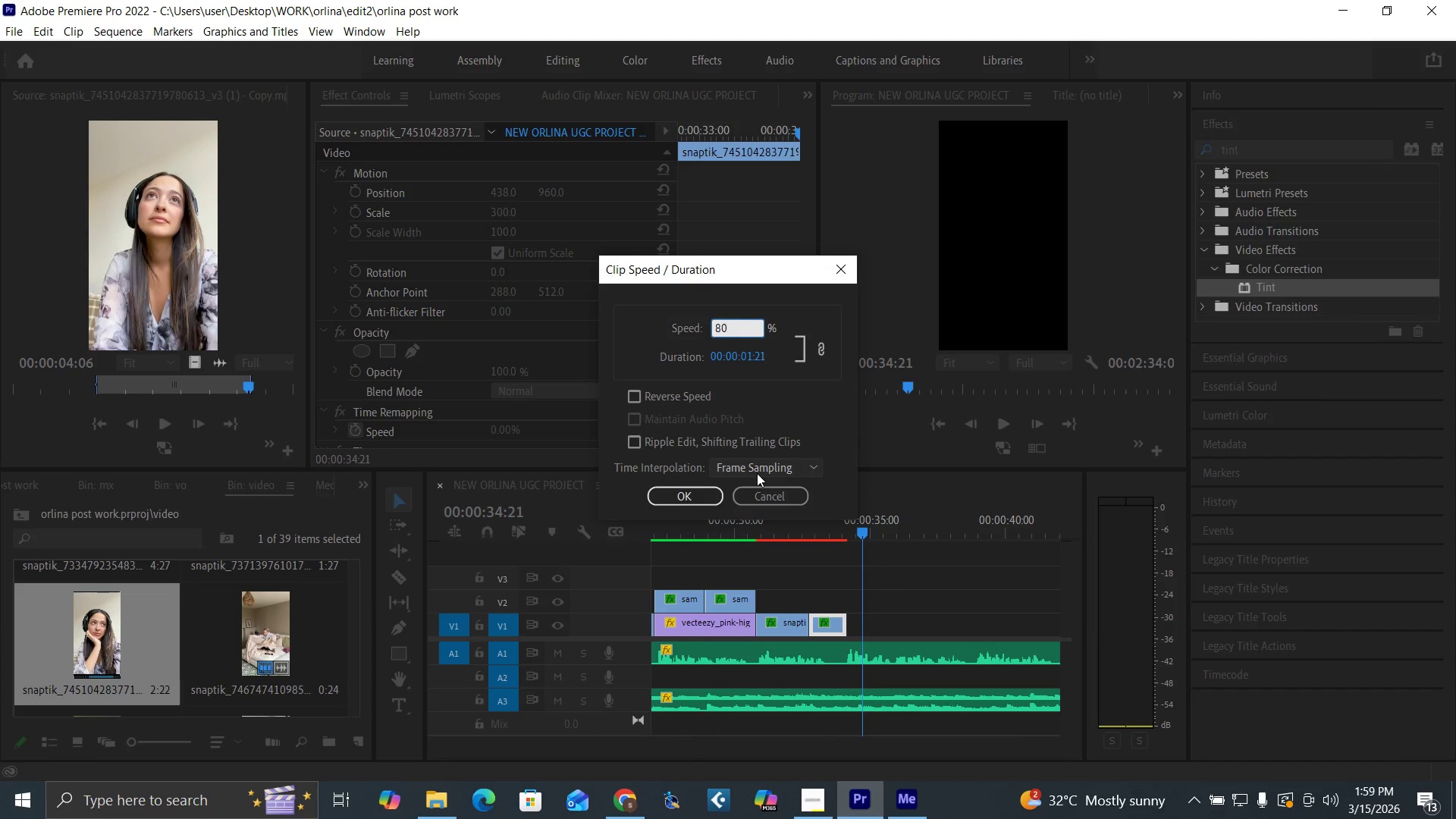 
left_click([758, 466])
 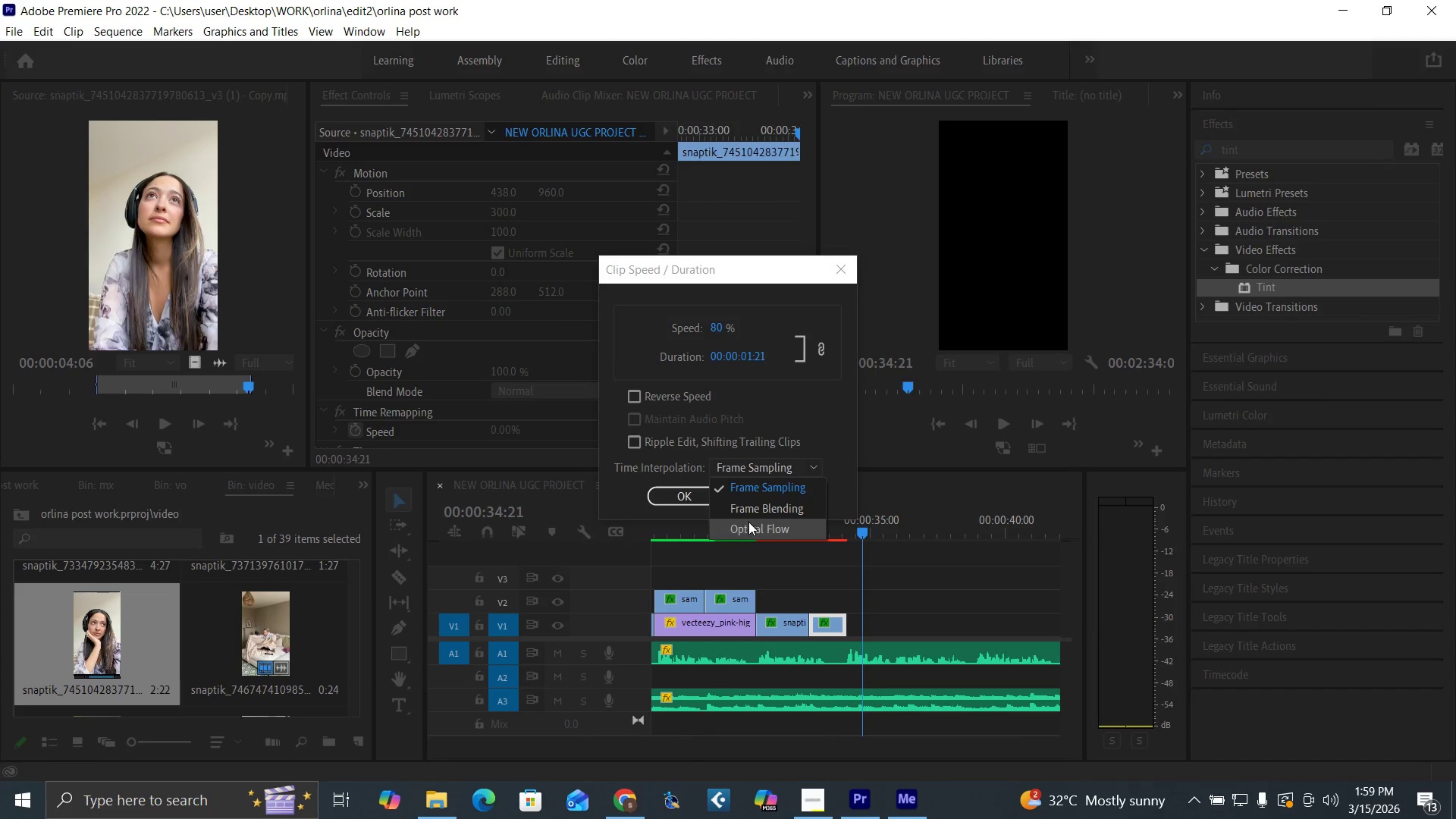 
left_click([751, 526])
 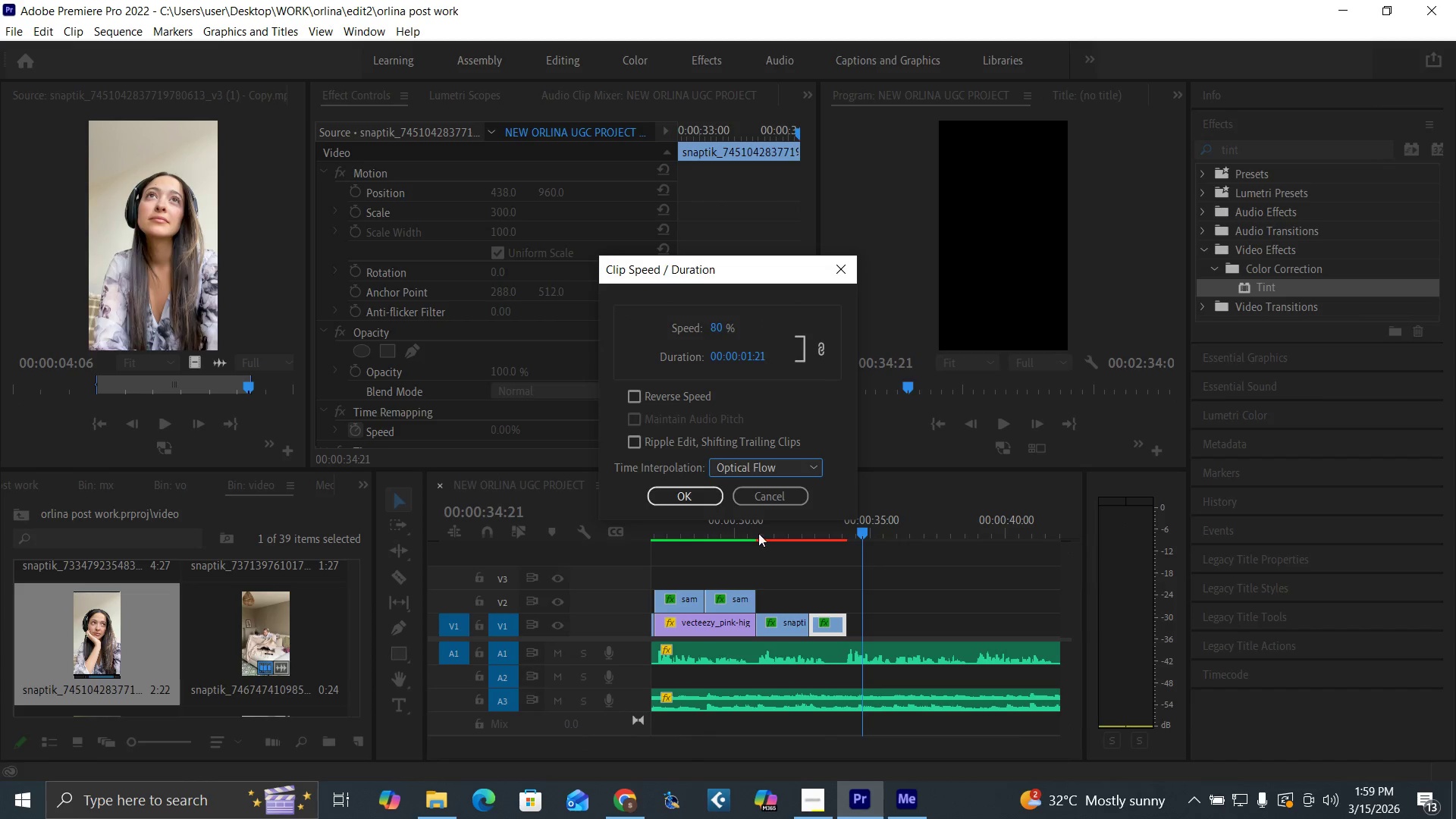 
left_click([680, 498])
 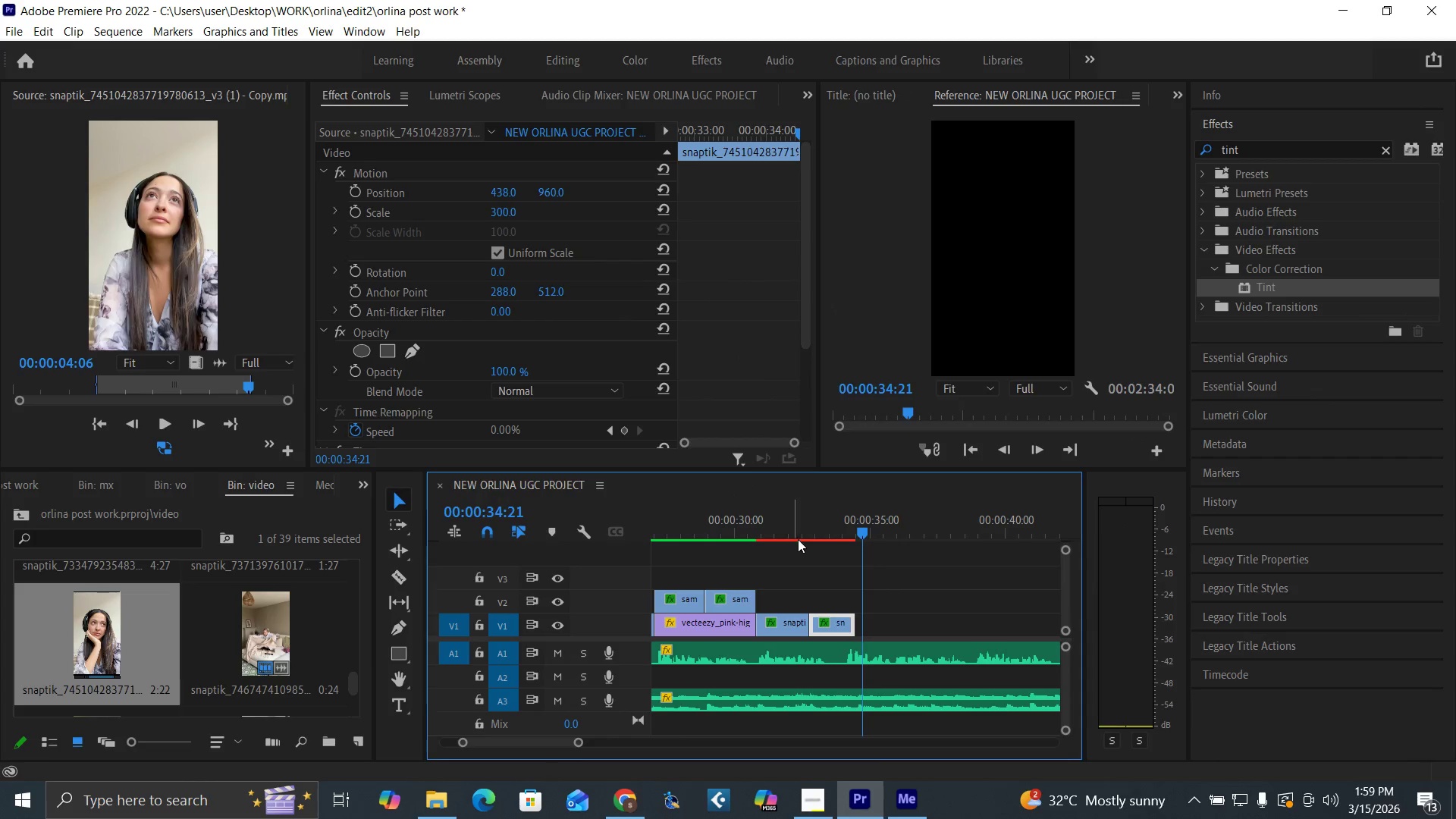 
left_click([805, 529])
 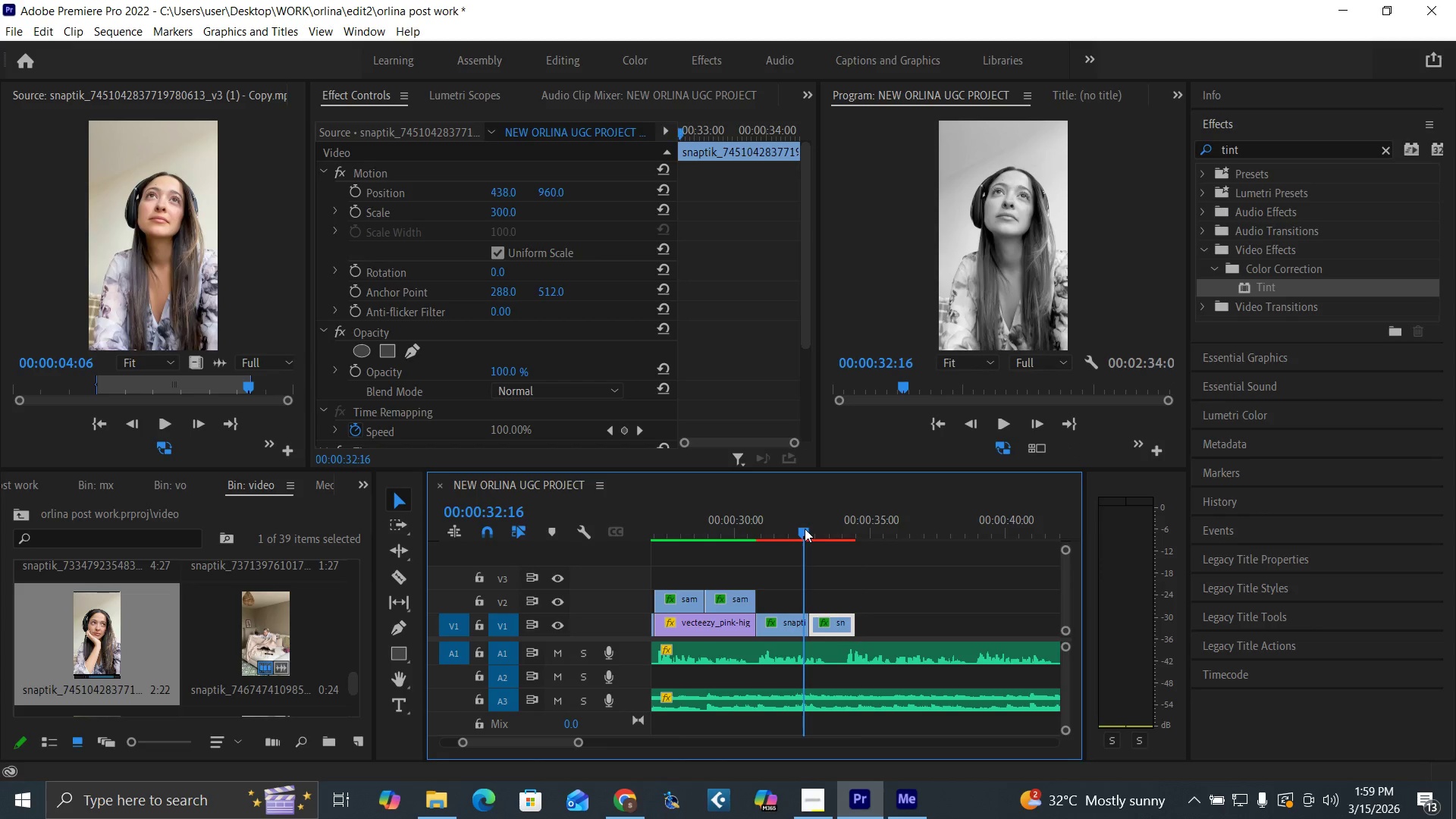 
key(Space)
 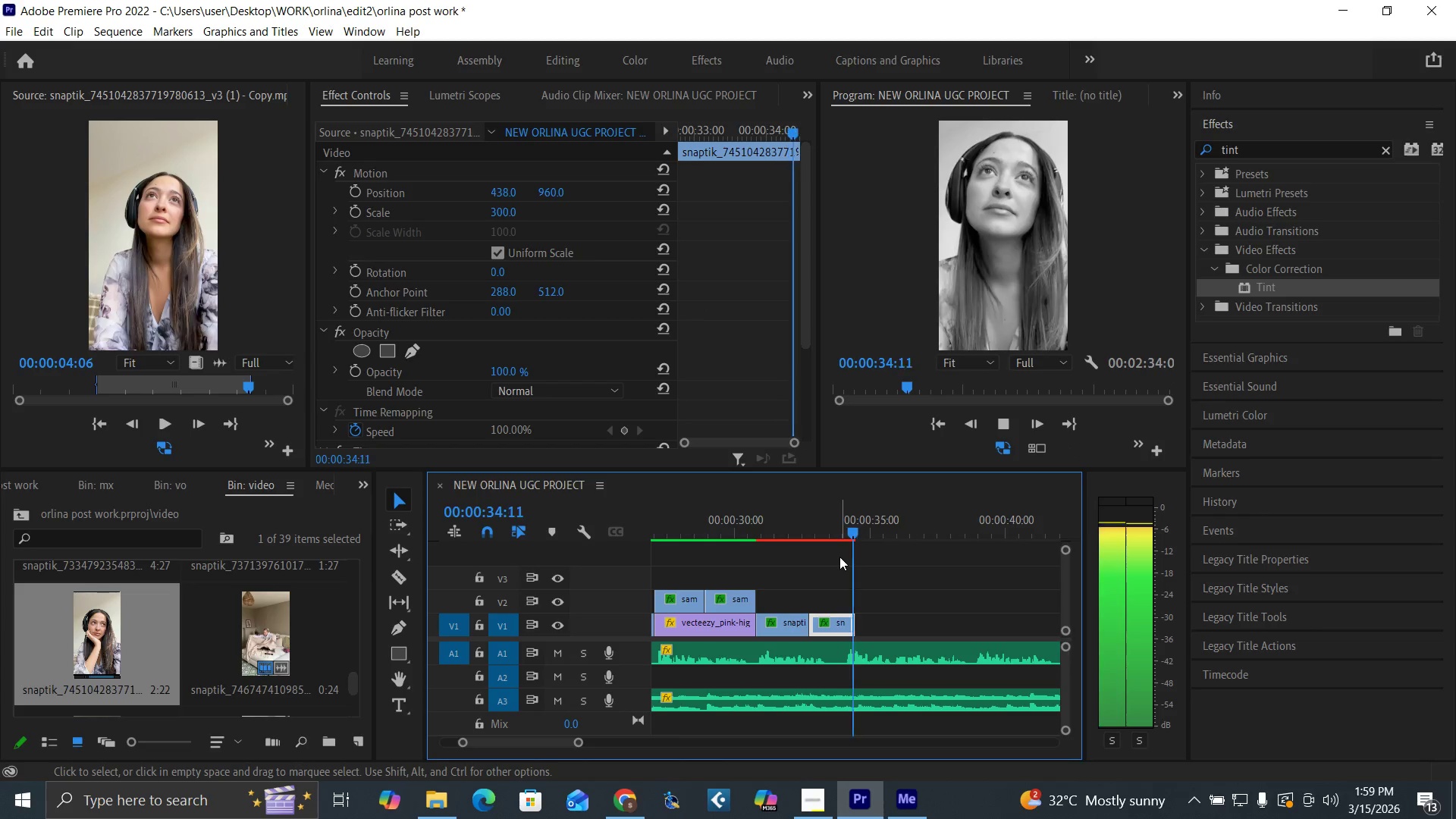 
key(Space)
 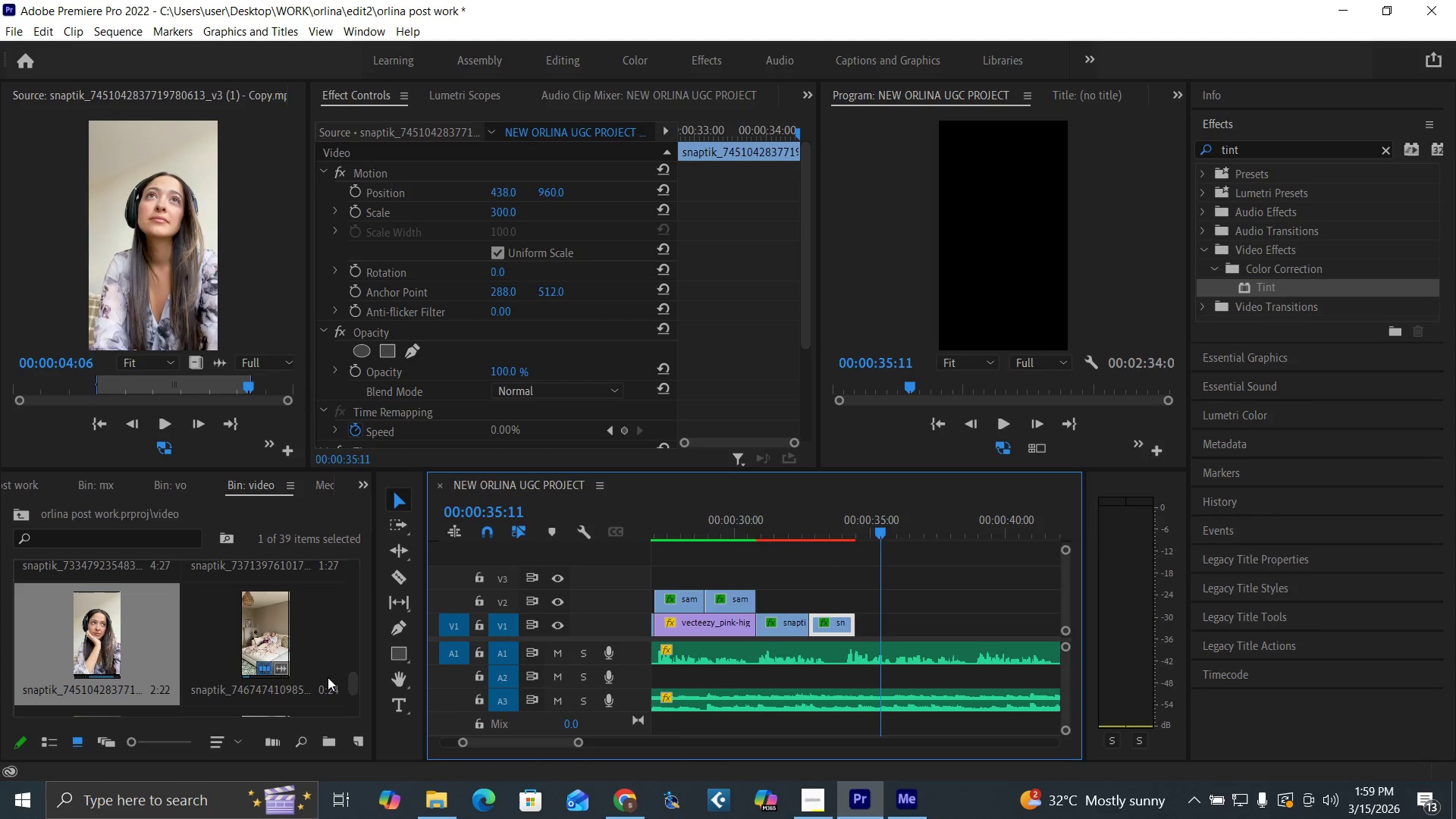 
left_click_drag(start_coordinate=[350, 686], to_coordinate=[328, 588])
 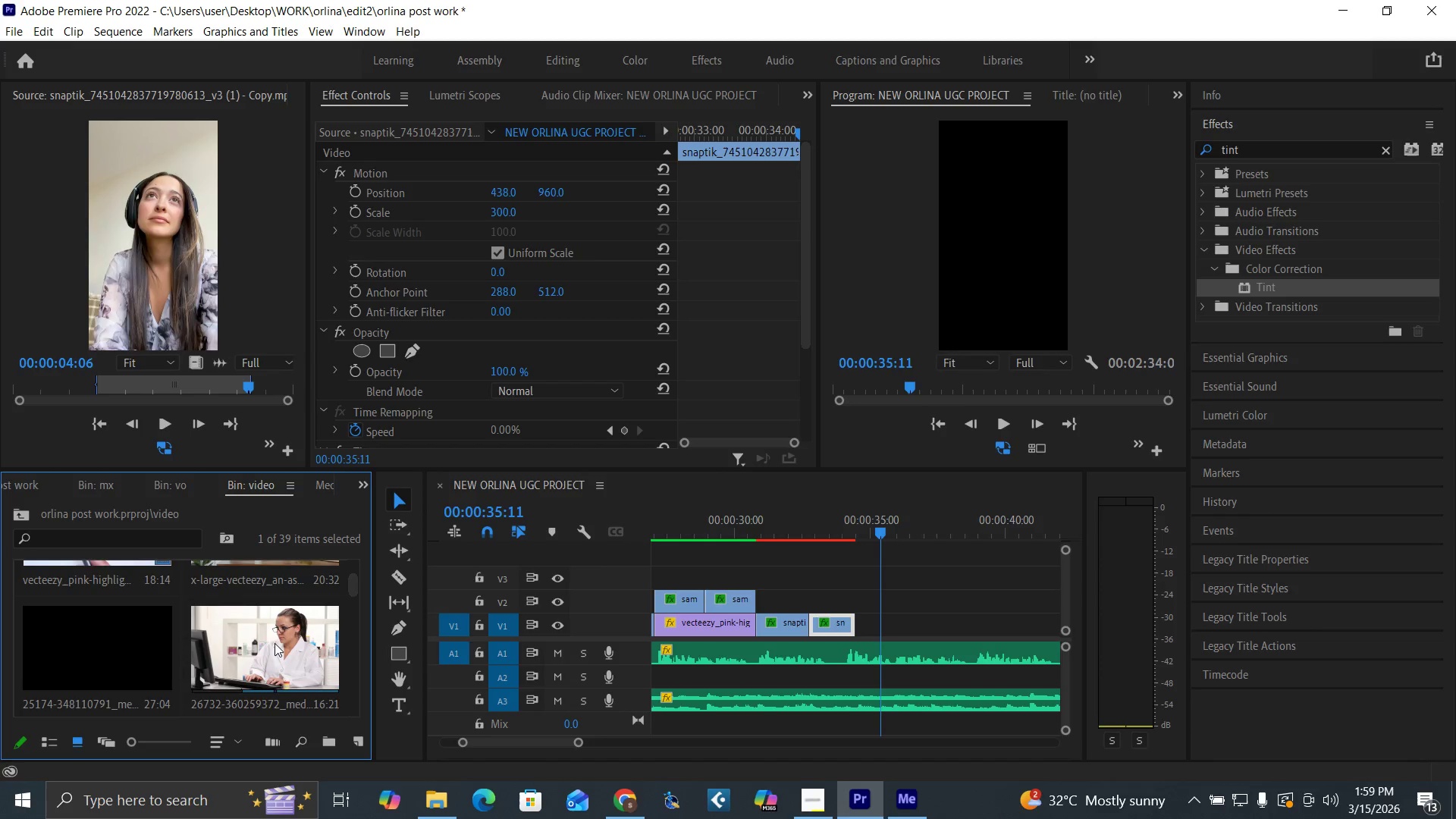 
double_click([275, 643])
 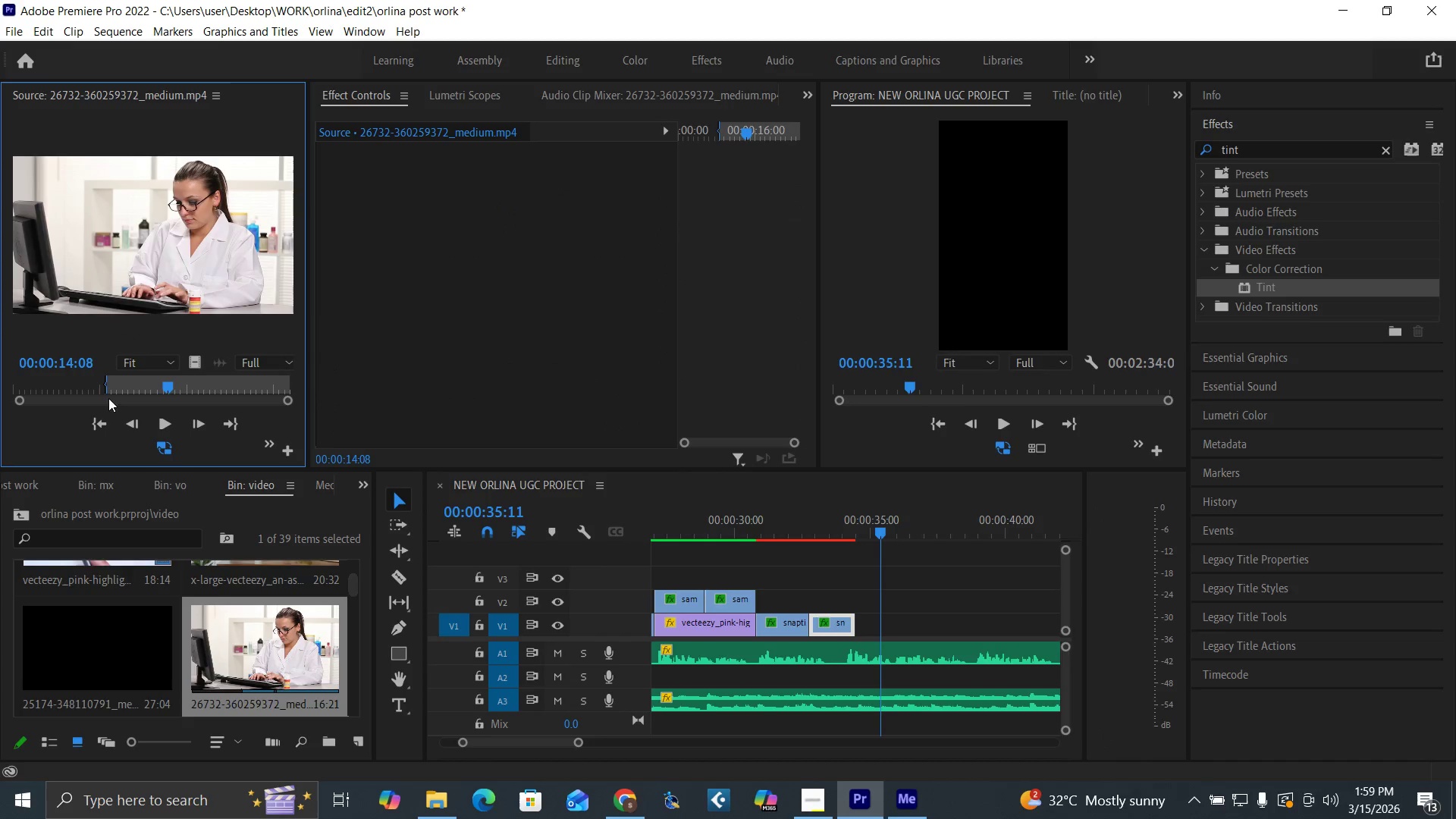 
left_click_drag(start_coordinate=[84, 380], to_coordinate=[289, 412])
 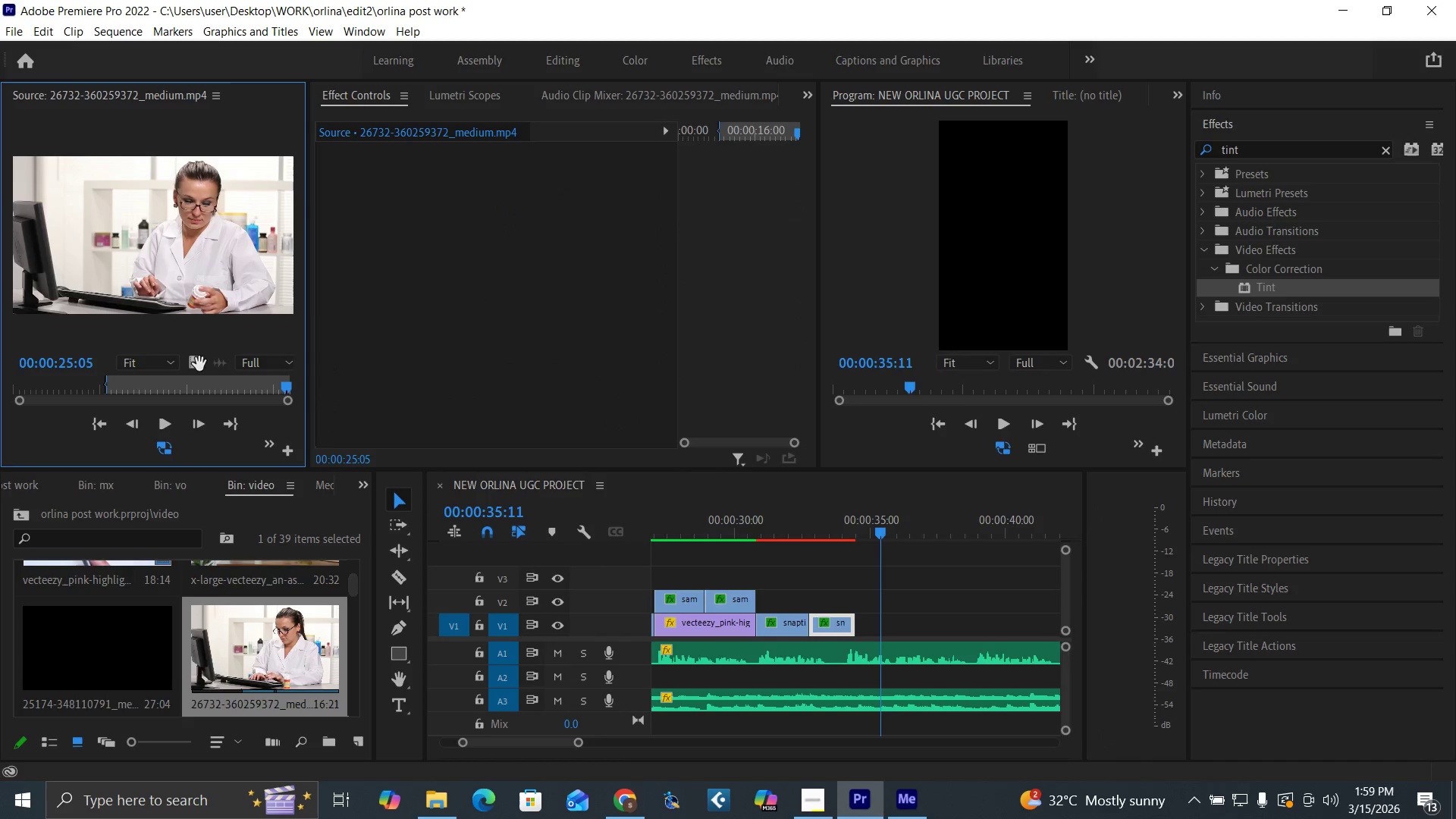 
left_click_drag(start_coordinate=[199, 364], to_coordinate=[861, 618])
 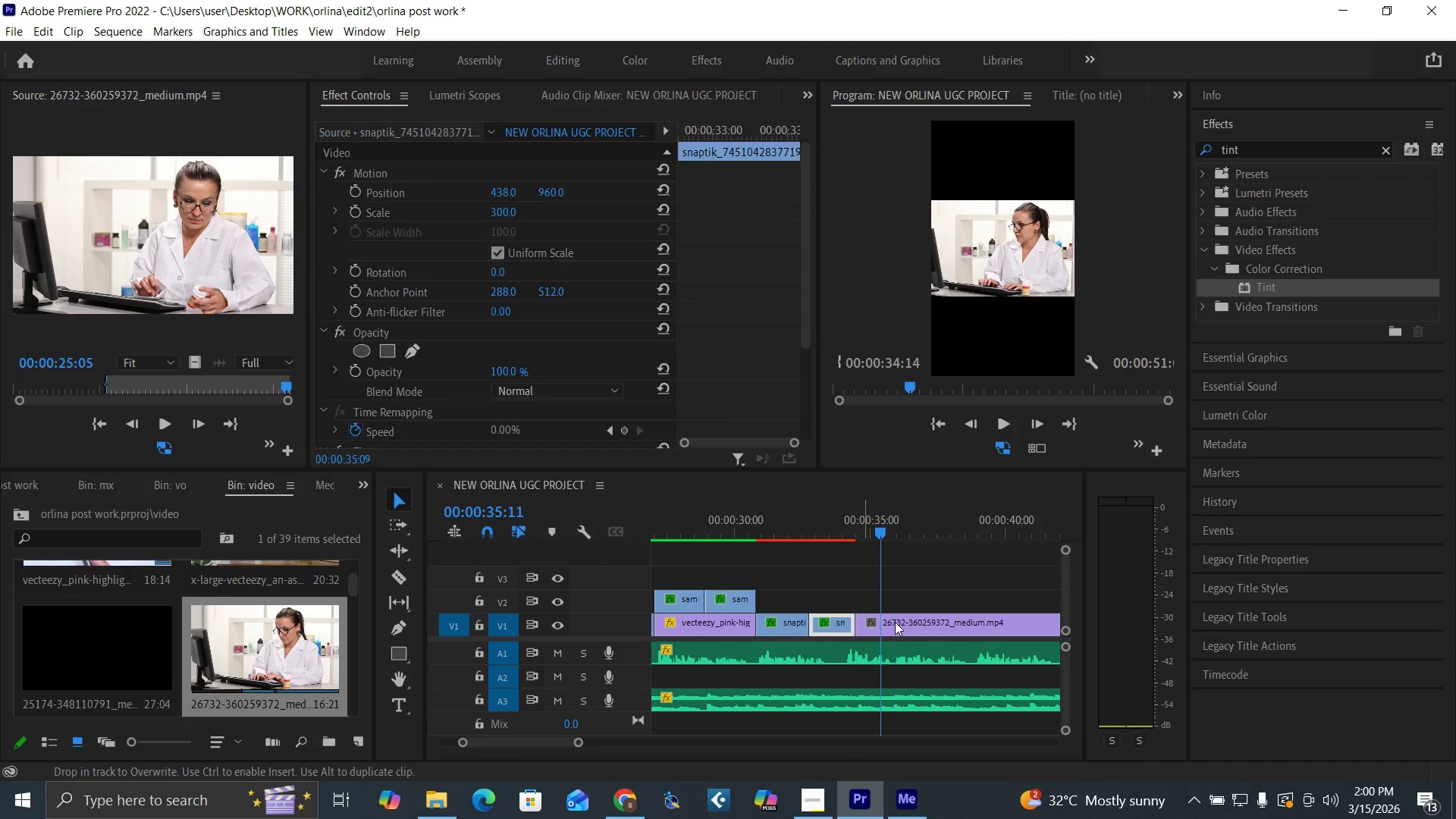 
left_click([895, 622])
 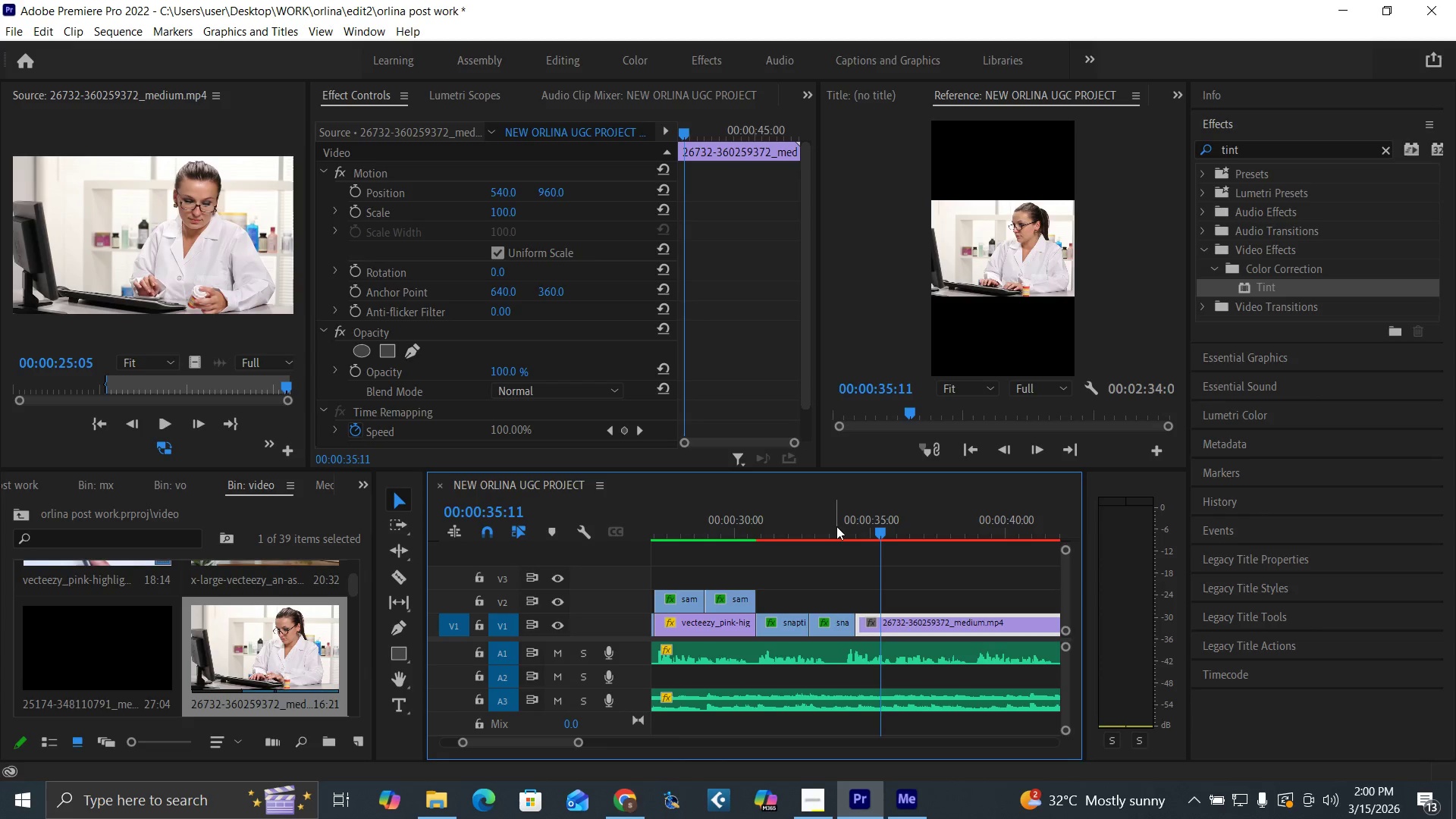 
key(Space)
 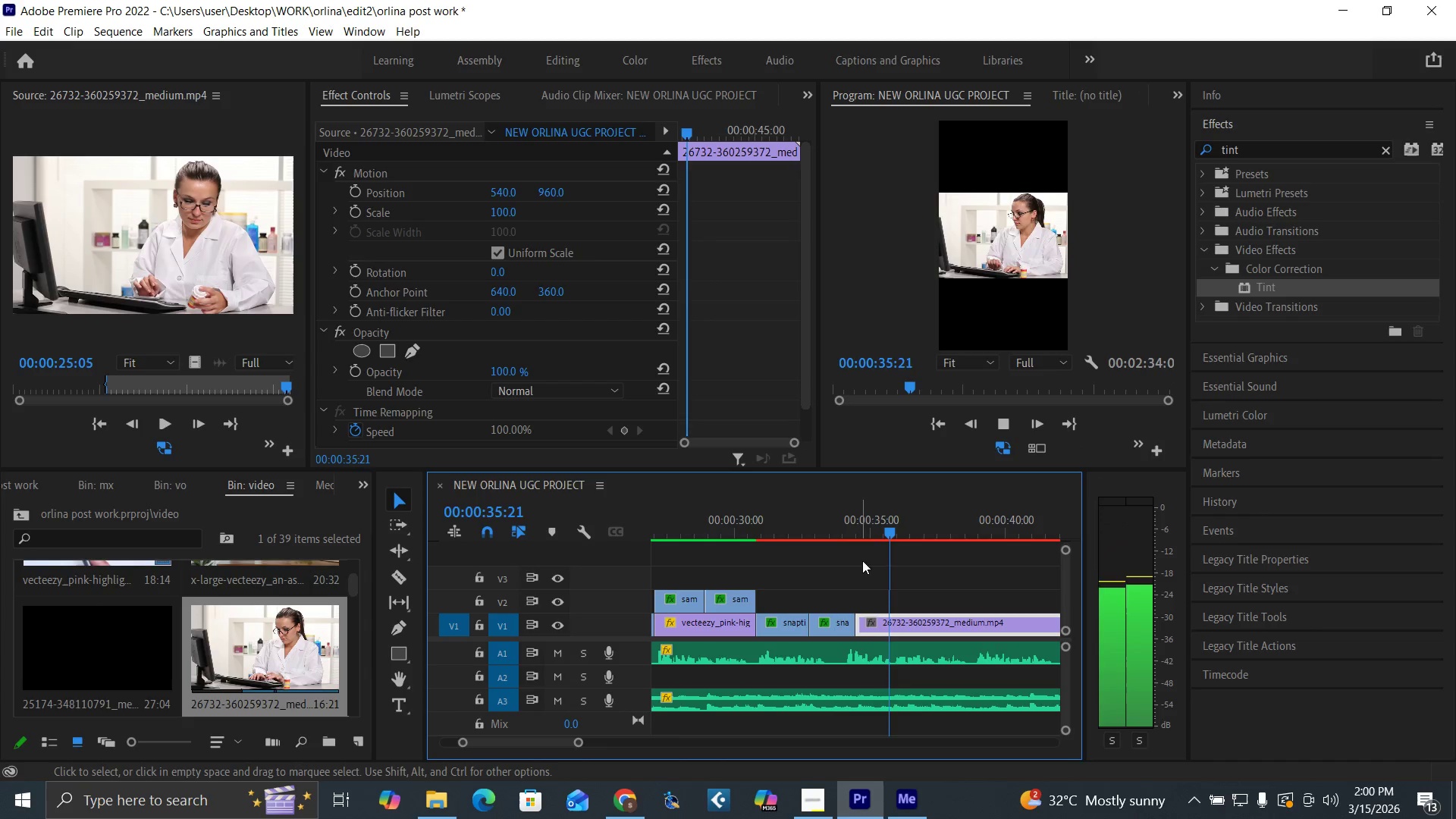 
key(Space)
 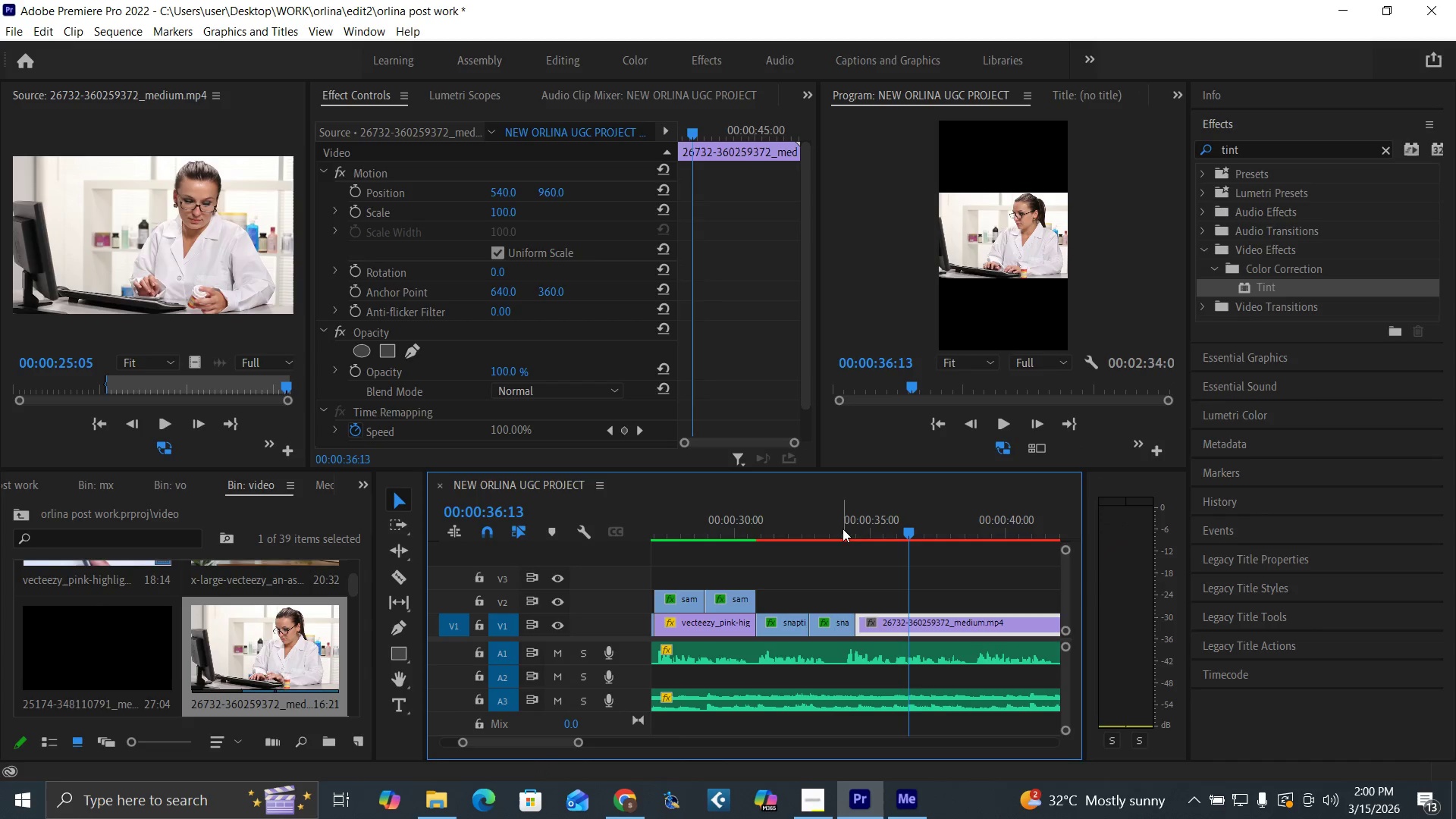 
left_click([833, 523])
 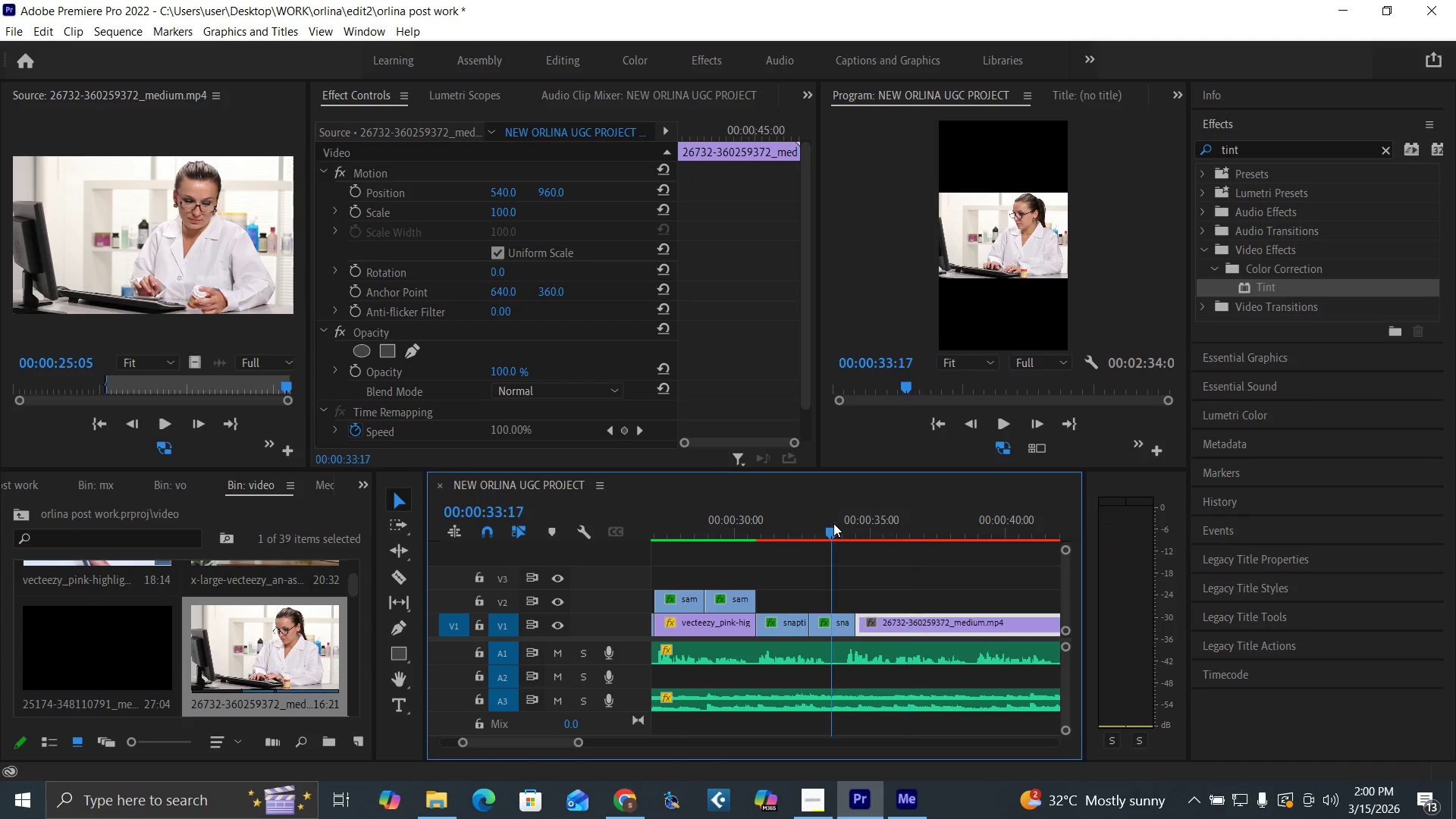 
key(Space)
 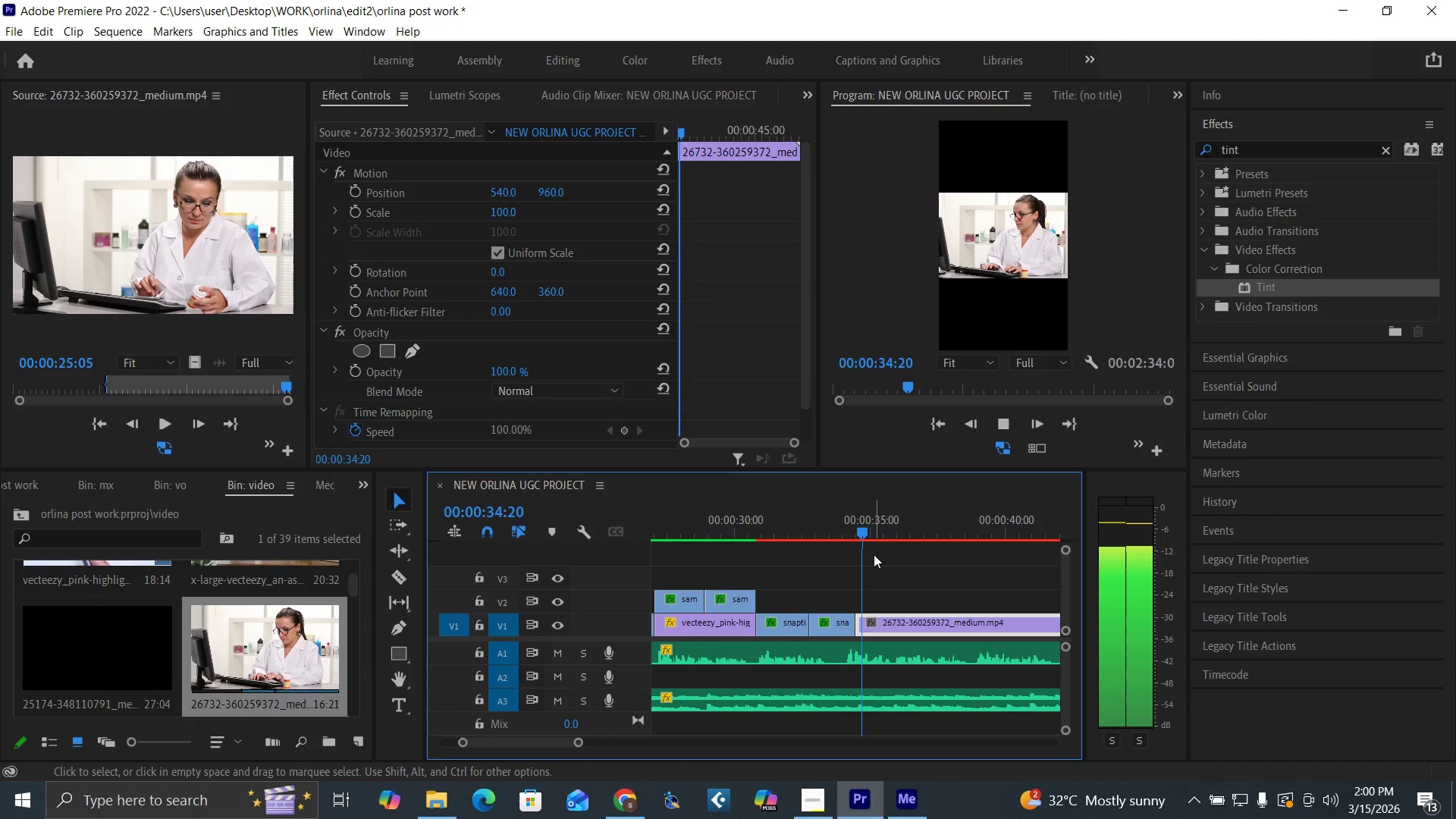 
left_click([795, 524])
 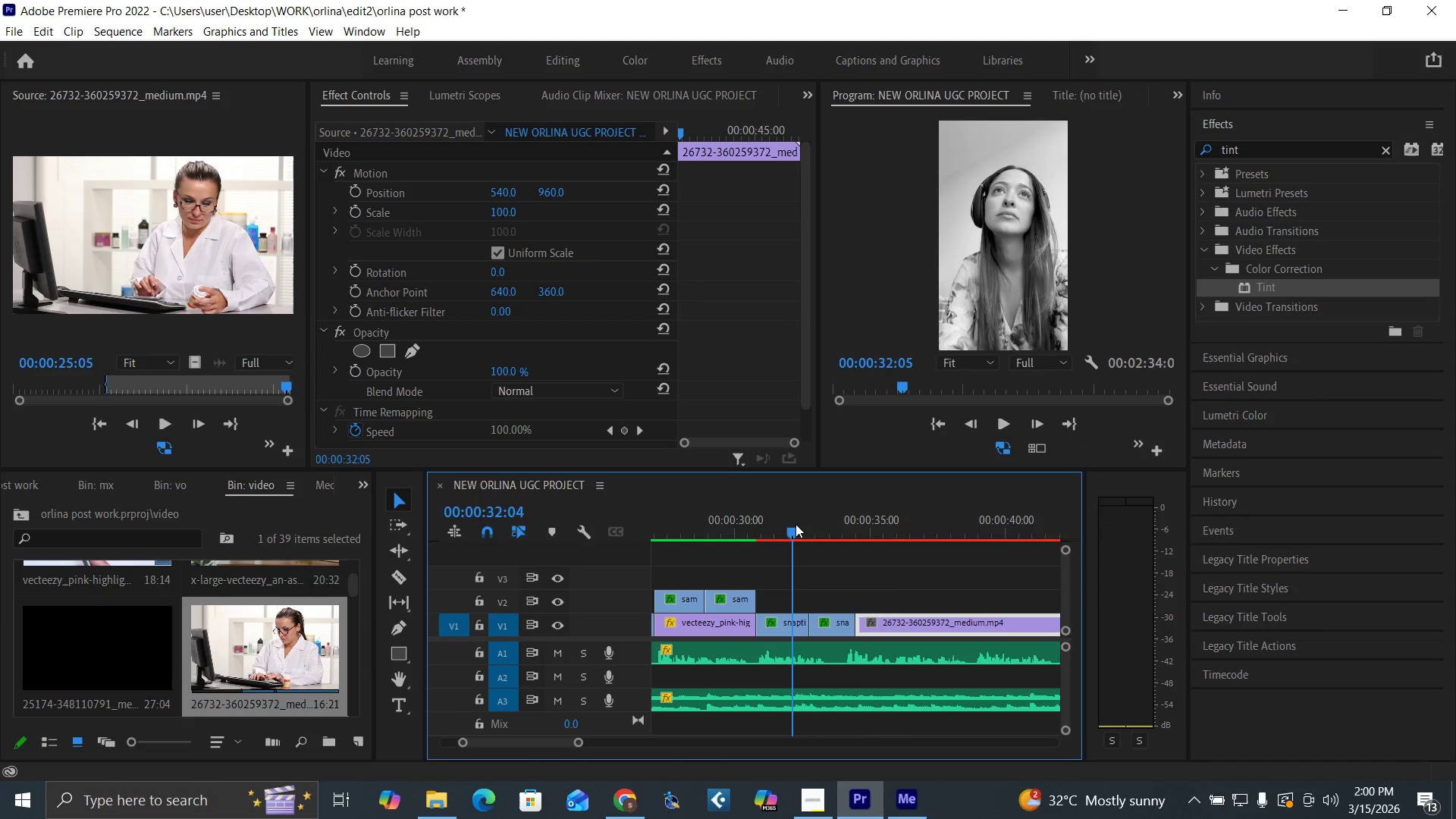 
key(Space)
 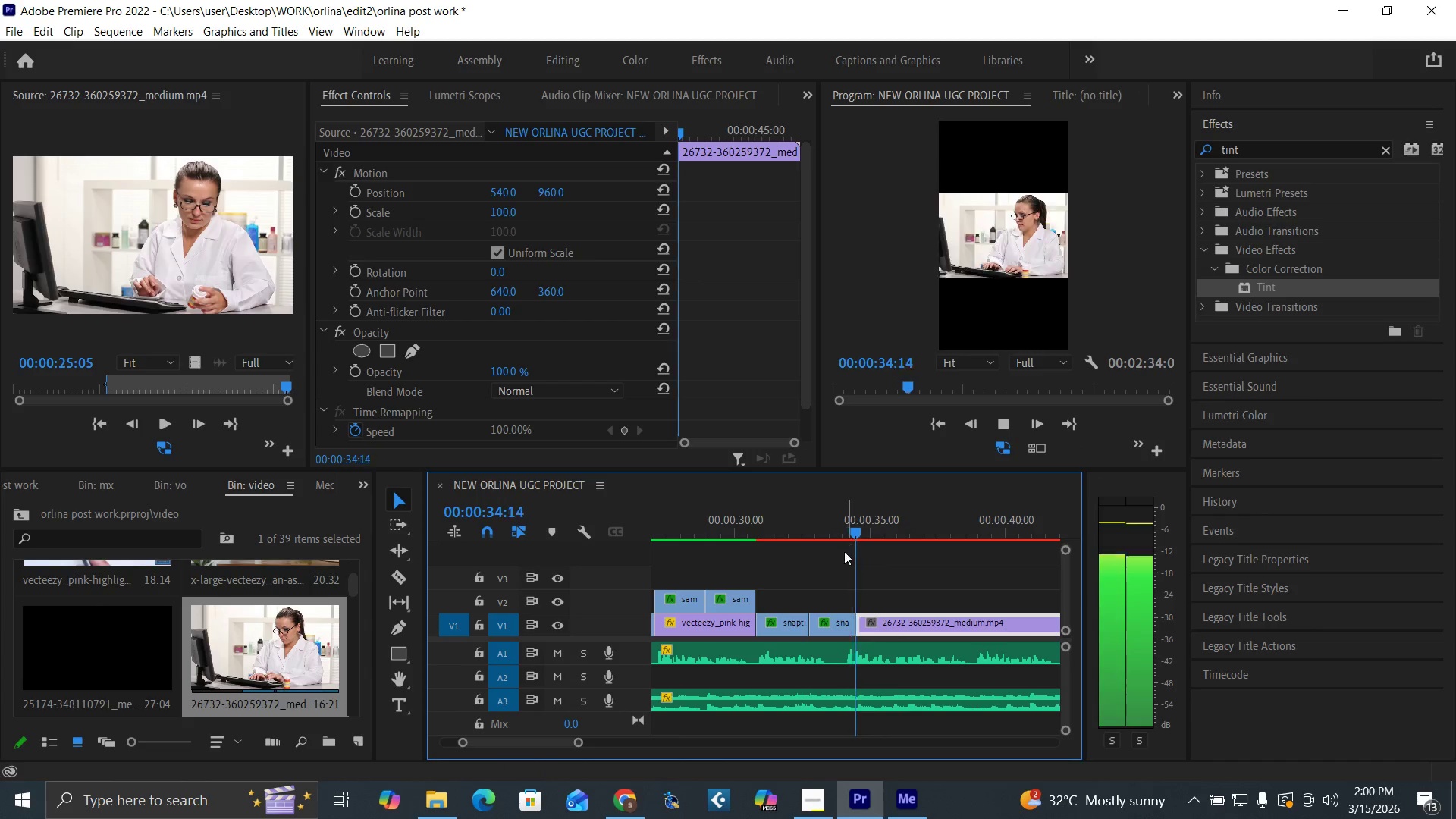 
key(Space)
 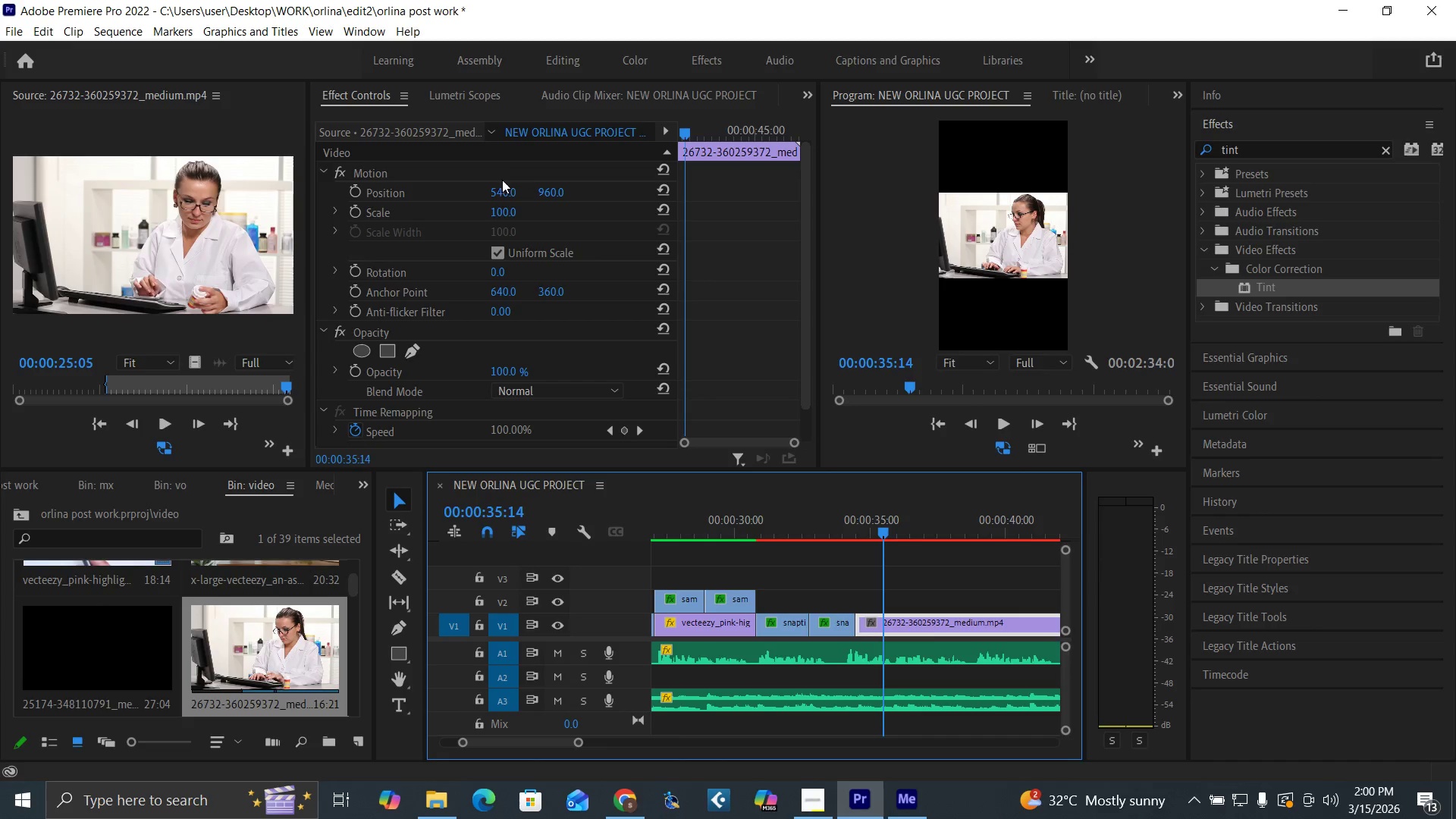 
left_click([497, 206])
 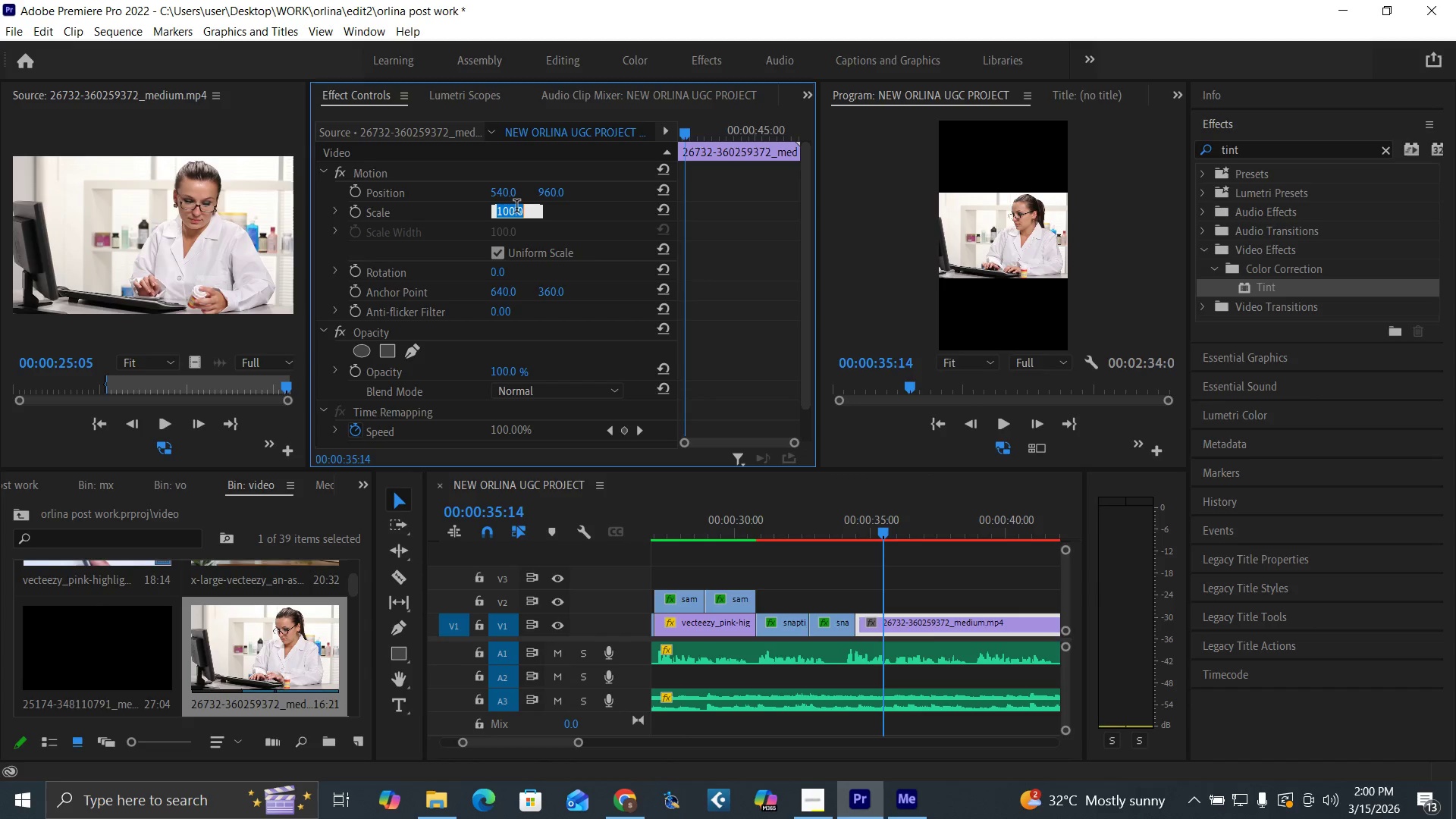 
key(2)
 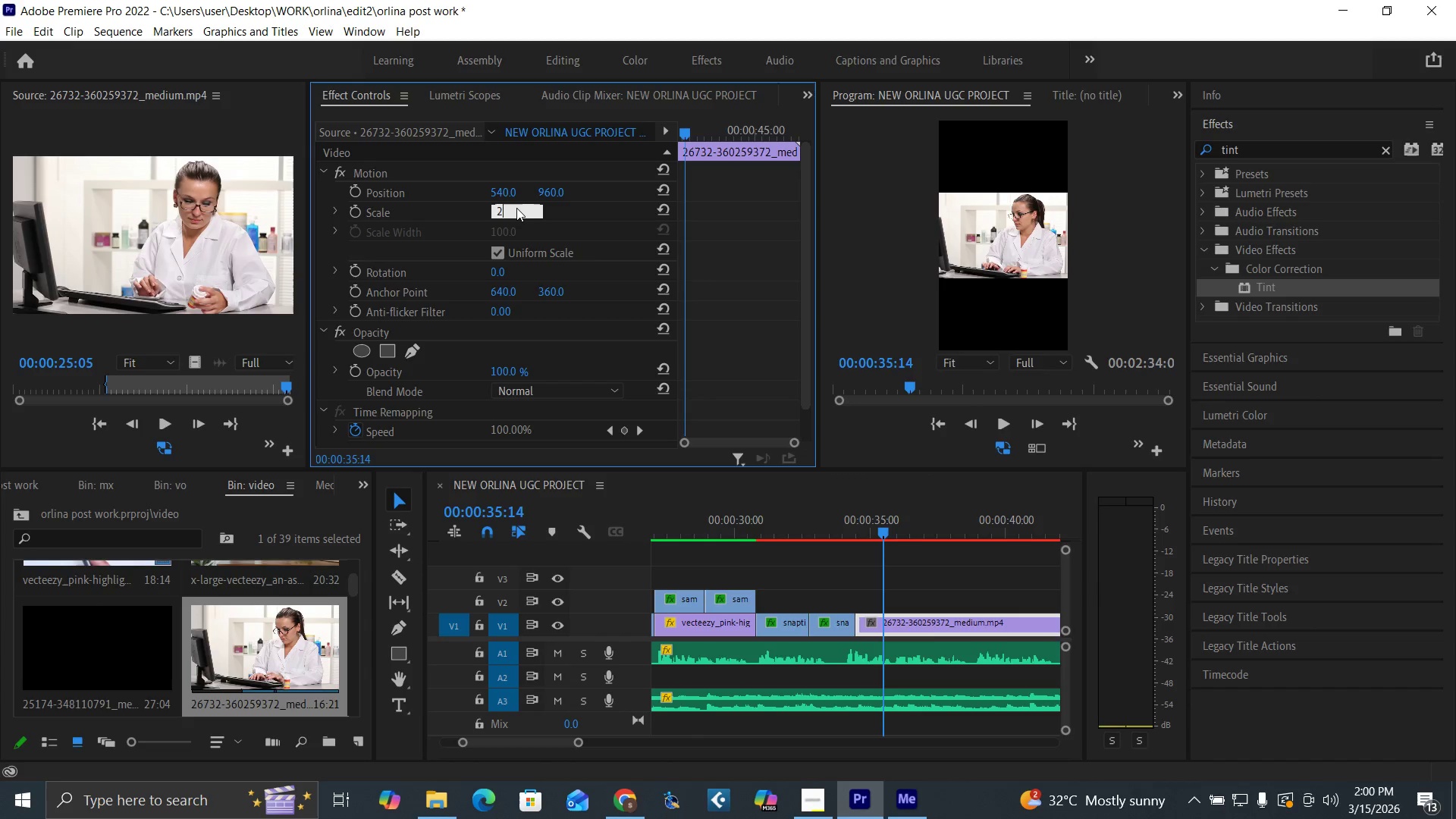 
type(00)
 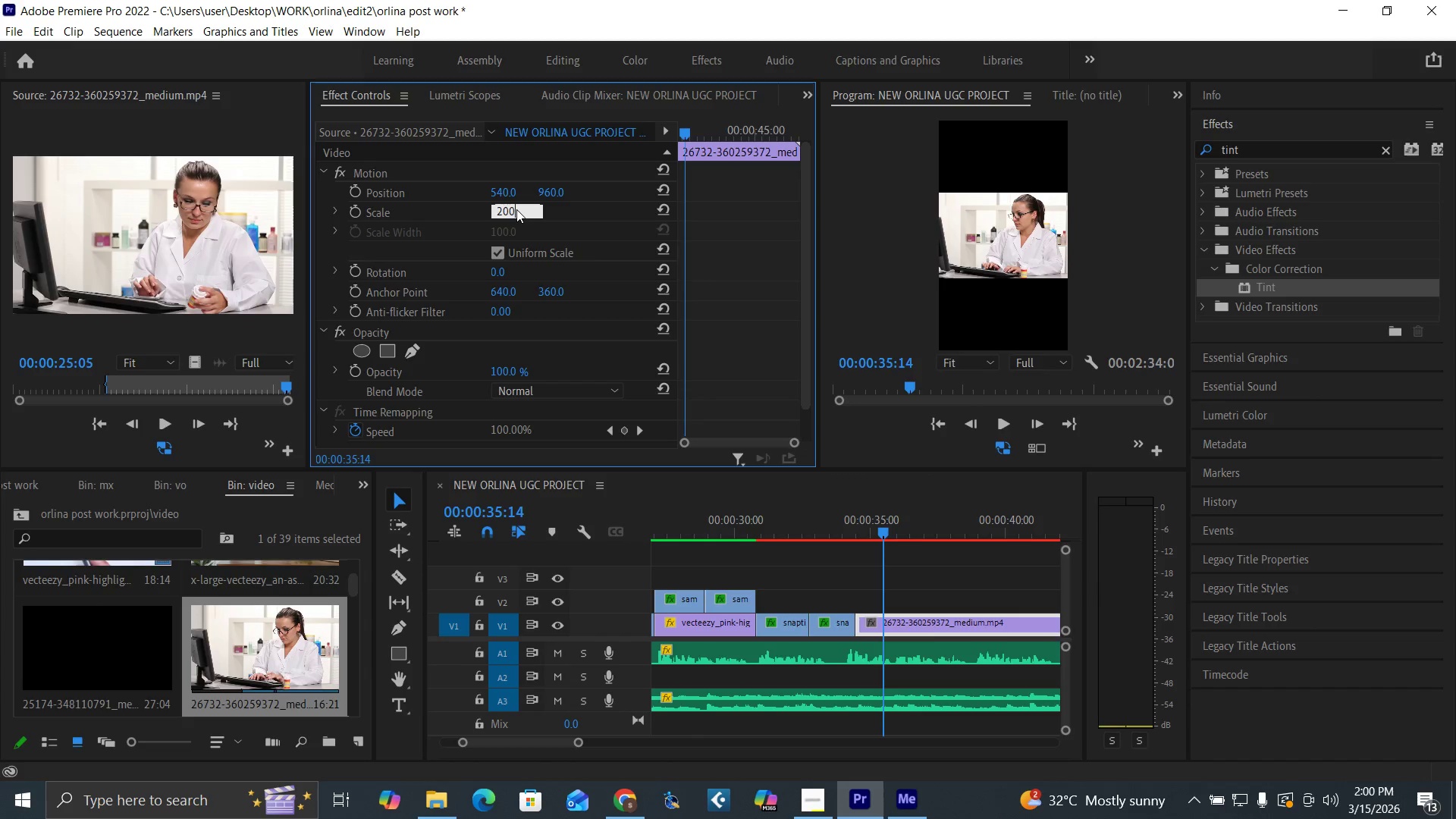 
key(Enter)
 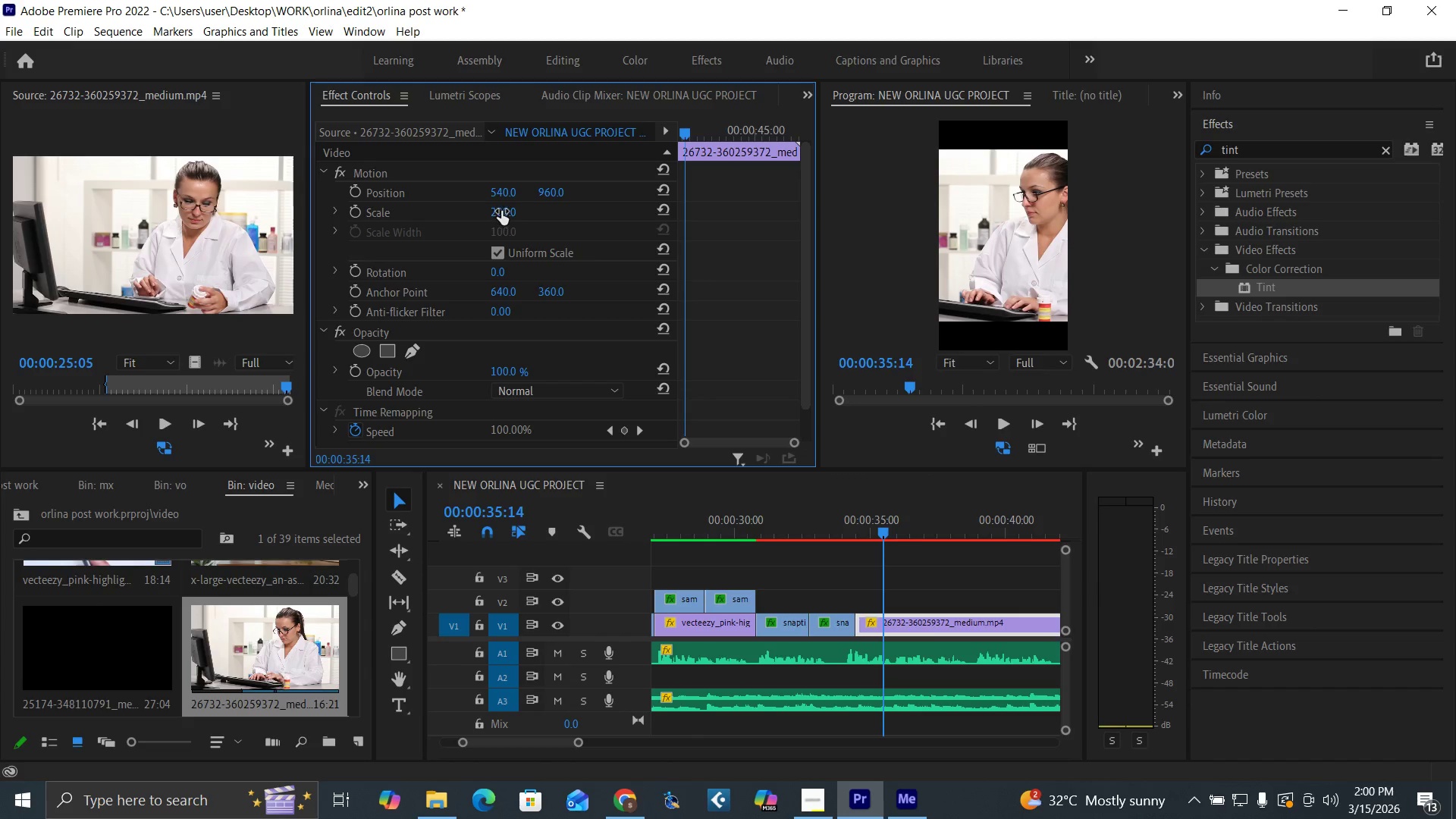 
left_click([501, 211])
 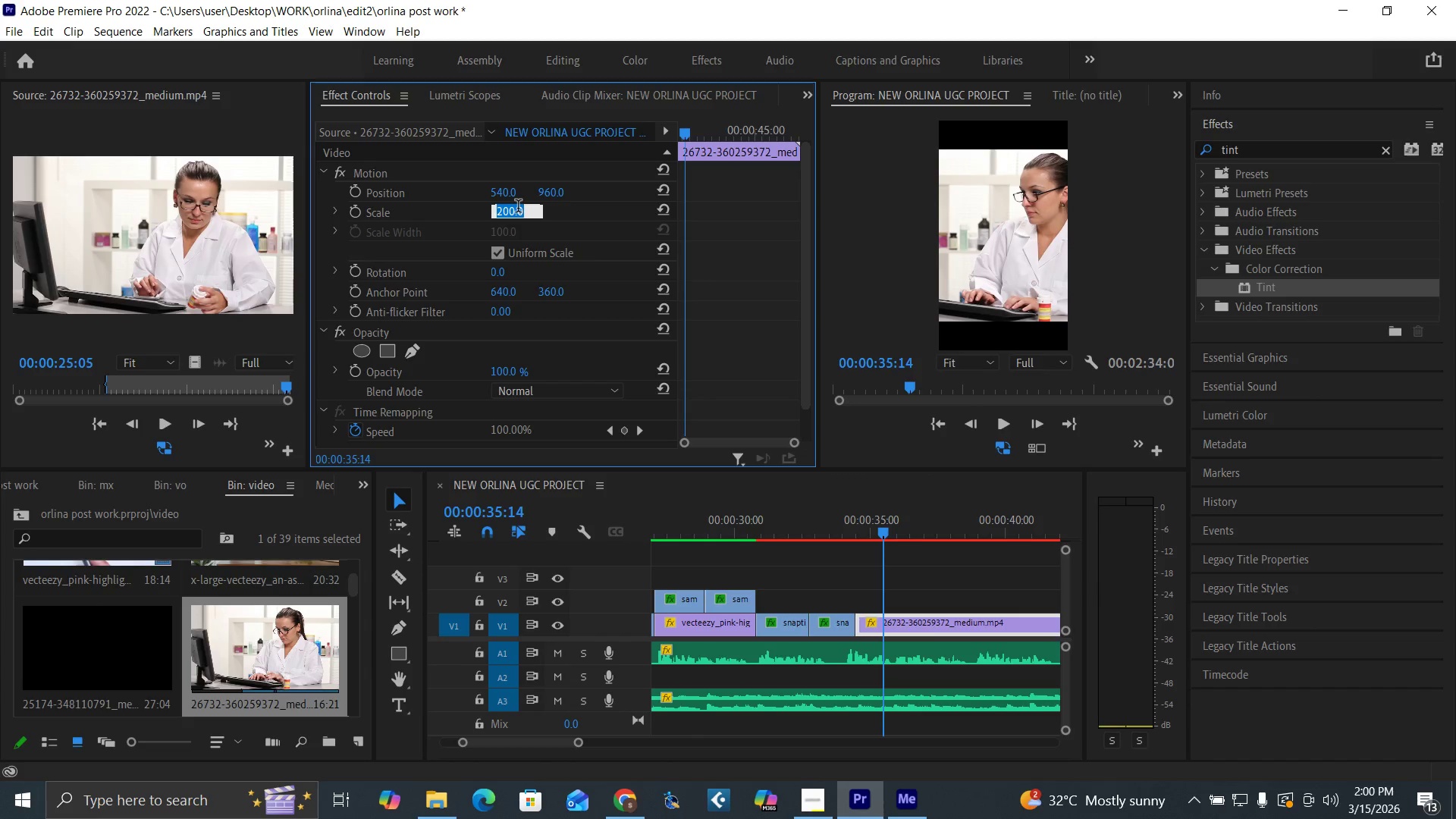 
type(240)
 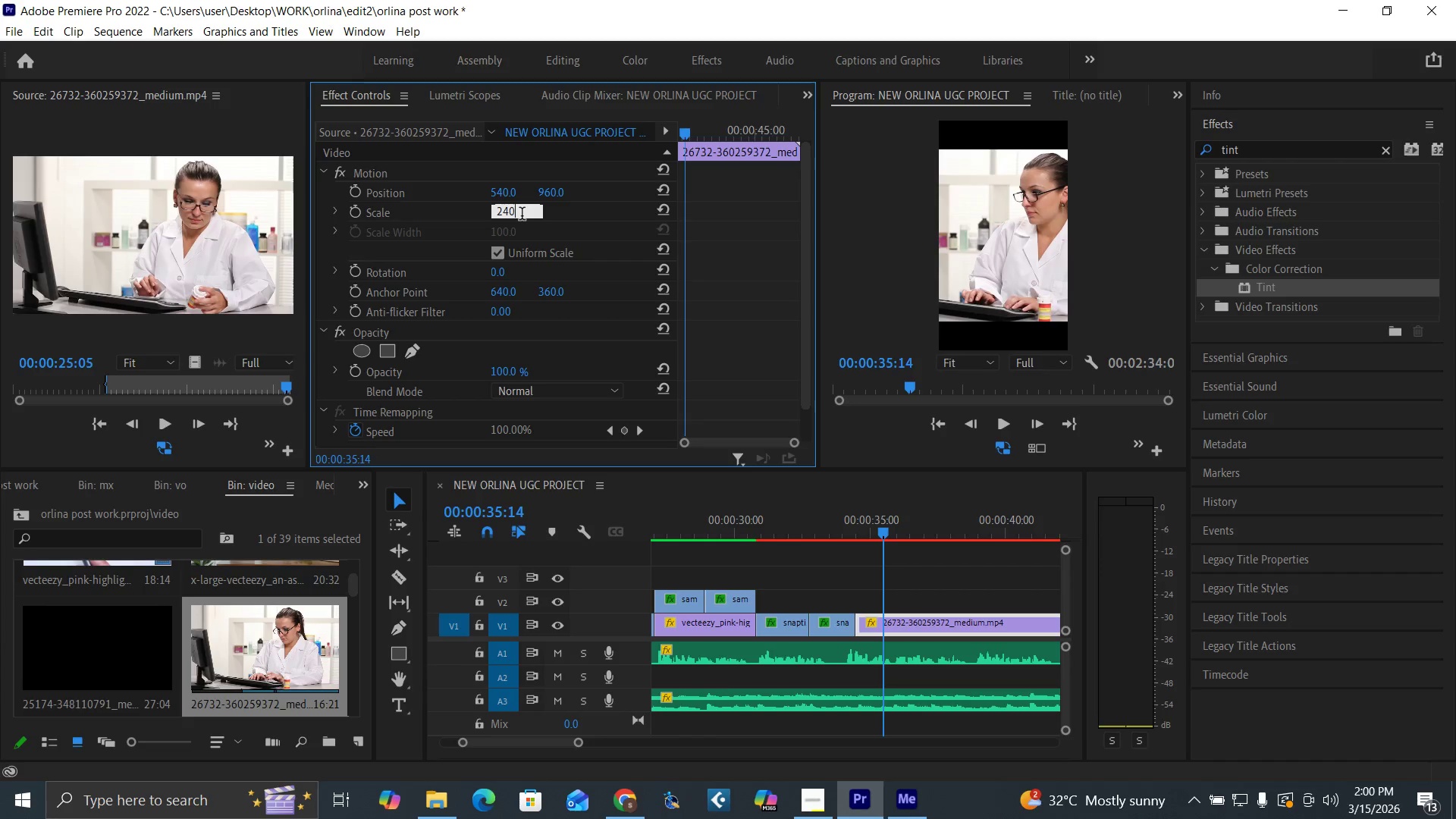 
key(Enter)
 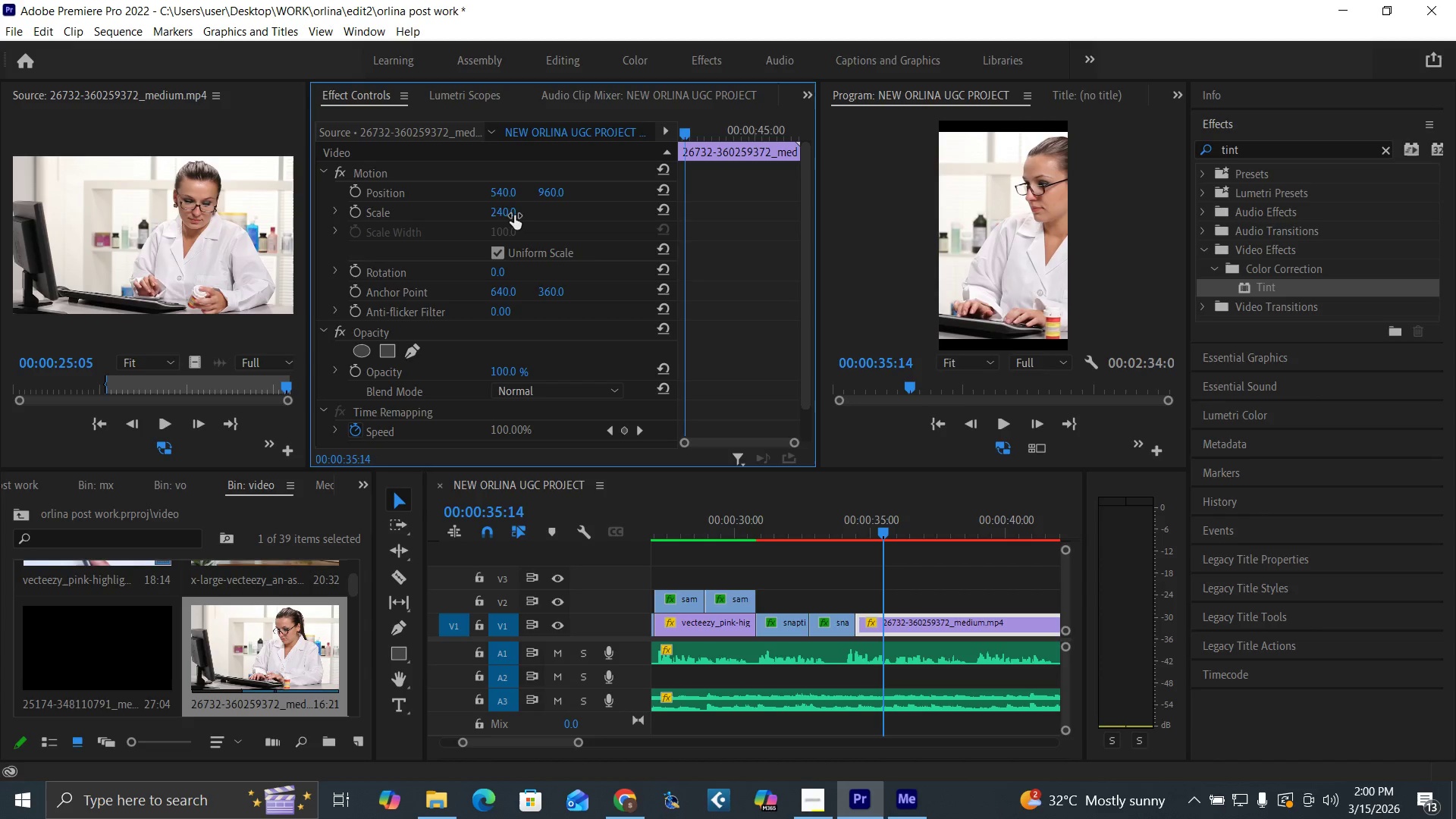 
left_click([508, 211])
 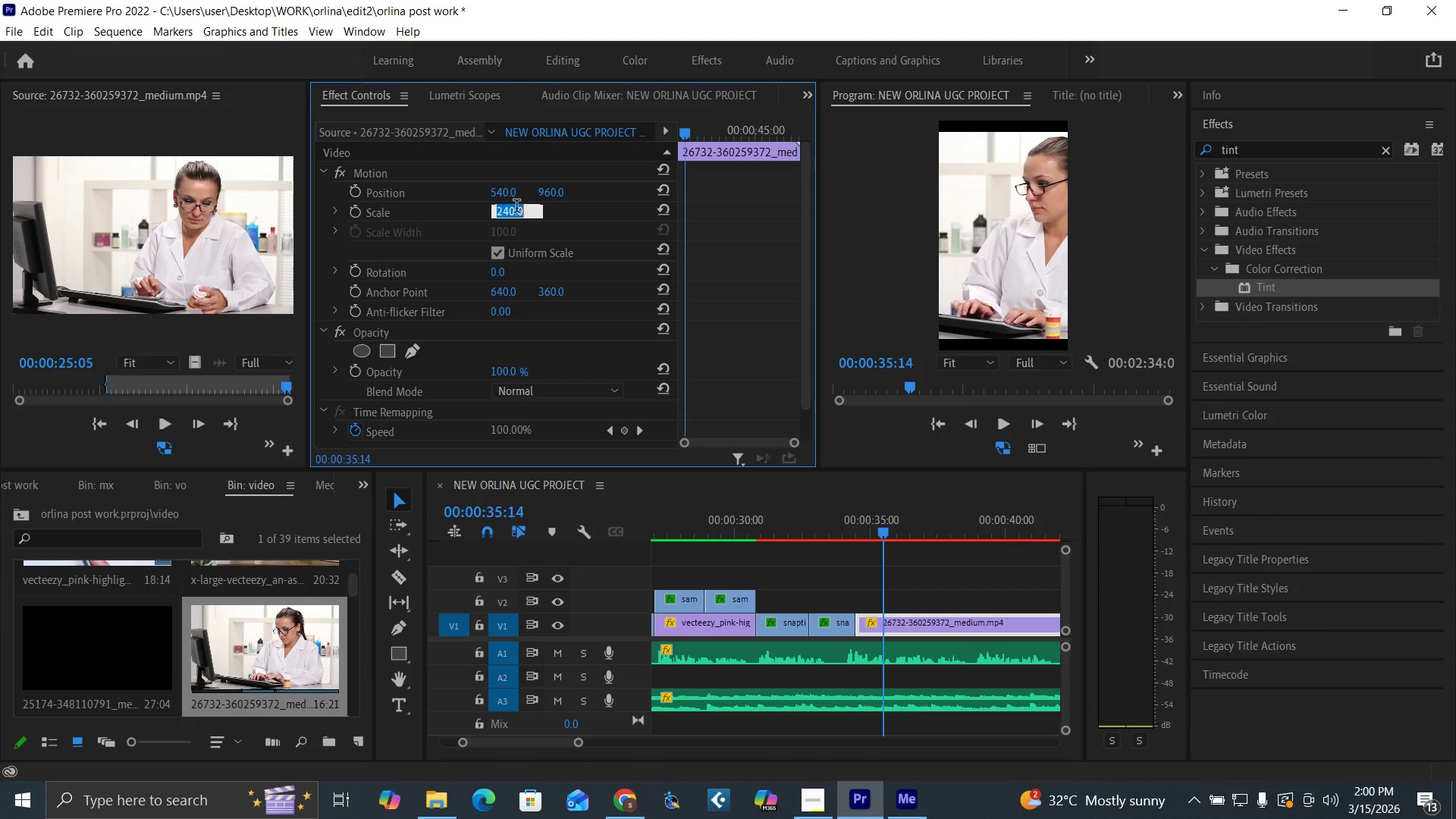 
type(250)
 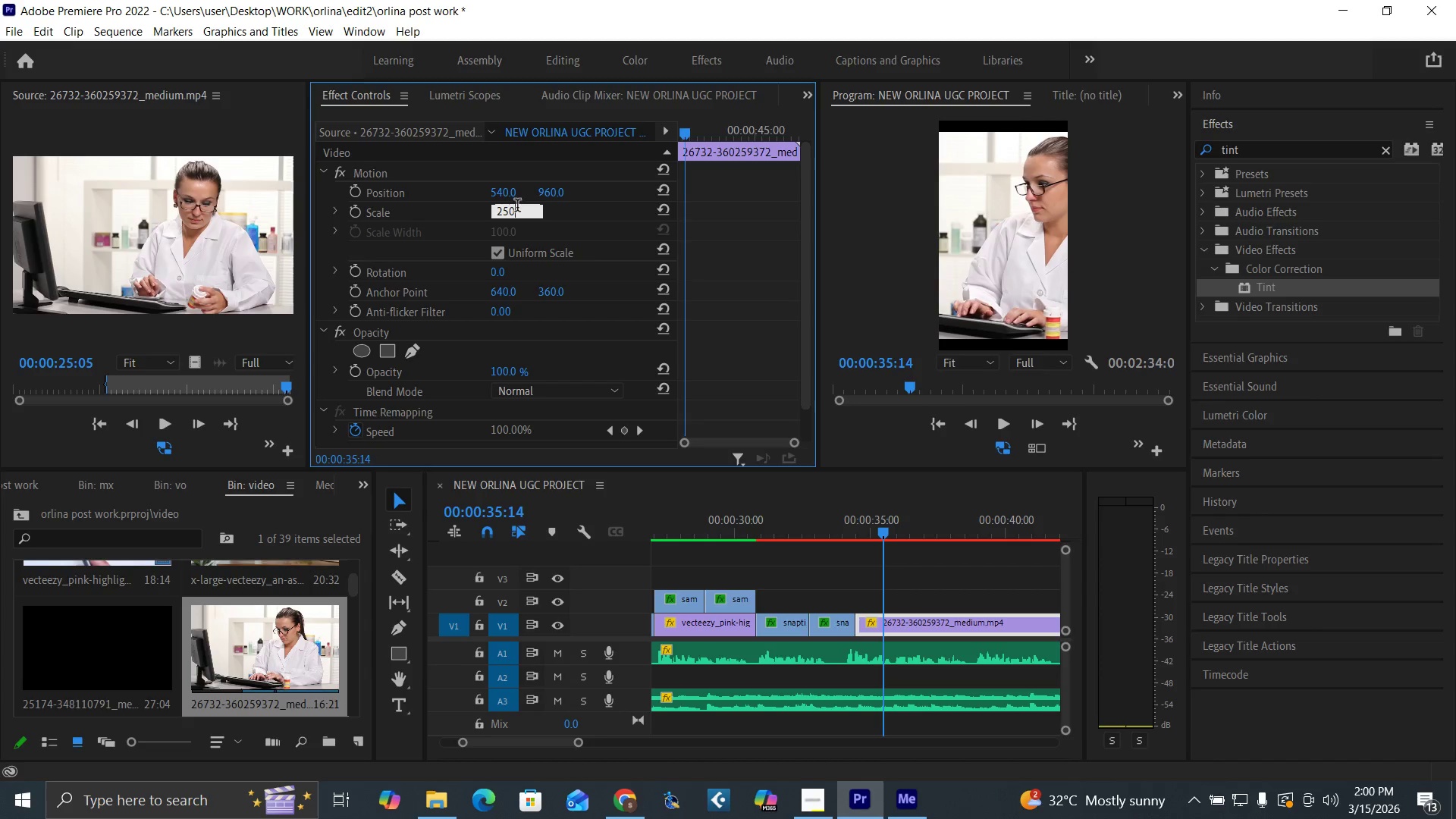 
key(Enter)
 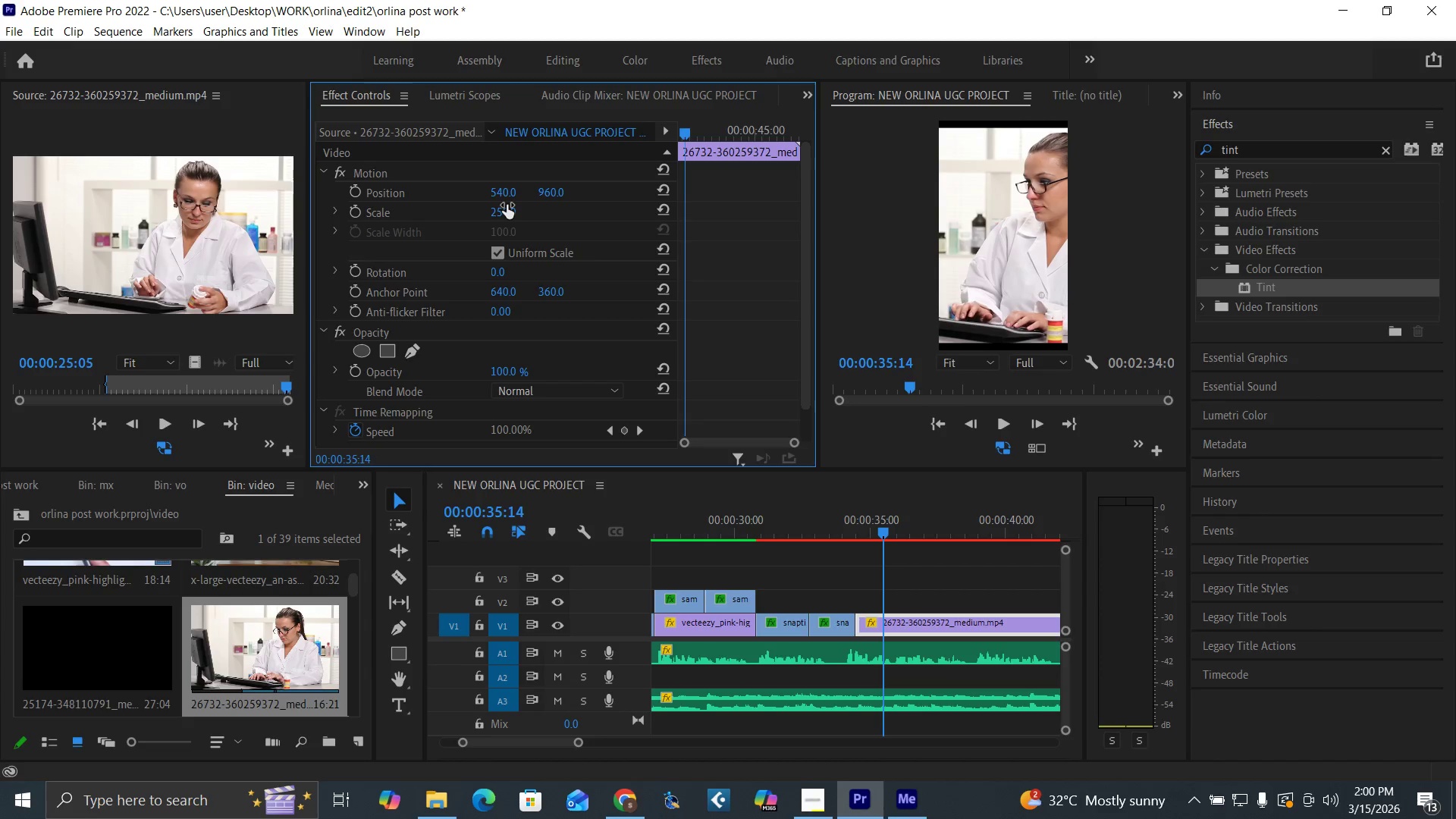 
left_click([499, 211])
 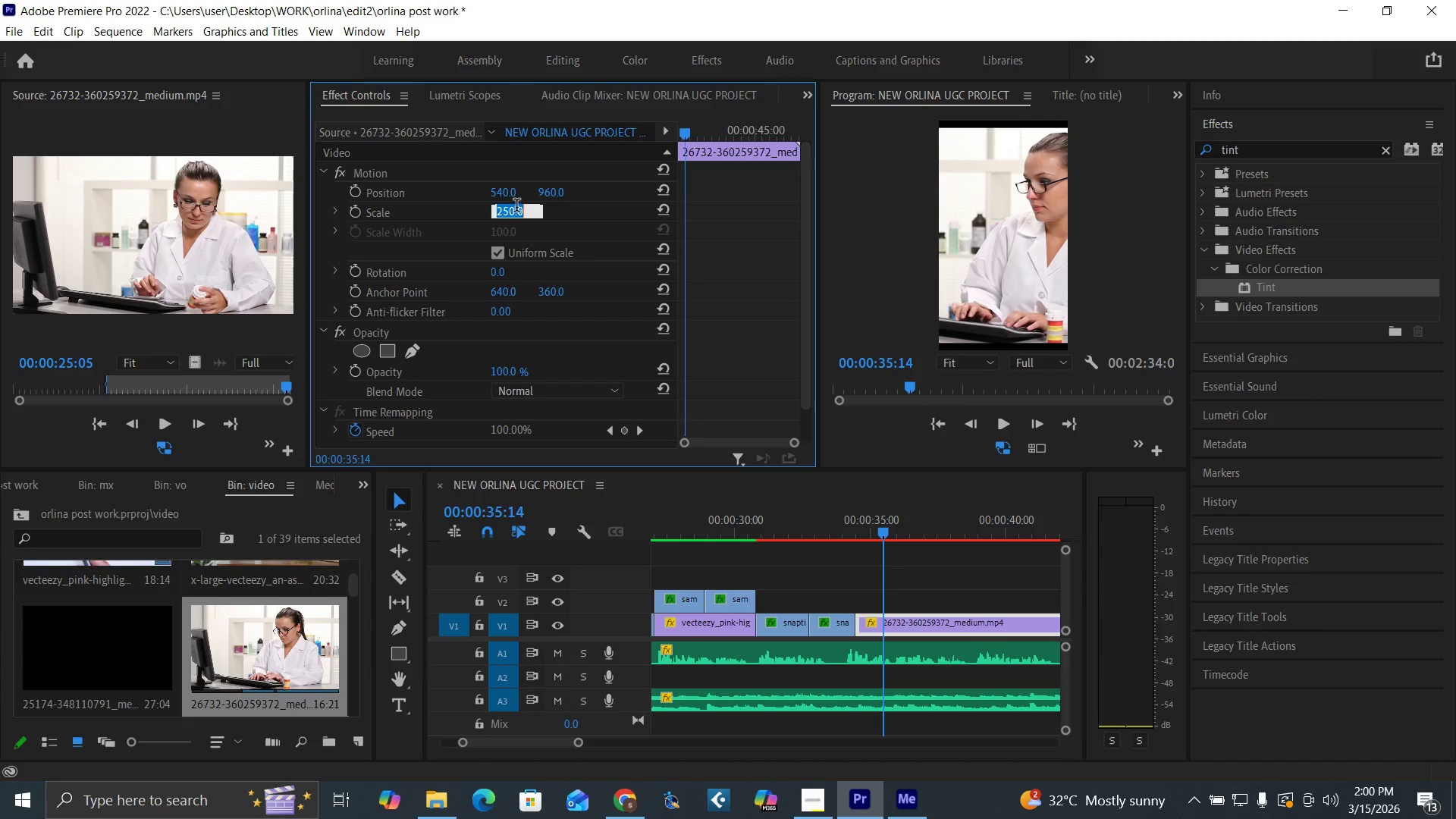 
type(260)
 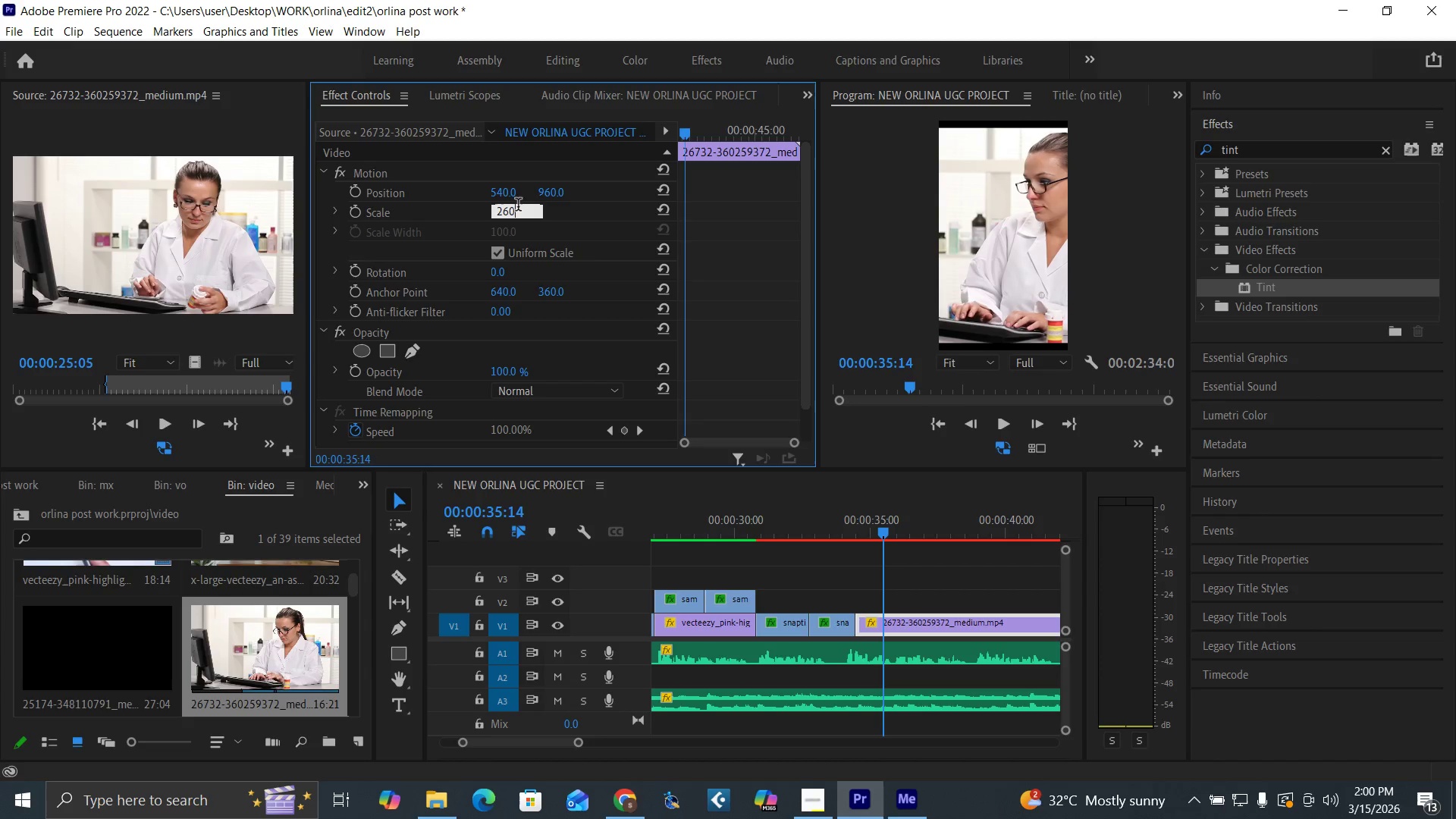 
key(Enter)
 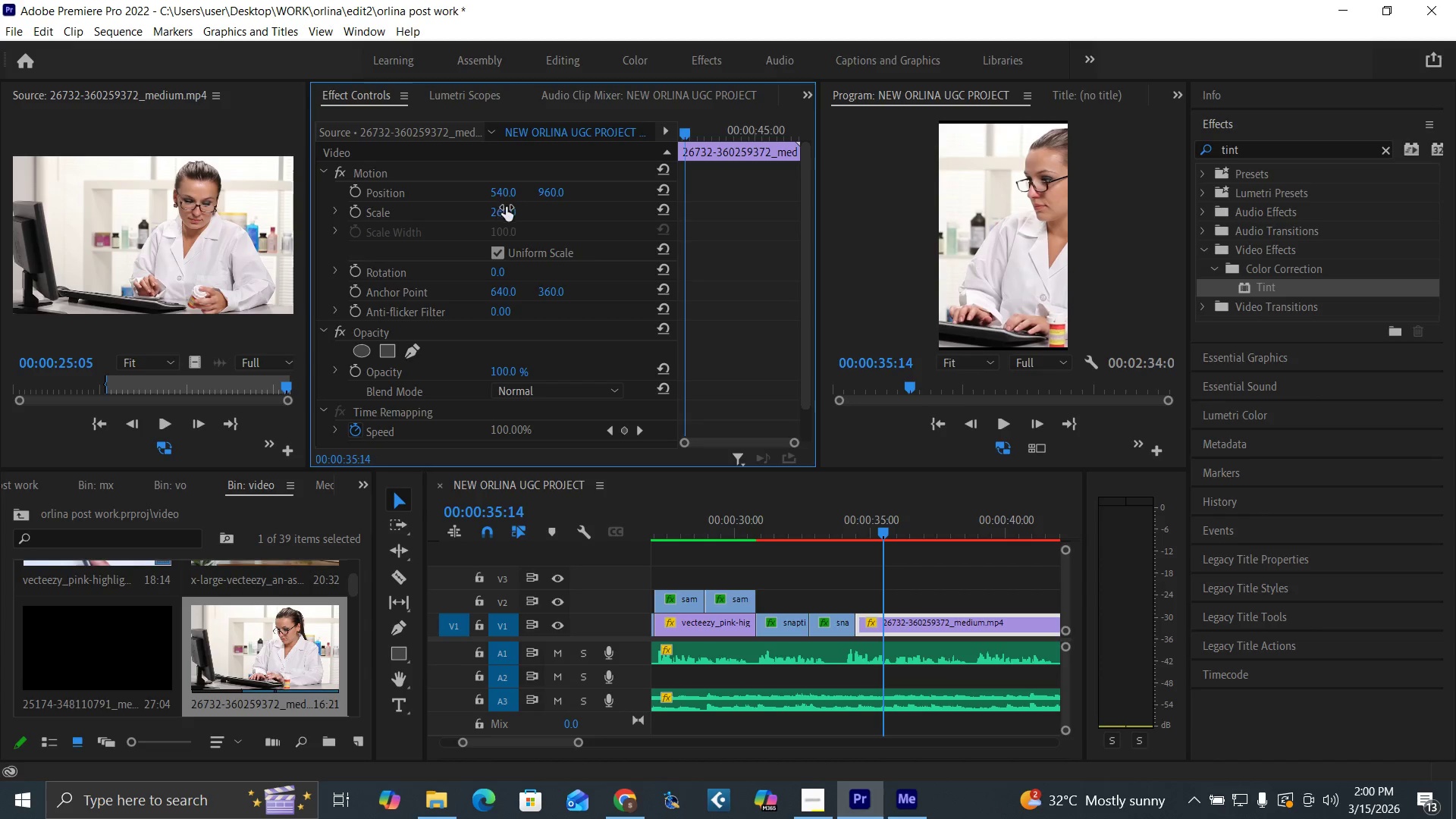 
left_click([499, 209])
 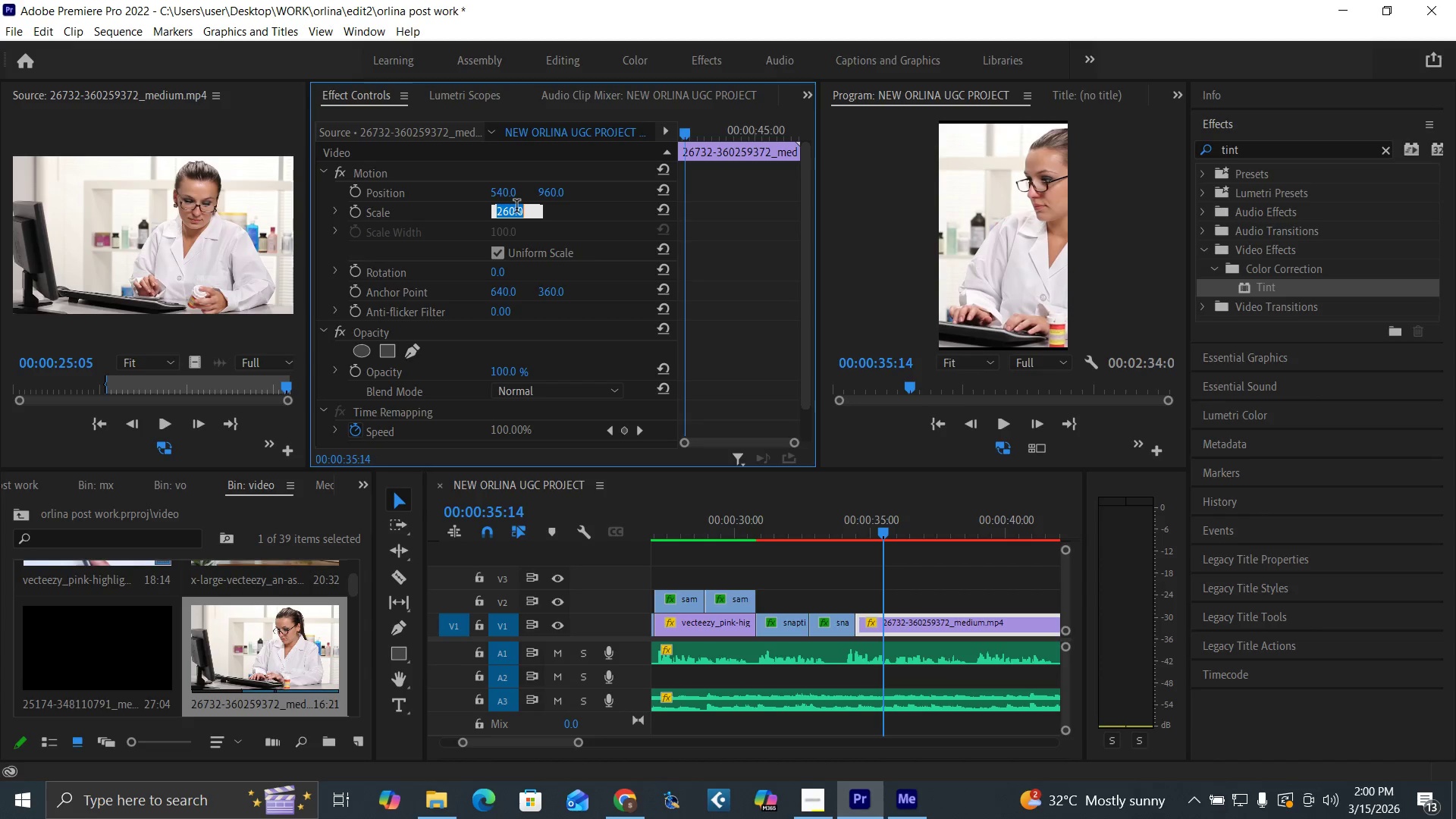 
type(280)
 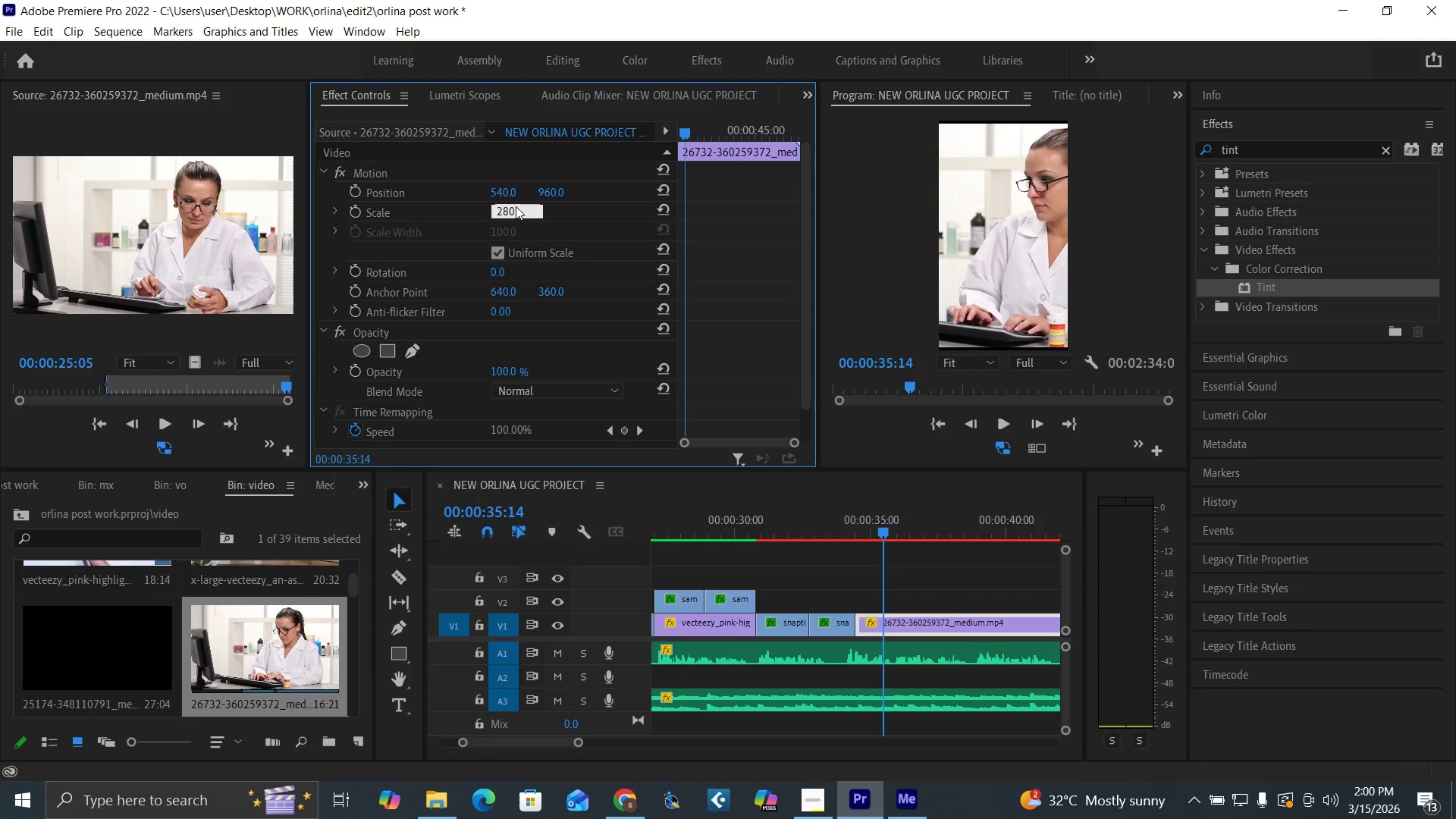 
key(Enter)
 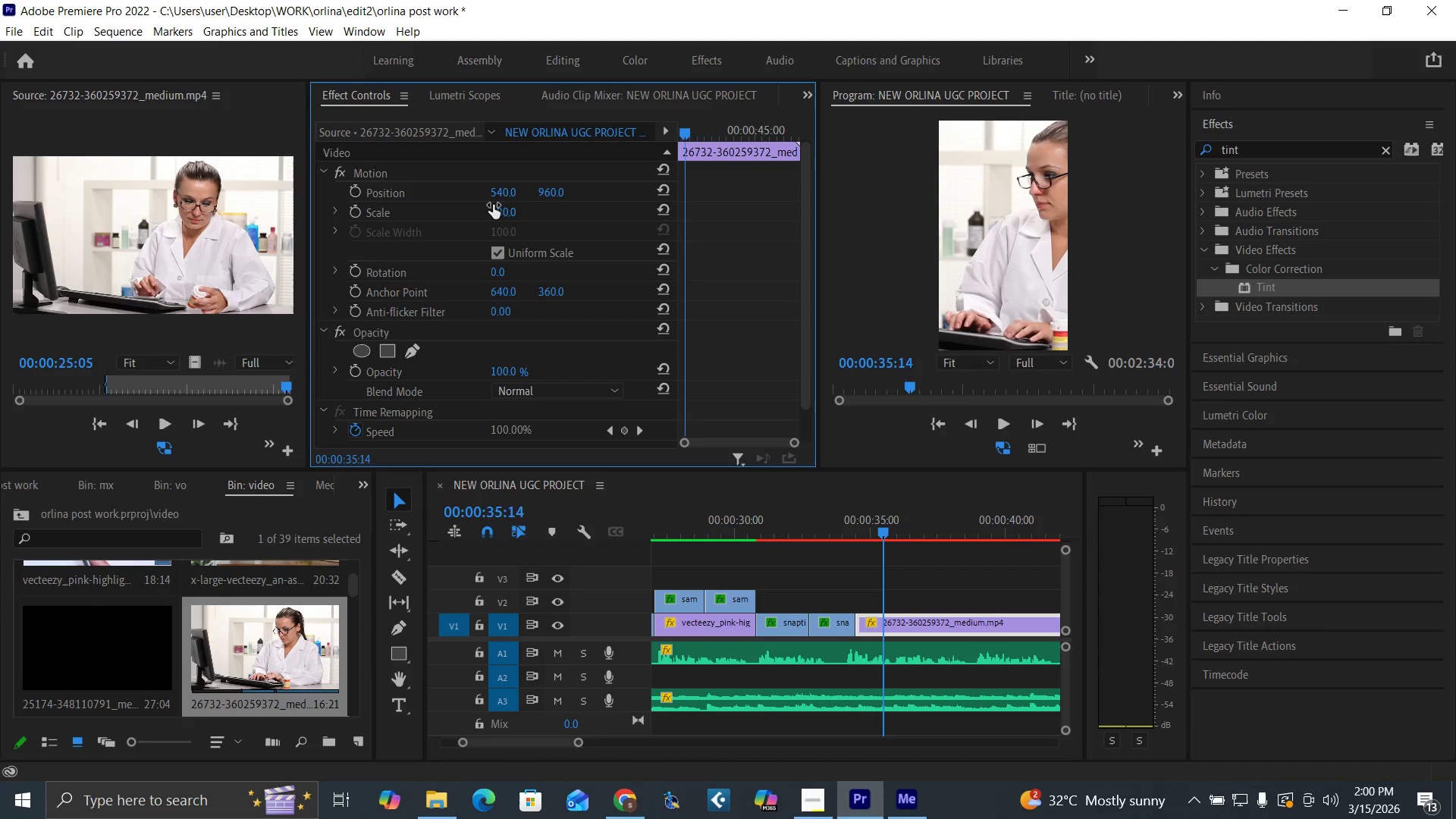 
left_click([499, 208])
 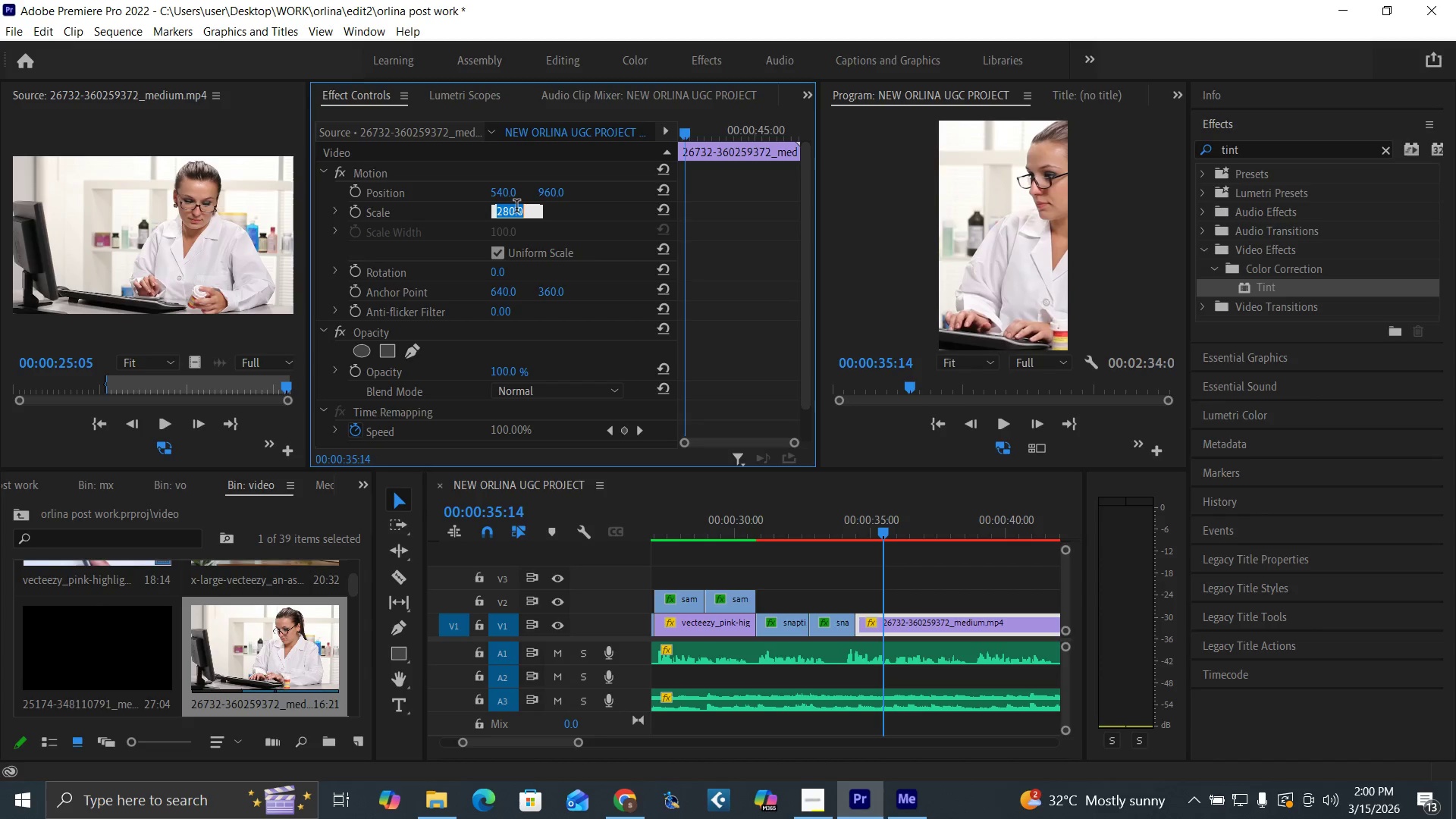 
type(285)
 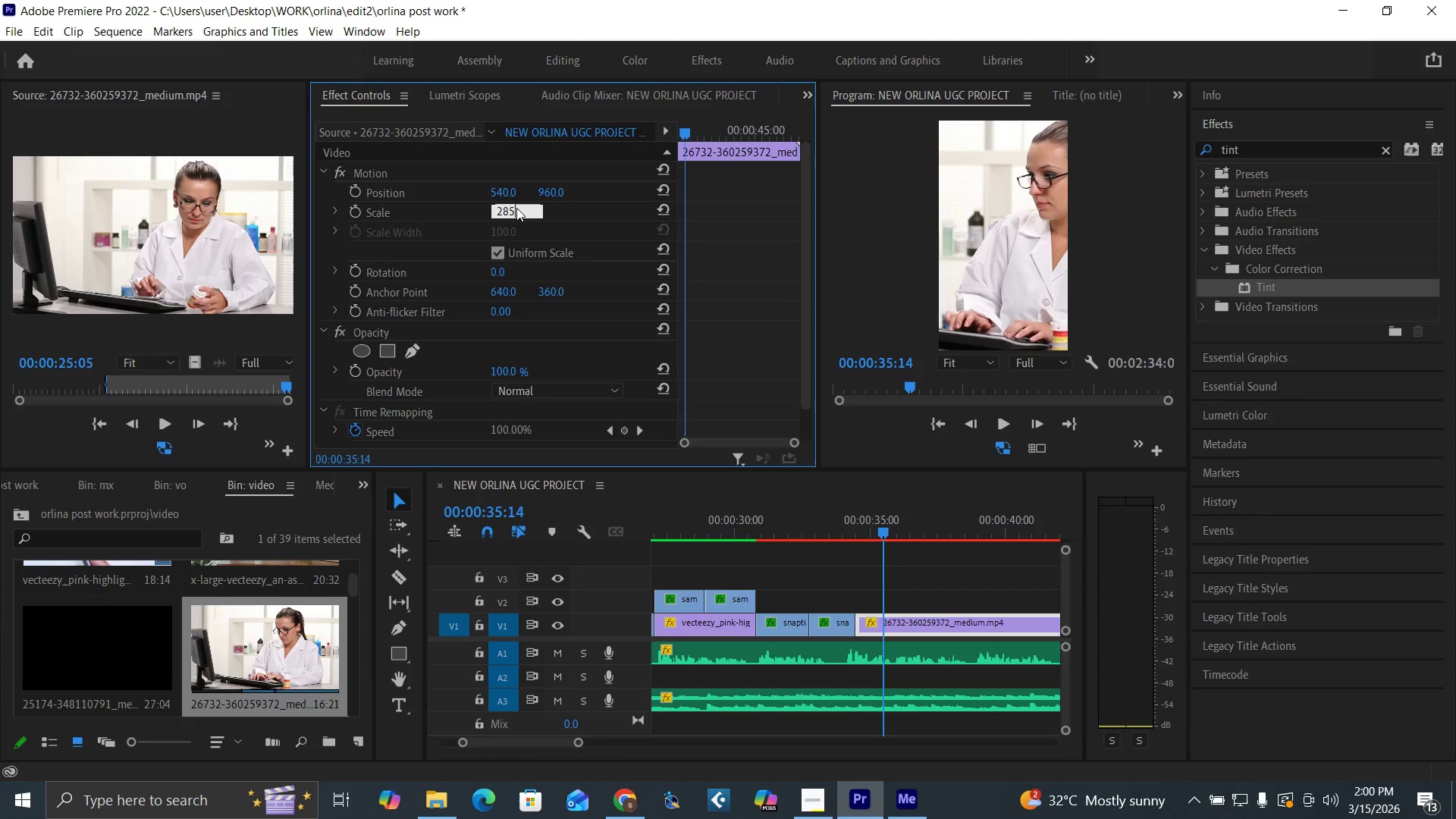 
key(Enter)
 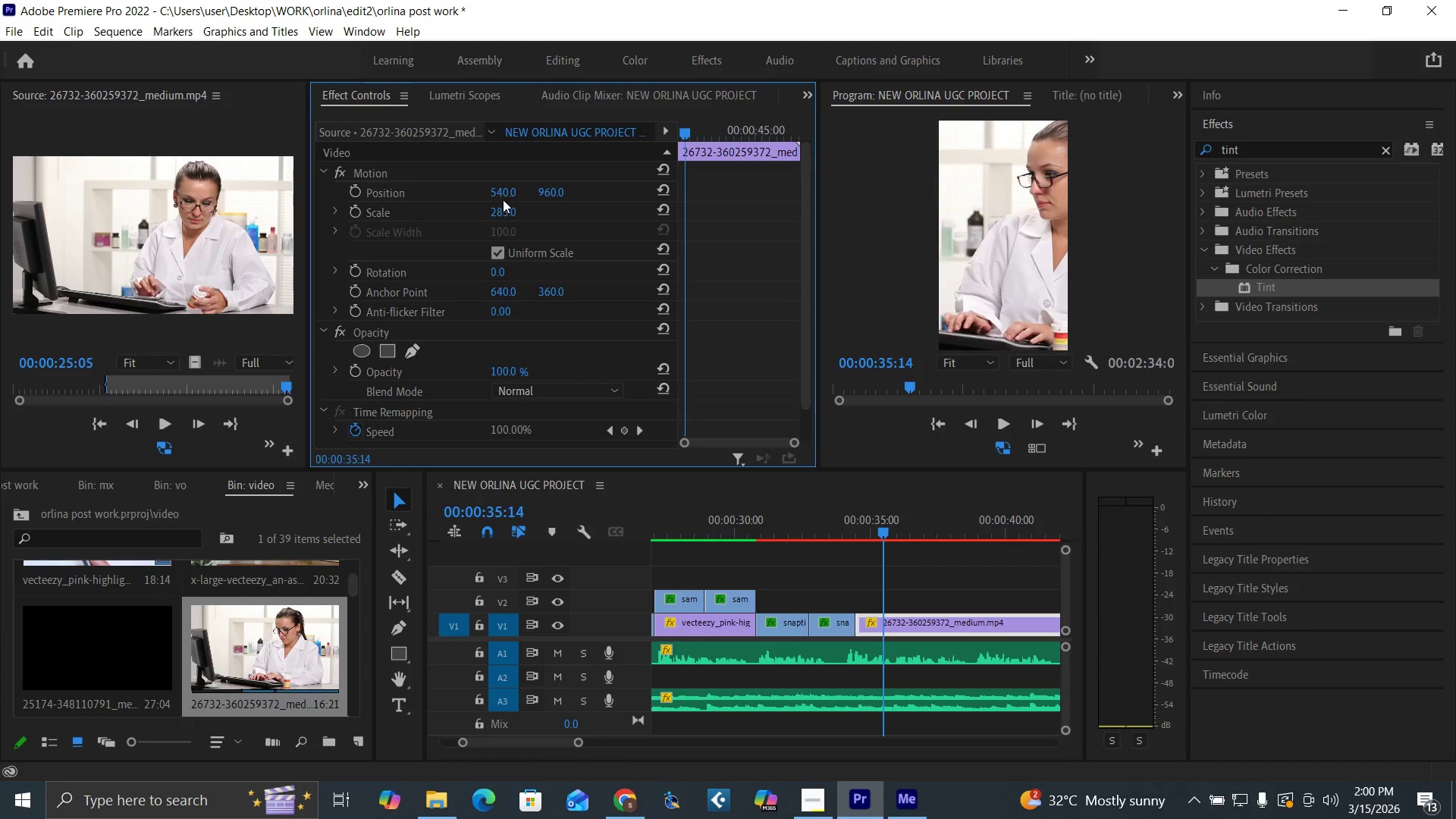 
left_click_drag(start_coordinate=[500, 192], to_coordinate=[605, 178])
 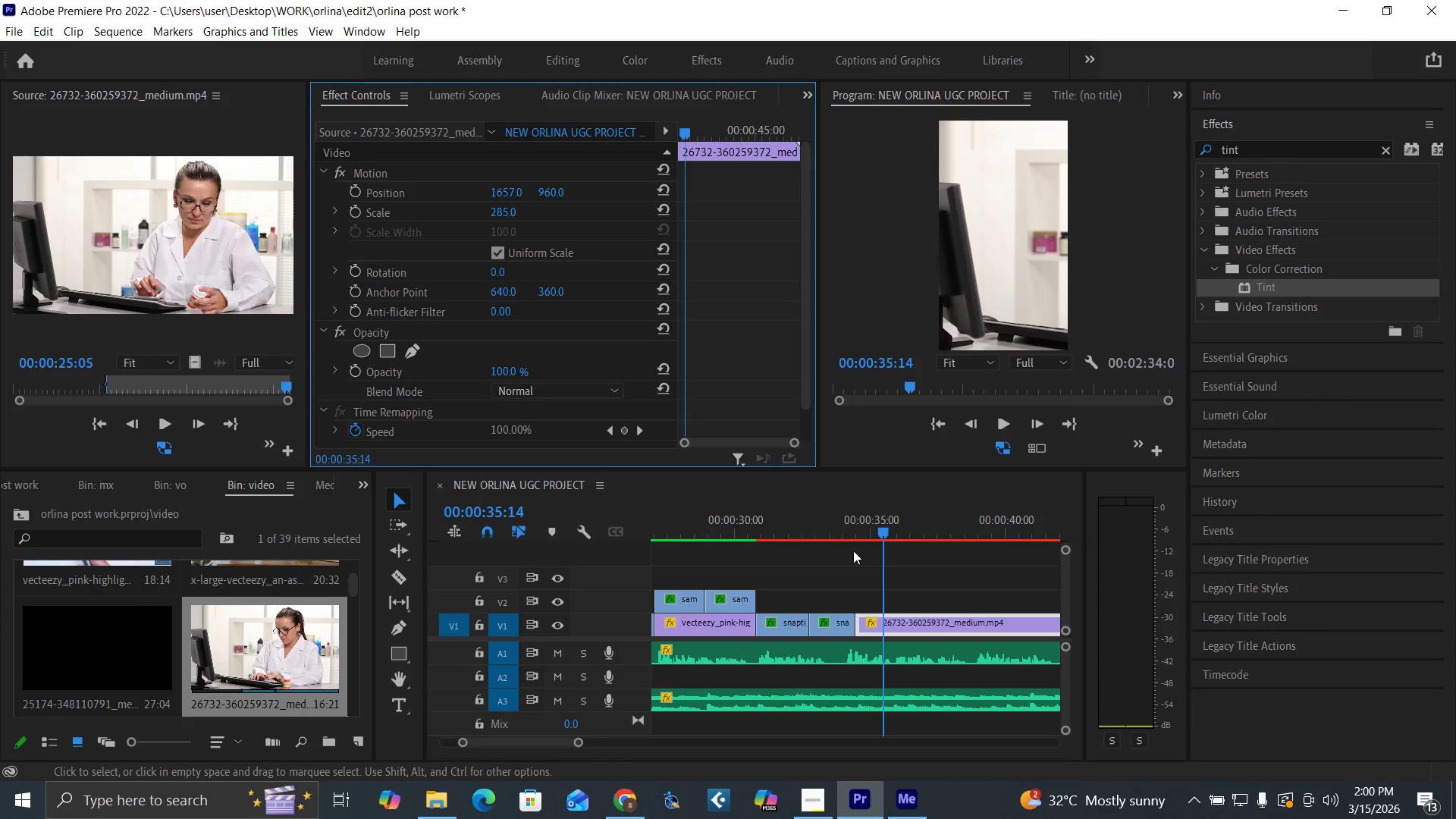 
left_click([861, 529])
 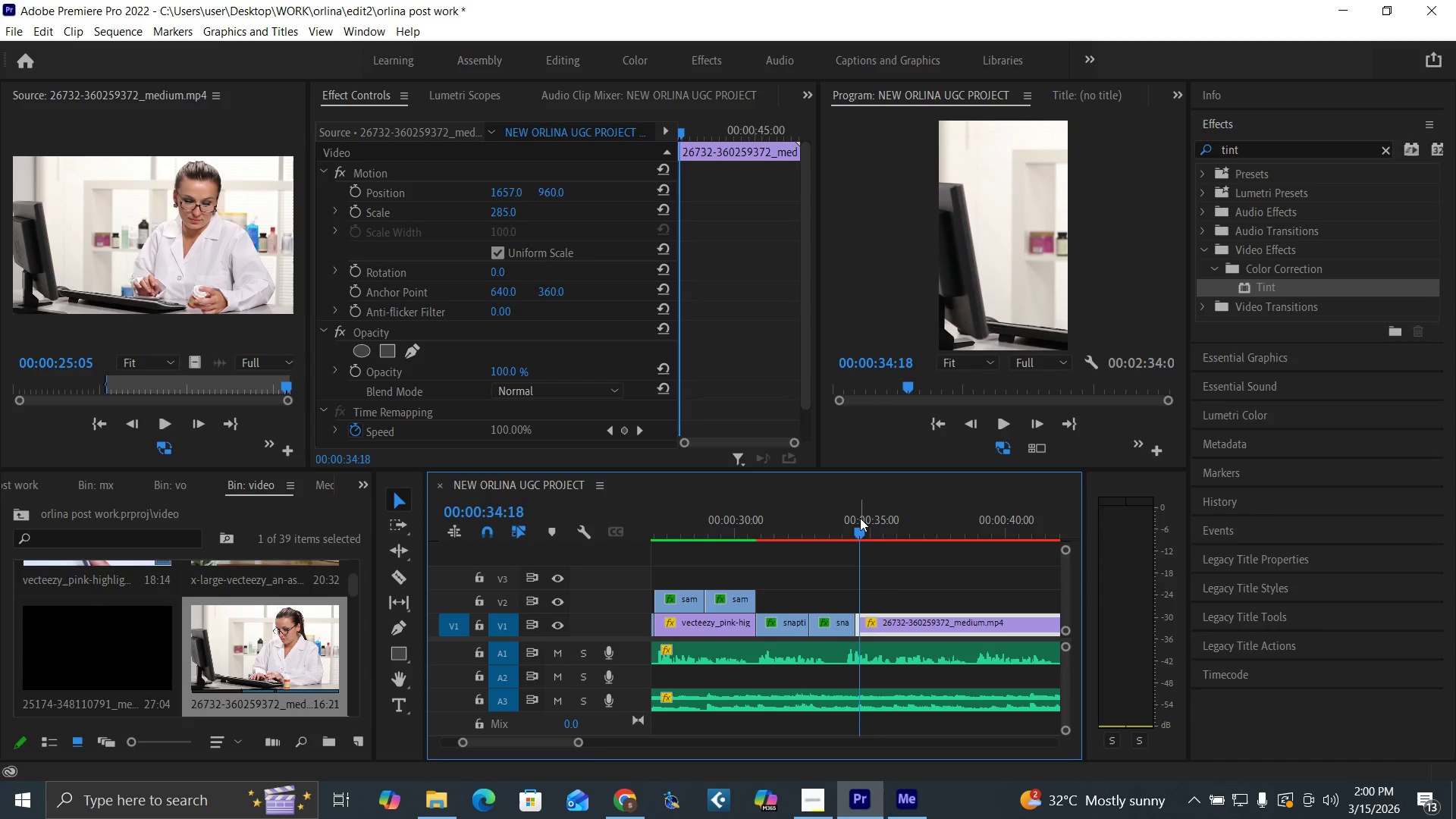 
key(ArrowLeft)
 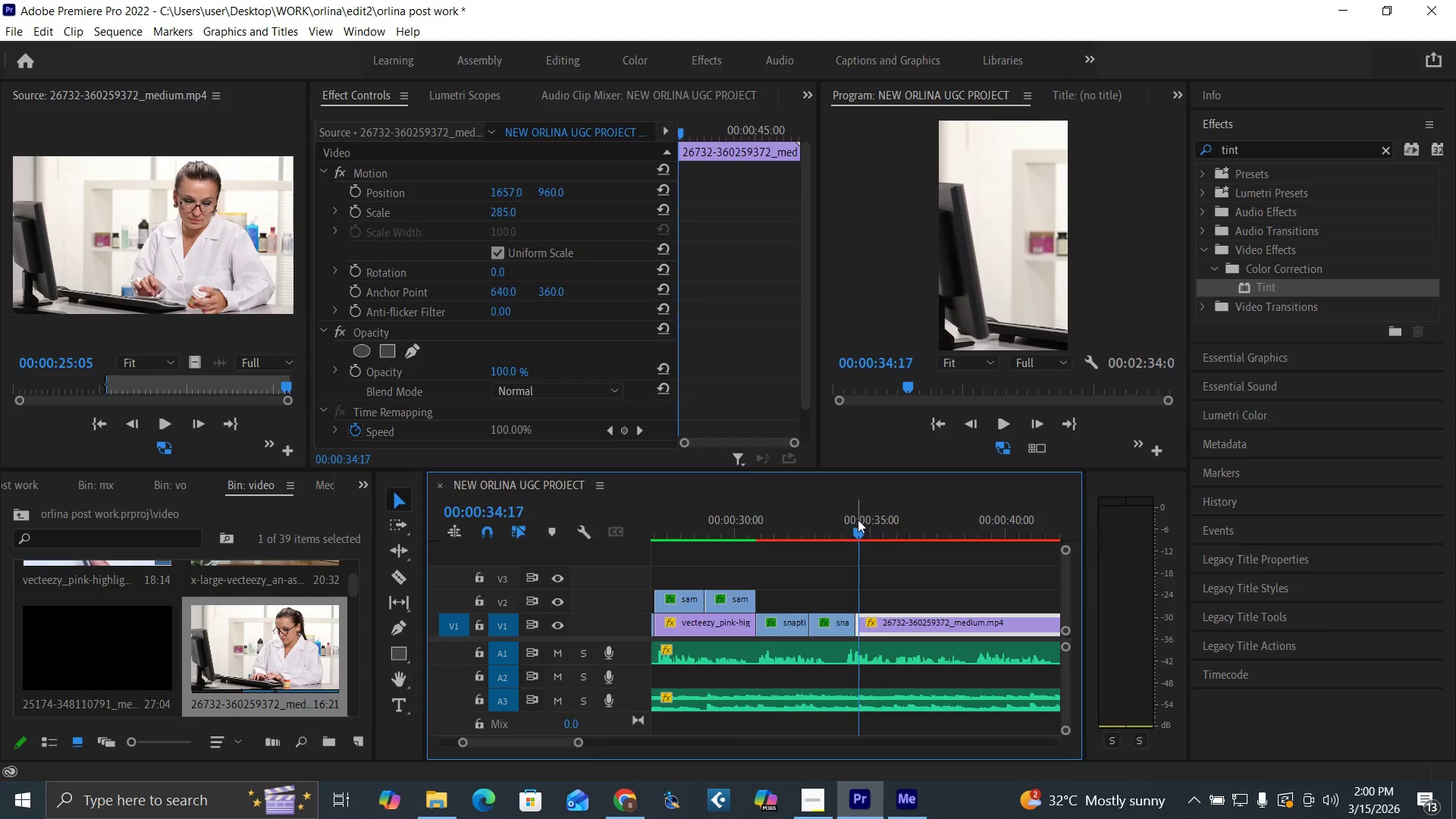 
key(ArrowLeft)
 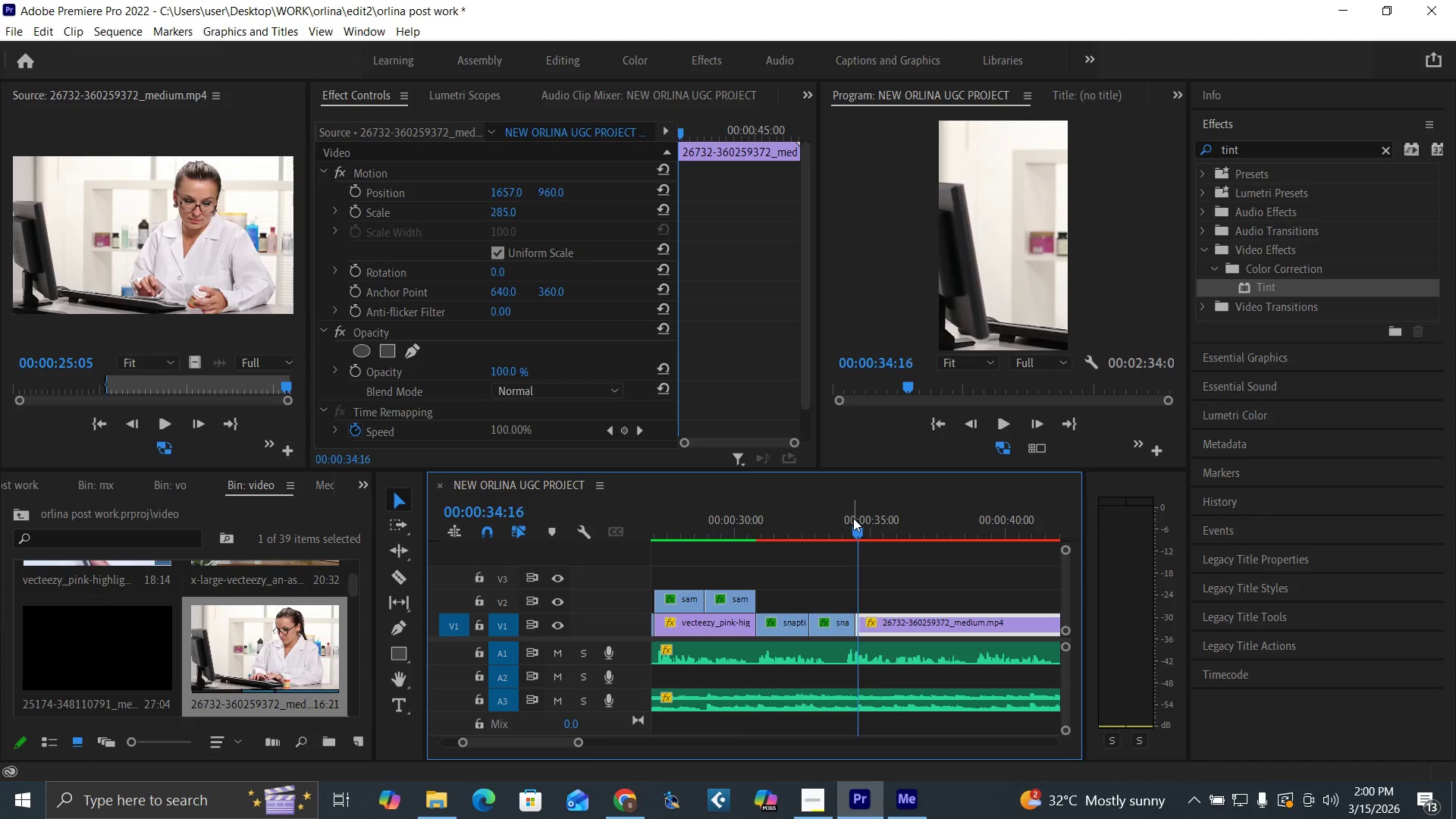 
key(ArrowLeft)
 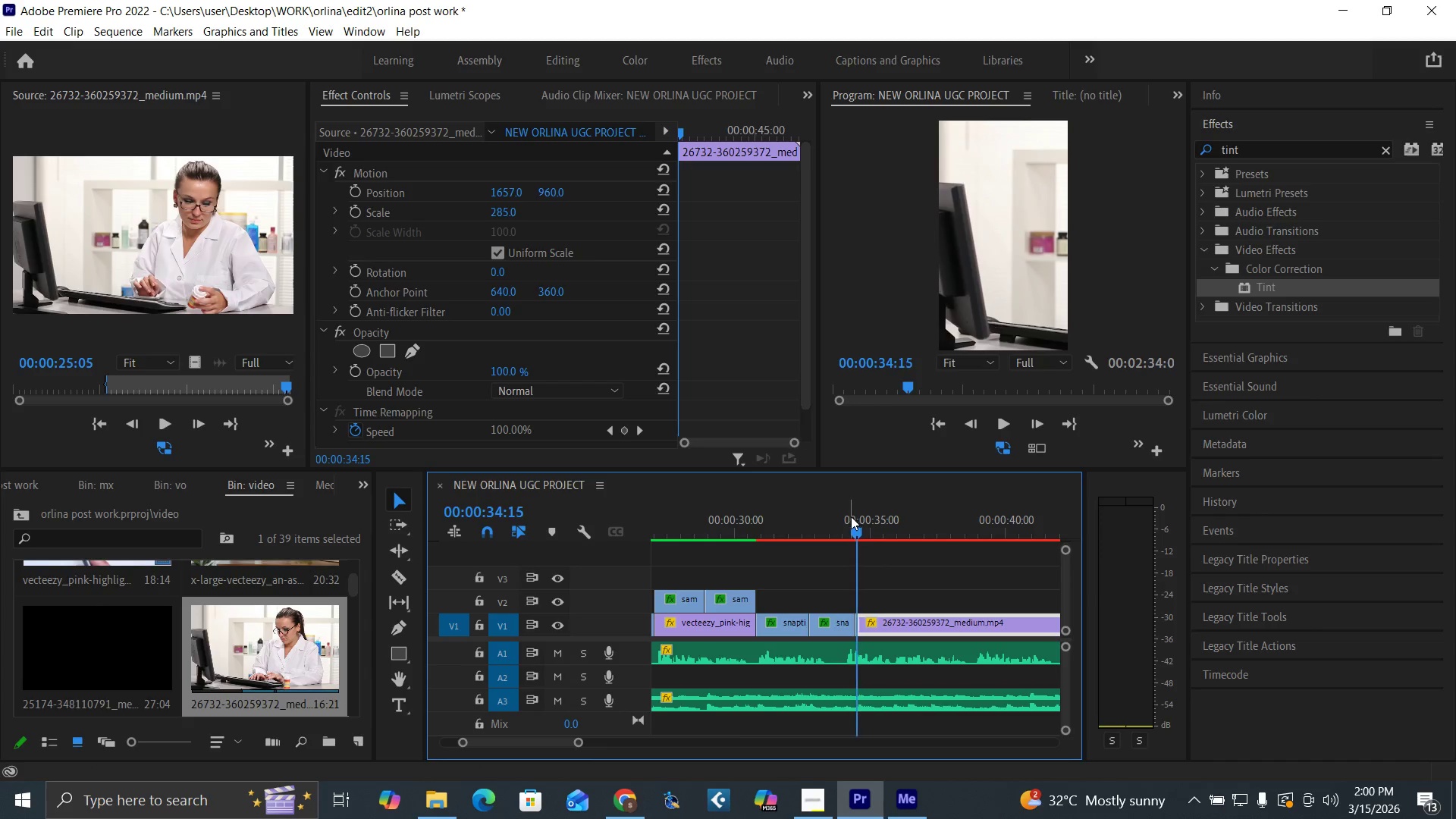 
key(ArrowLeft)
 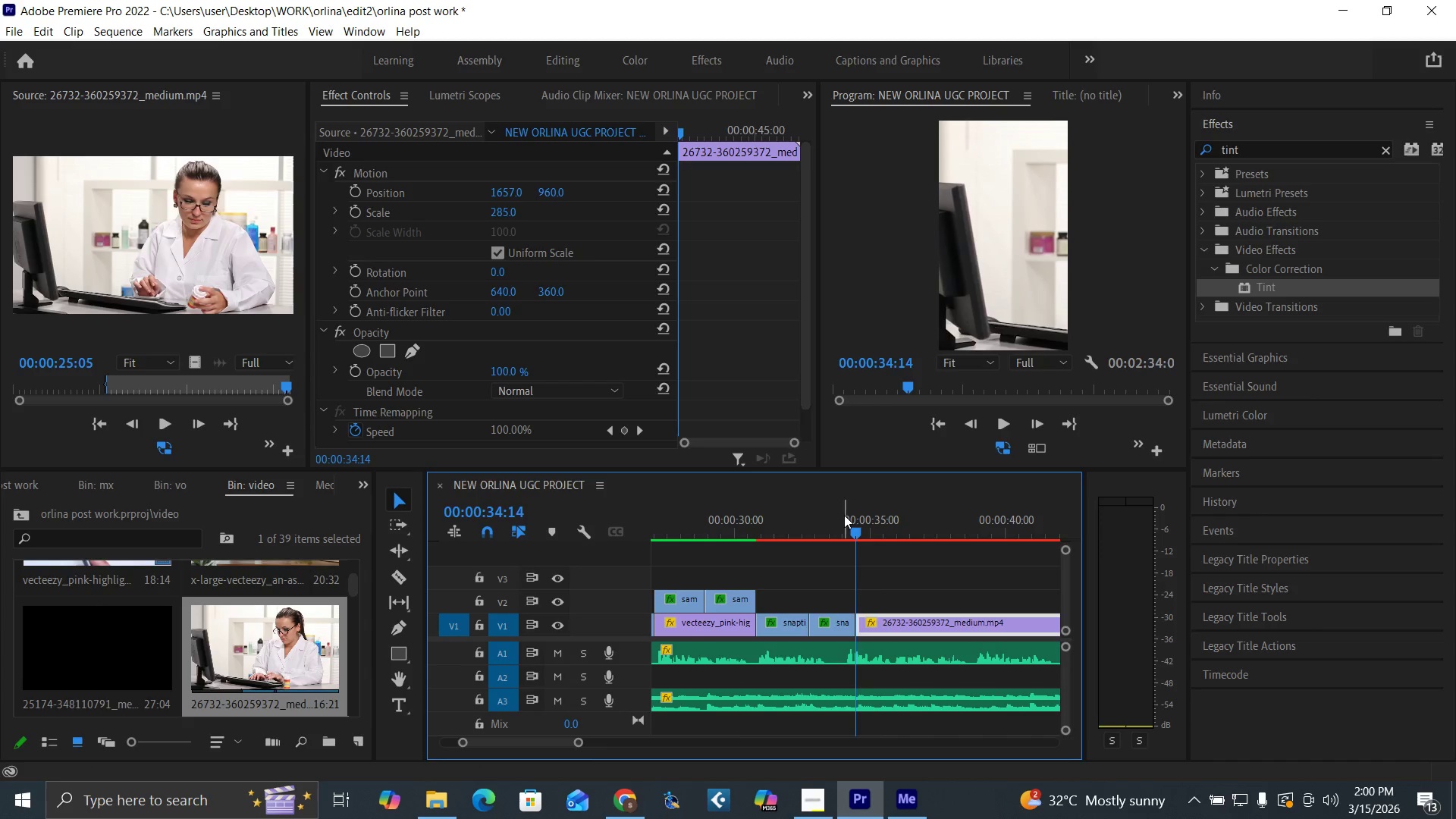 
key(ArrowLeft)
 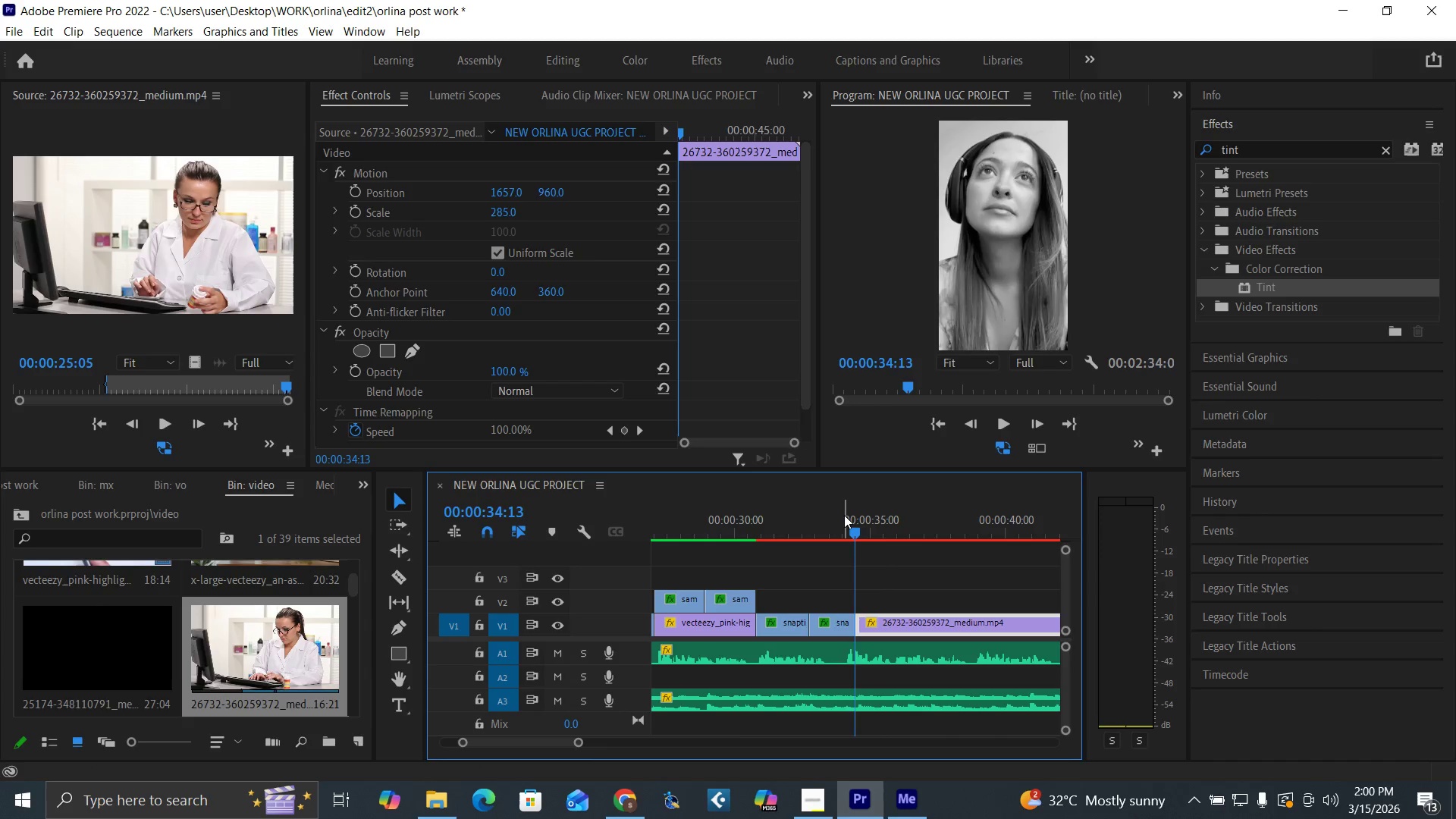 
key(ArrowRight)
 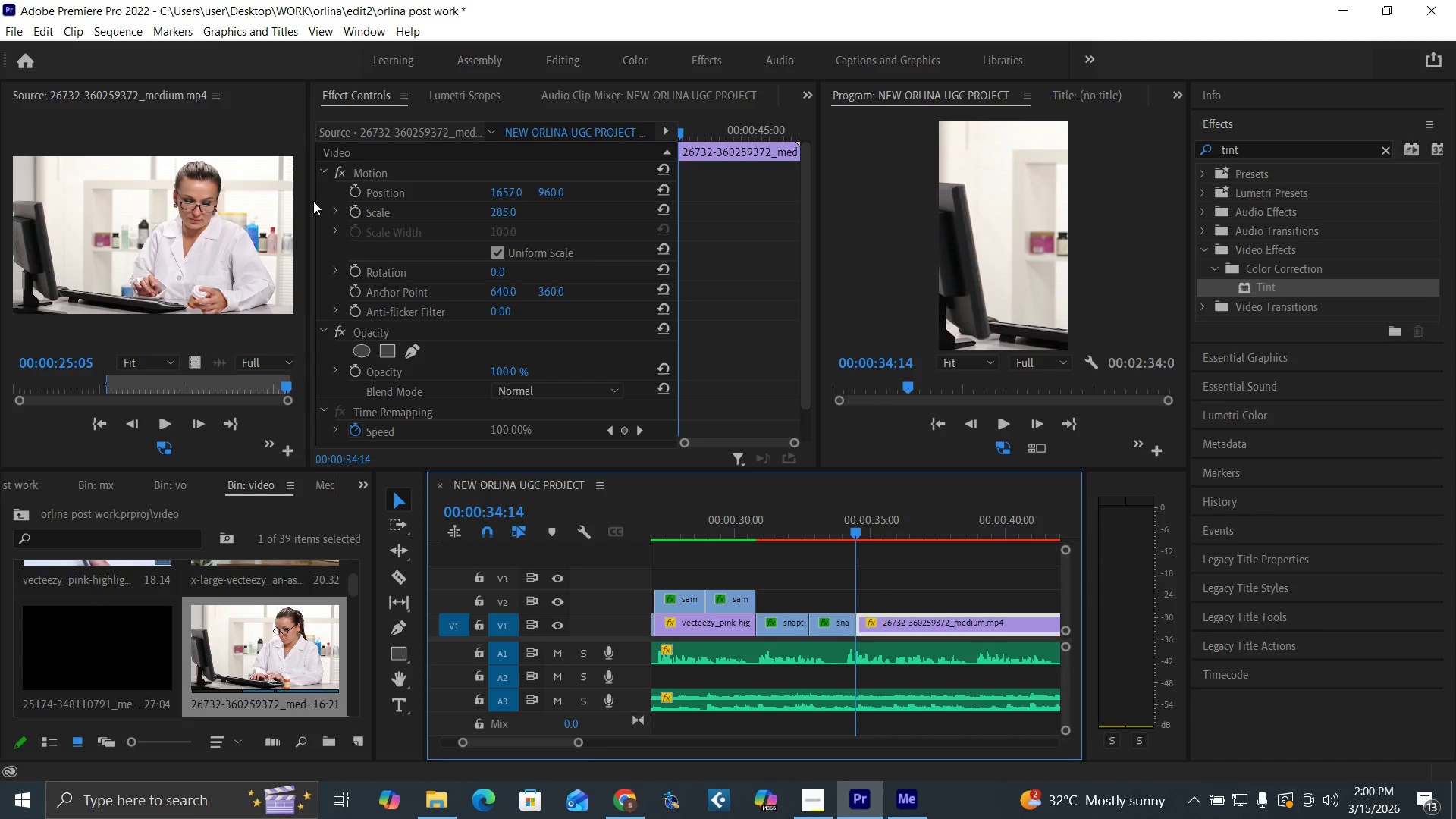 
left_click([356, 207])
 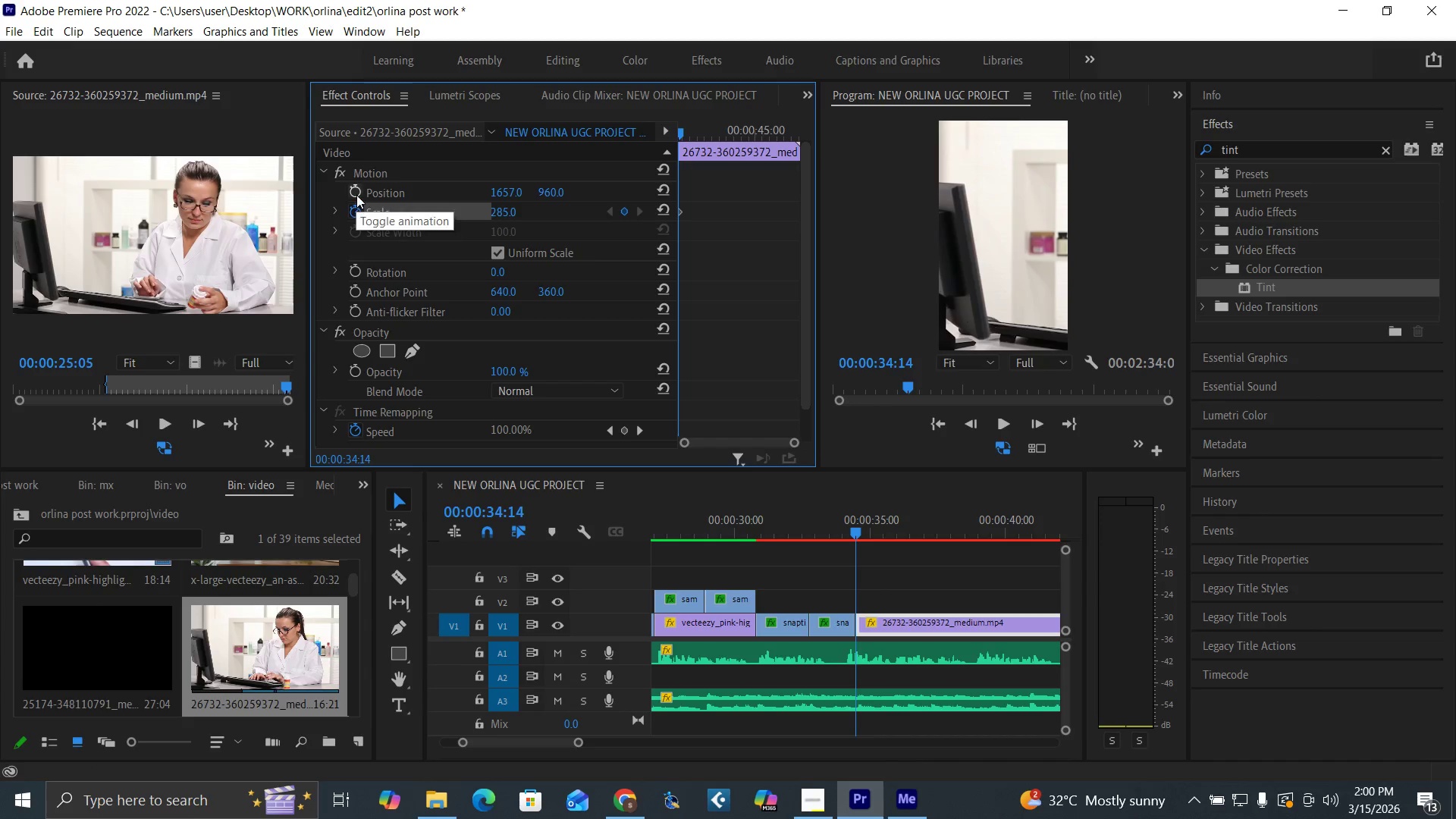 
left_click([356, 194])
 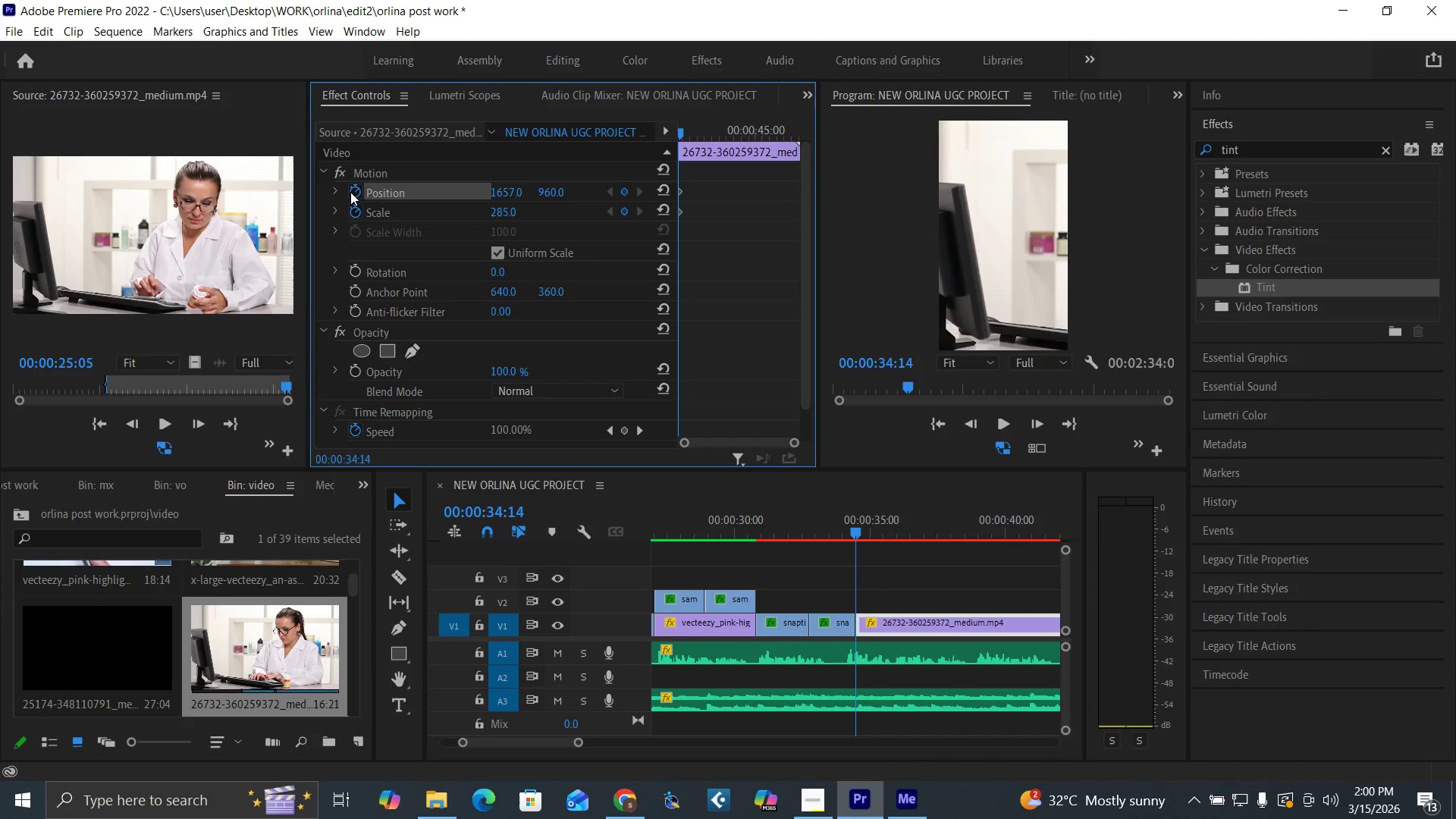 
key(Space)
 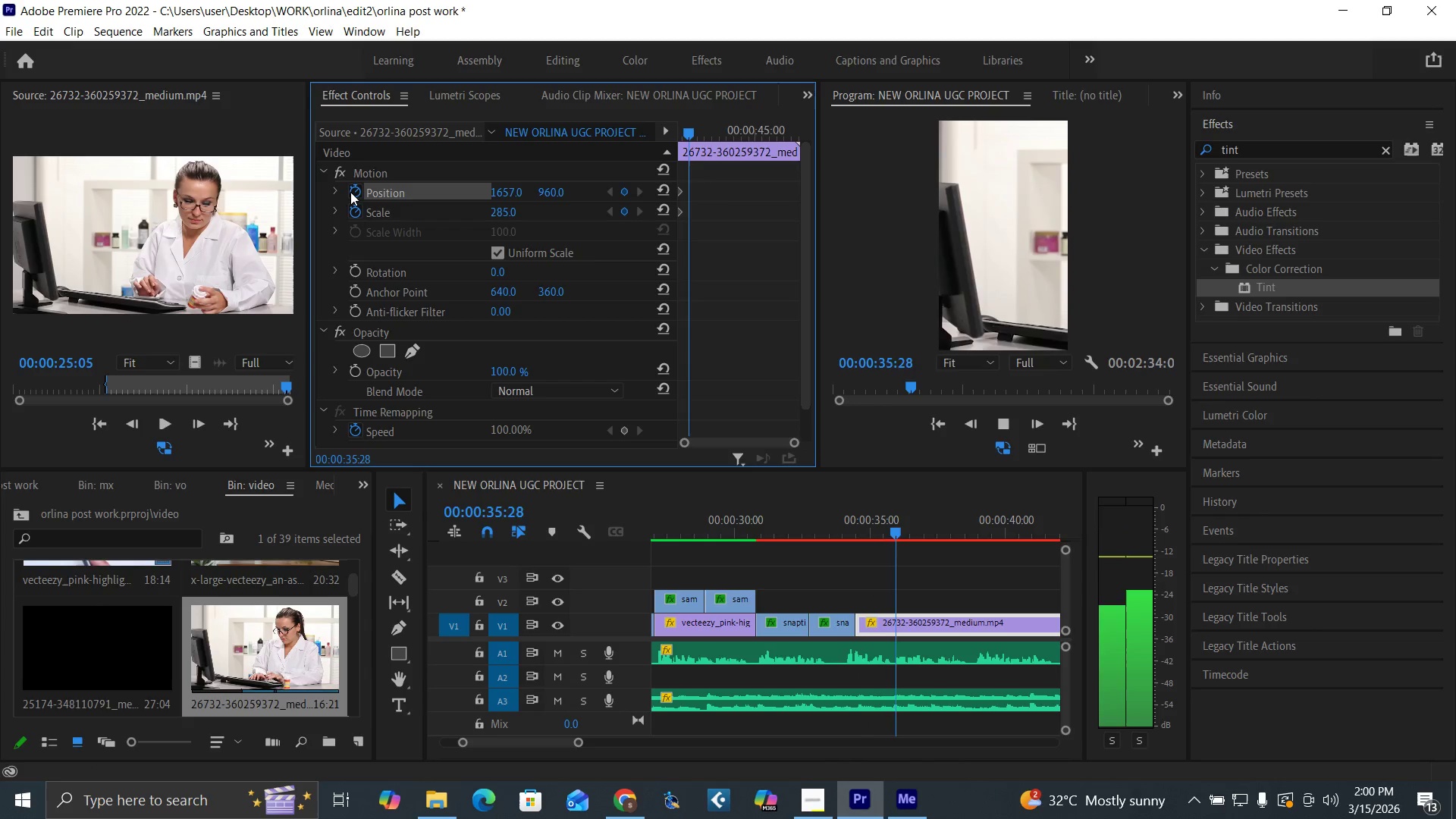 
key(Space)
 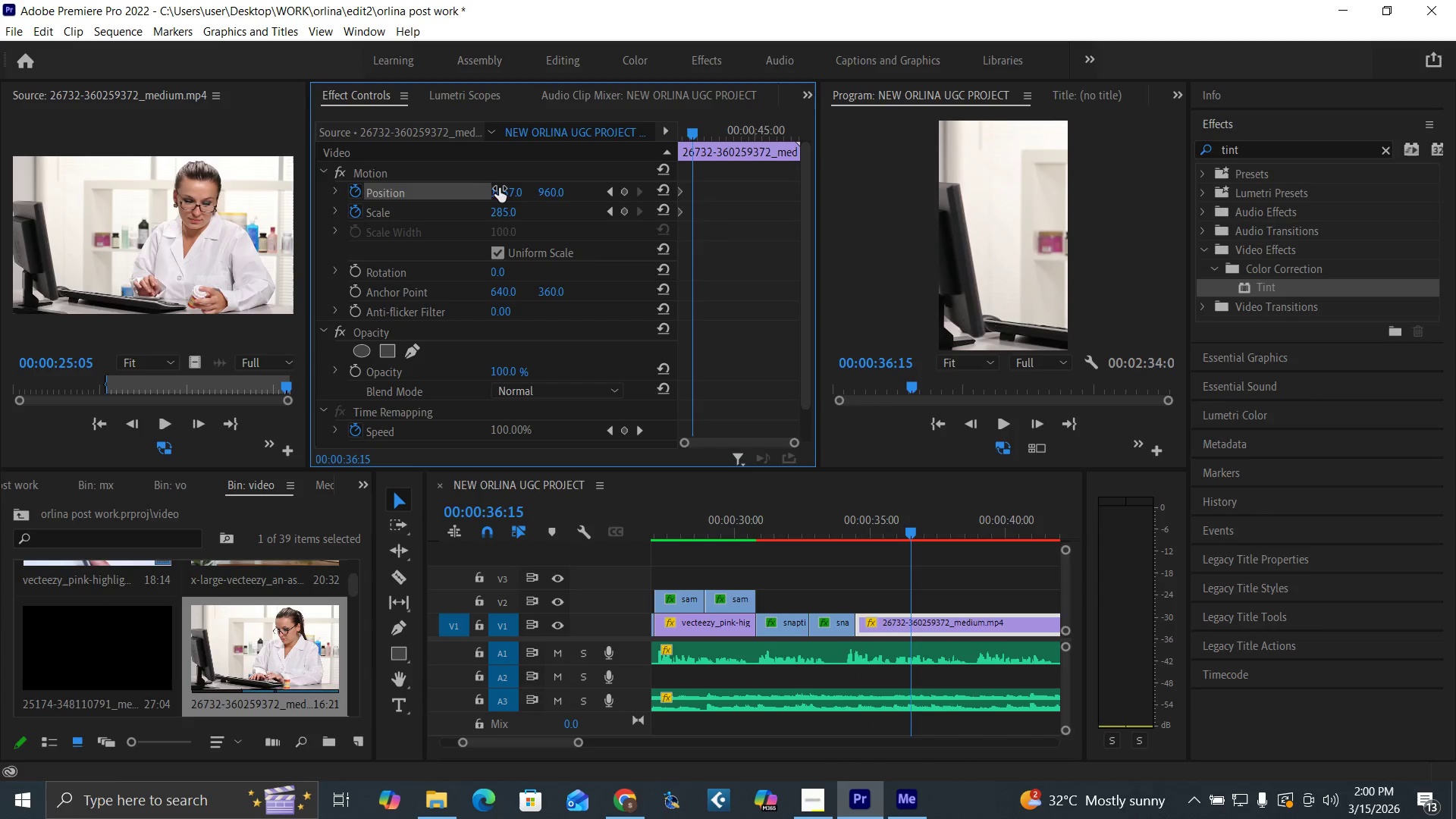 
left_click_drag(start_coordinate=[502, 190], to_coordinate=[294, 289])
 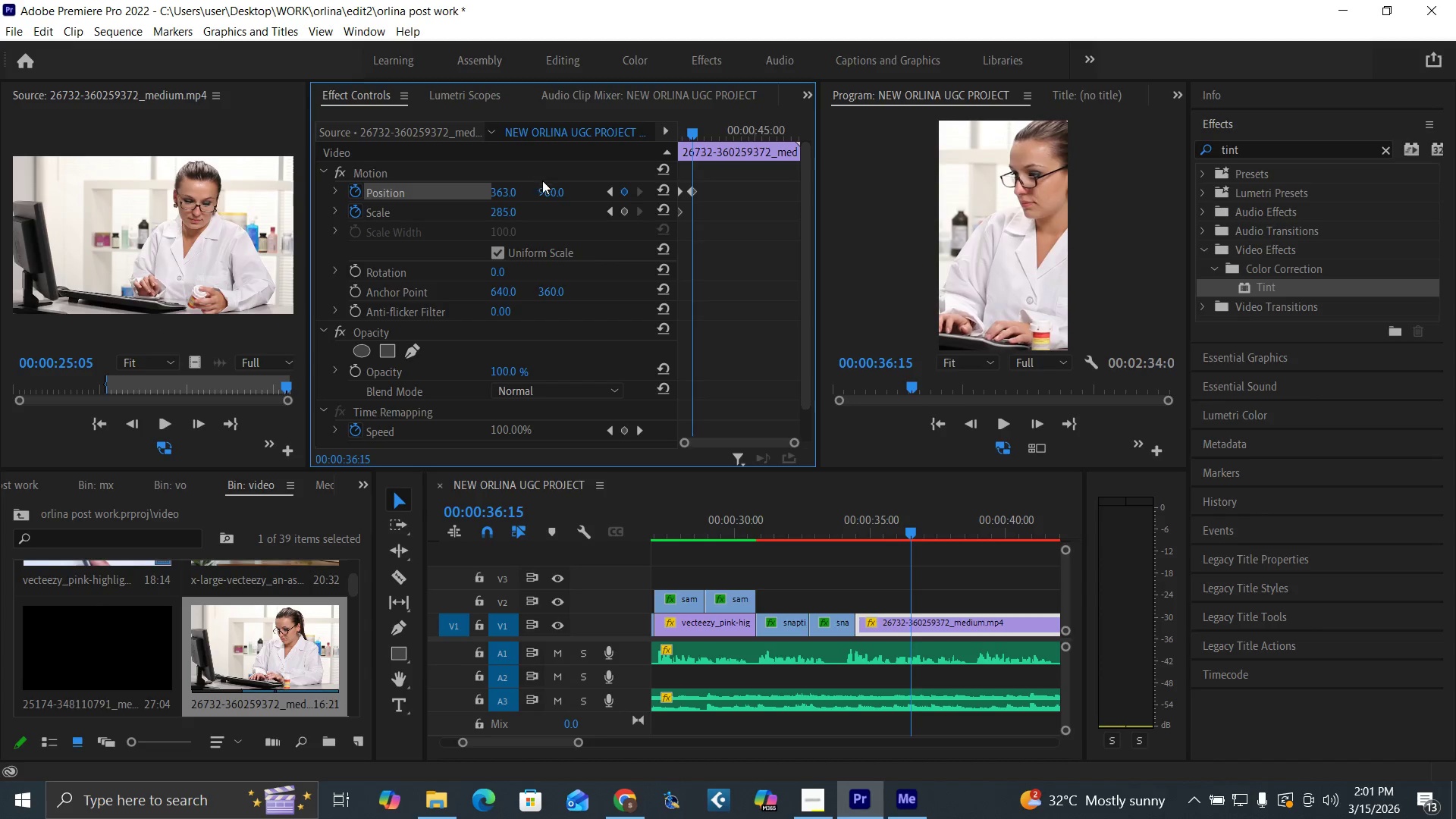 
left_click_drag(start_coordinate=[544, 190], to_coordinate=[585, 184])
 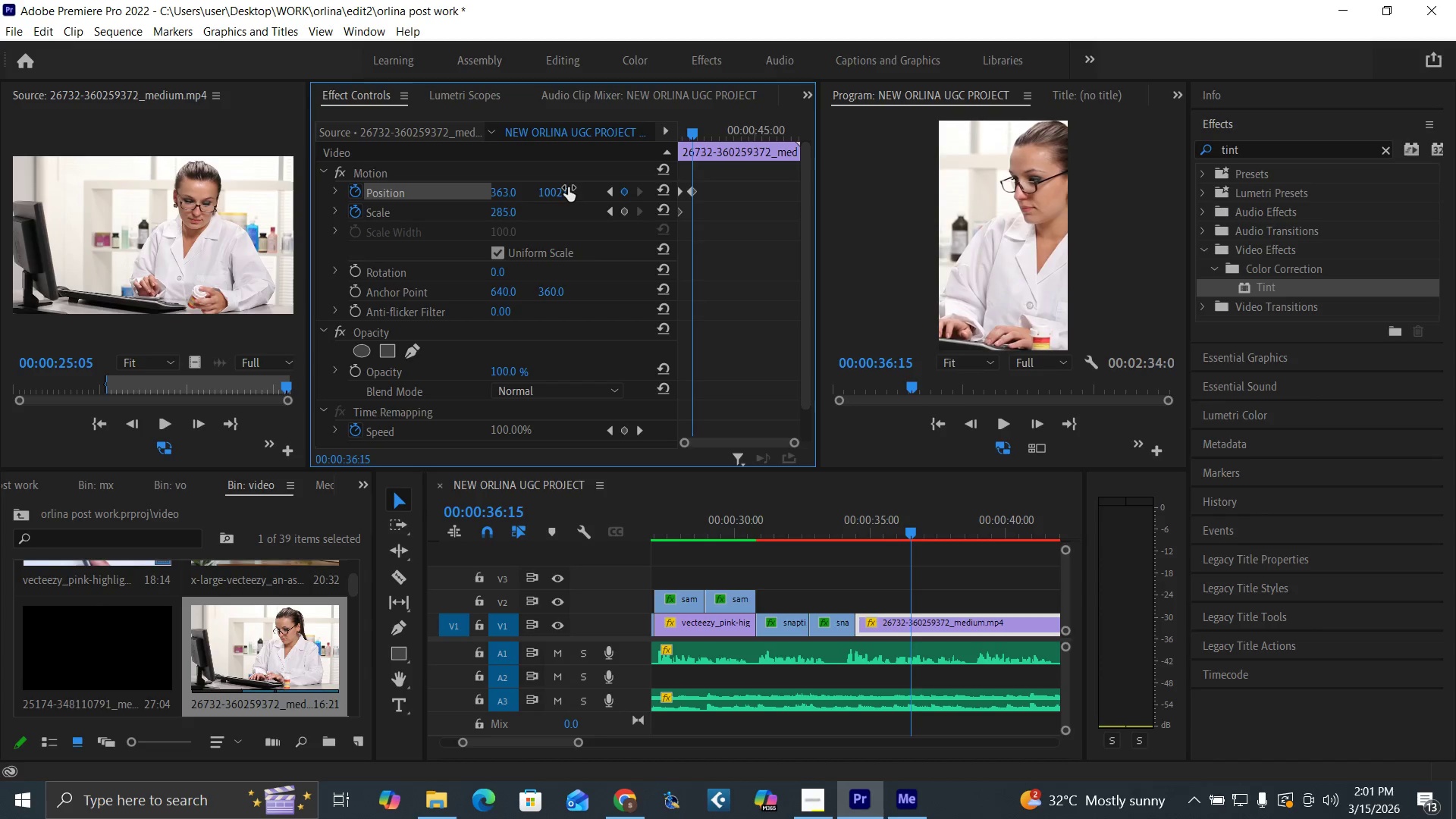 
key(Control+Backquote)
 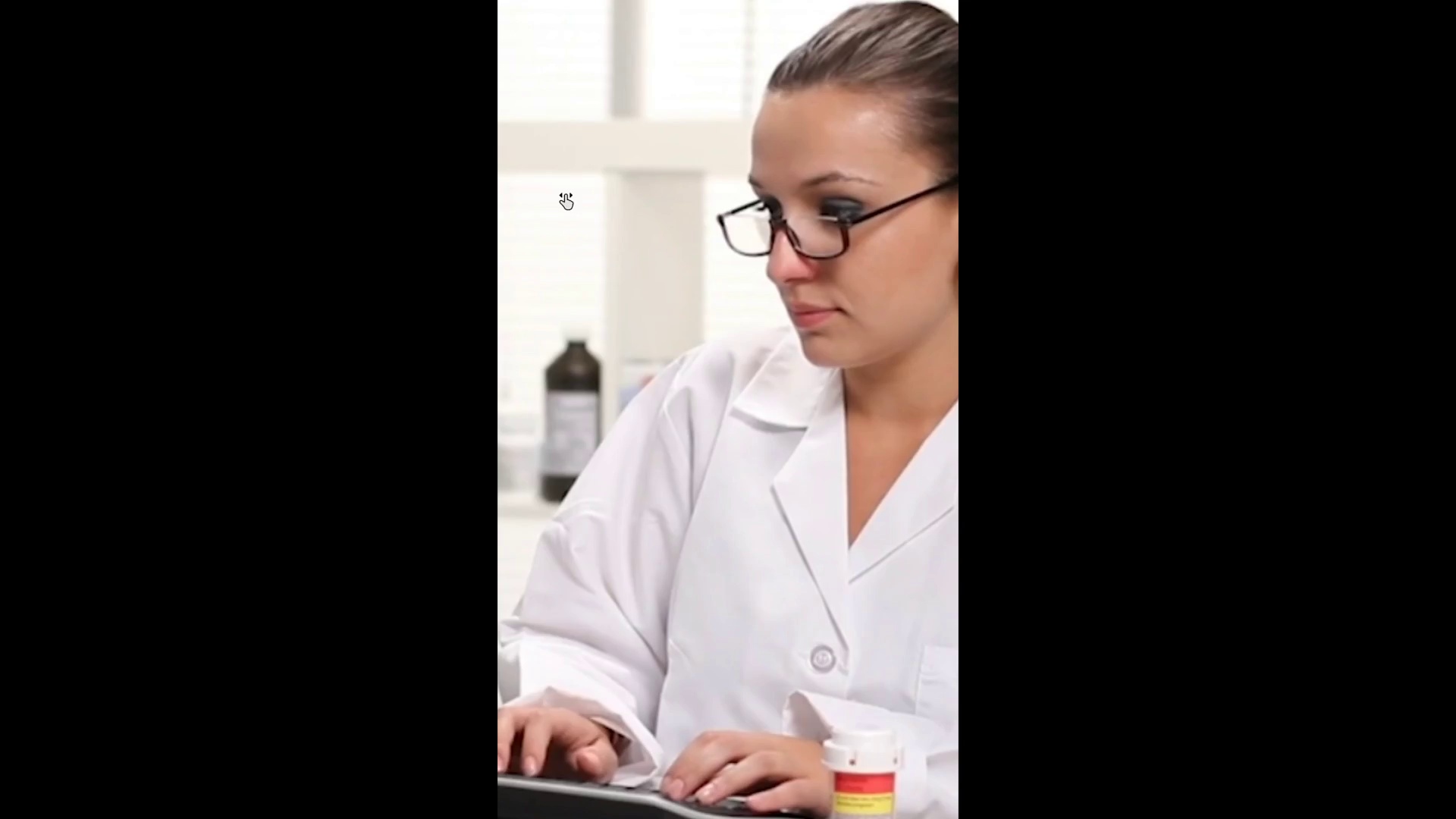 
key(Control+Backquote)
 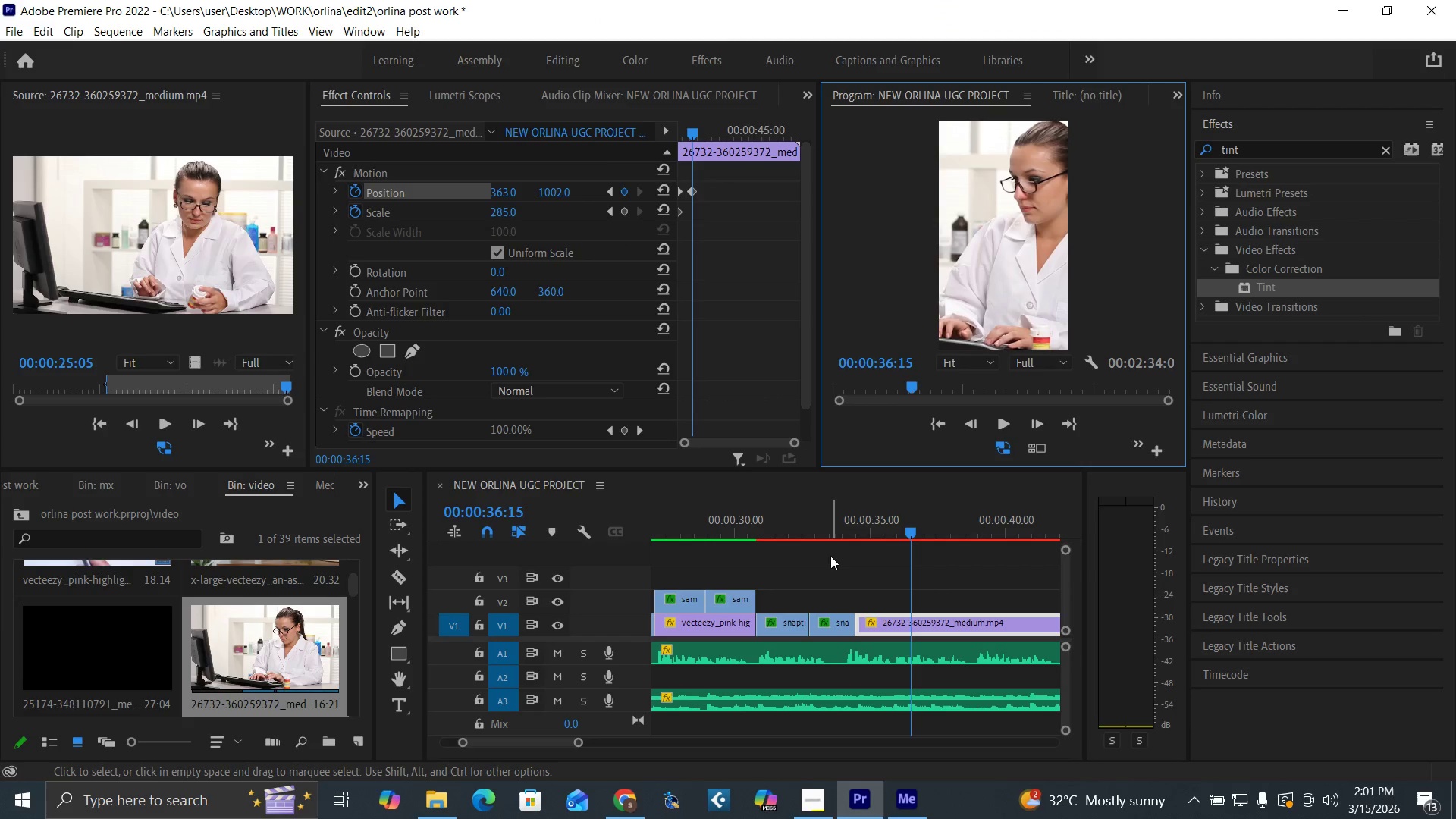 
left_click([836, 529])
 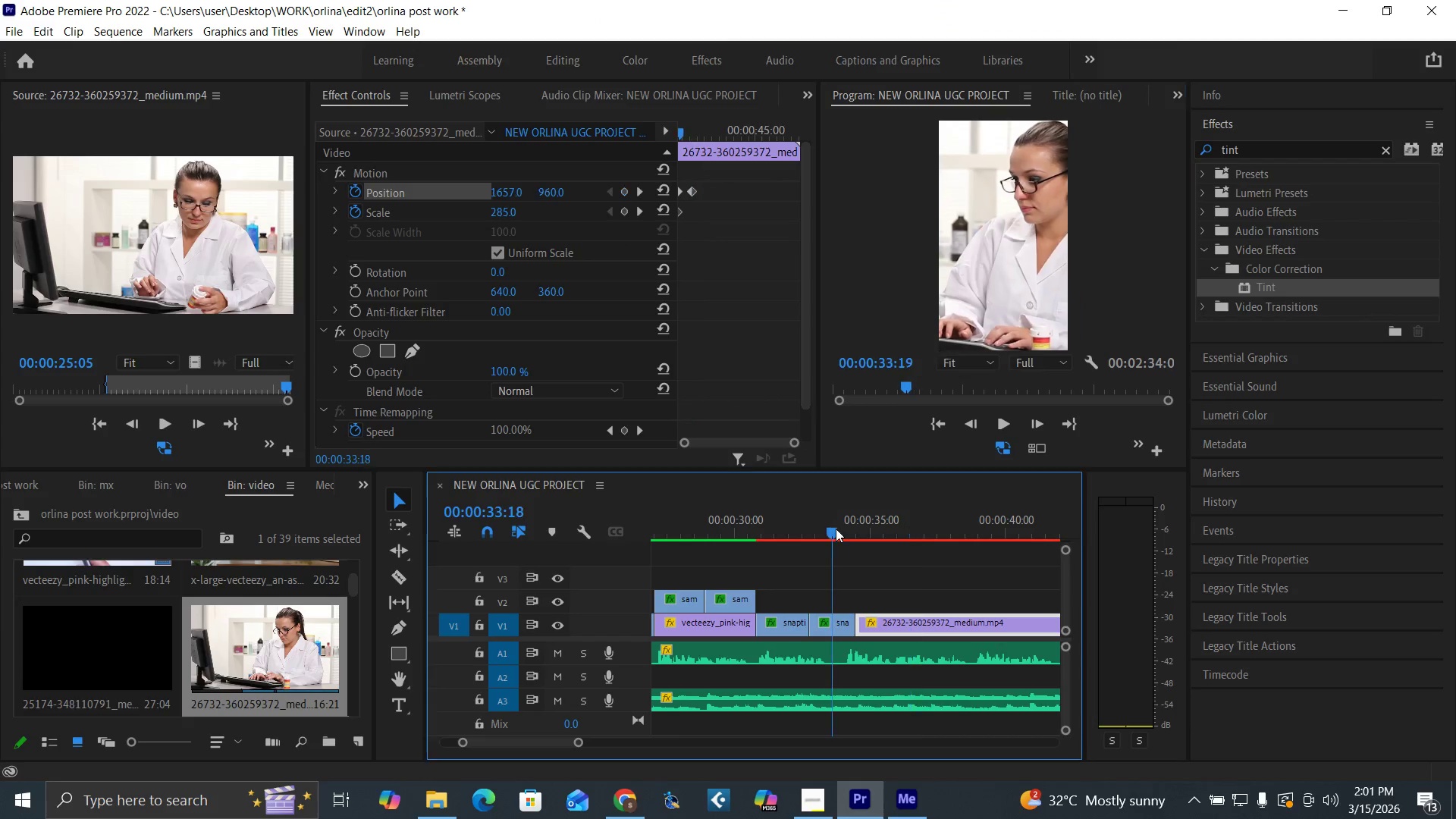 
key(Space)
 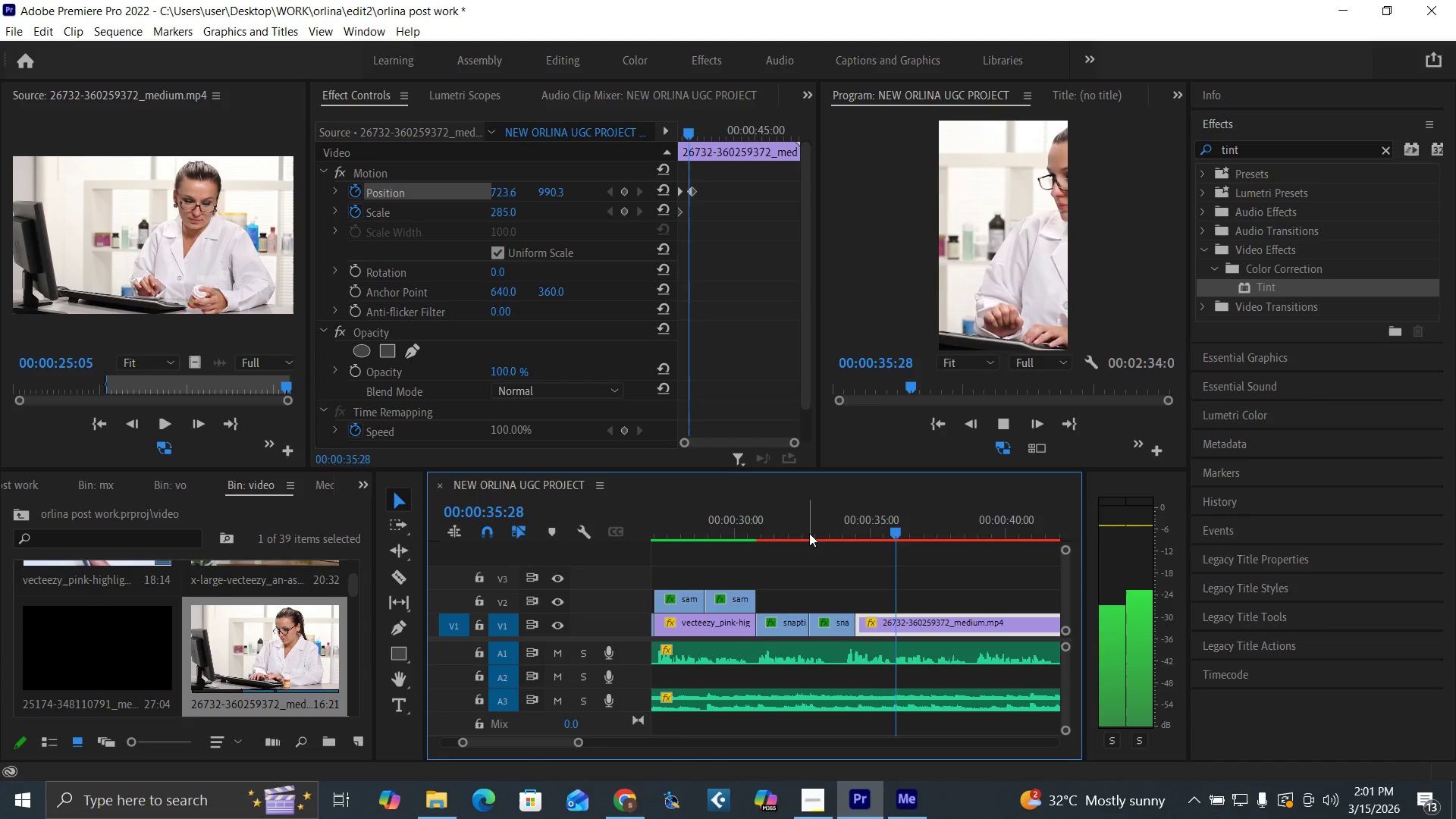 
key(Space)
 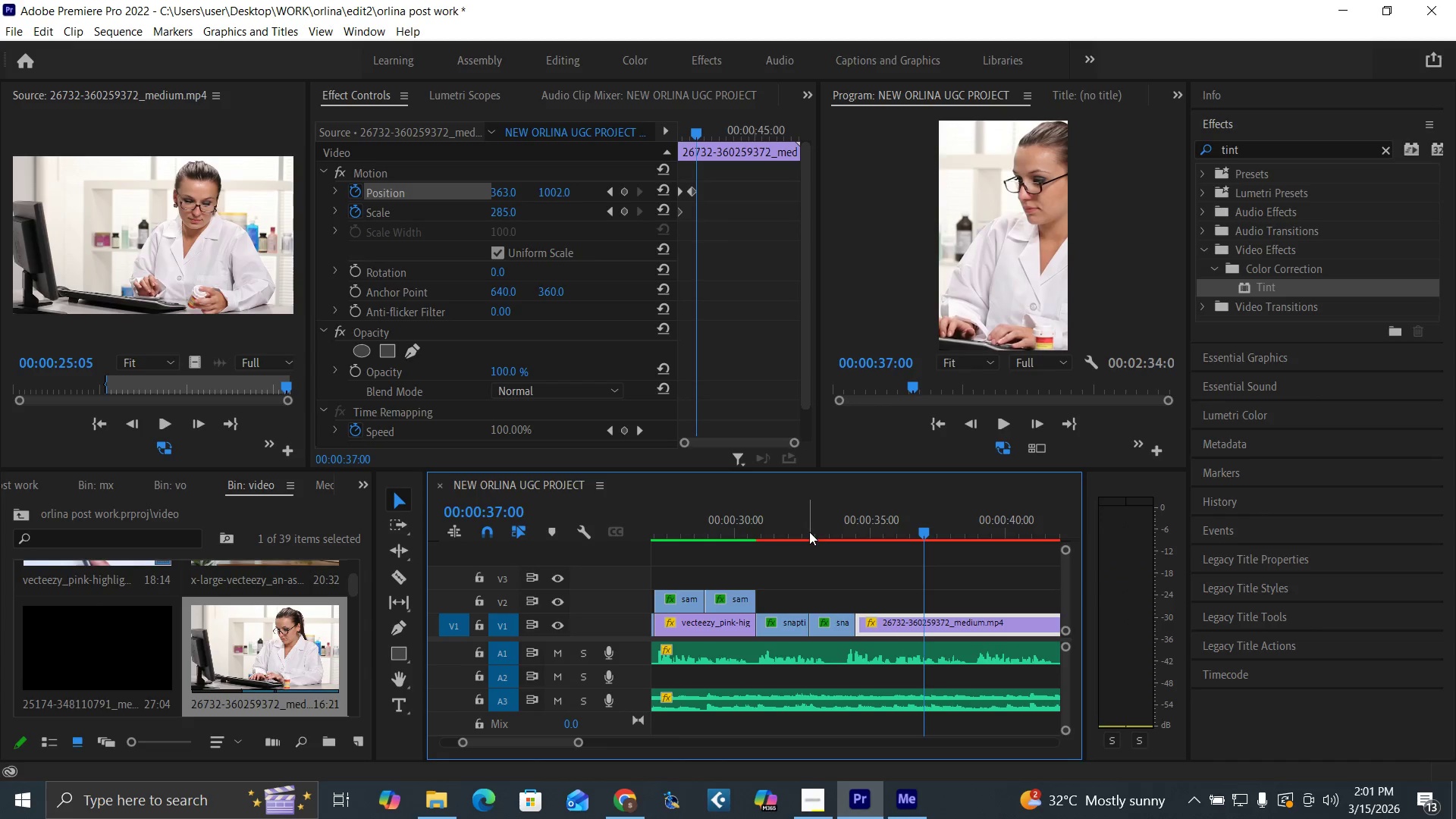 
left_click([809, 532])
 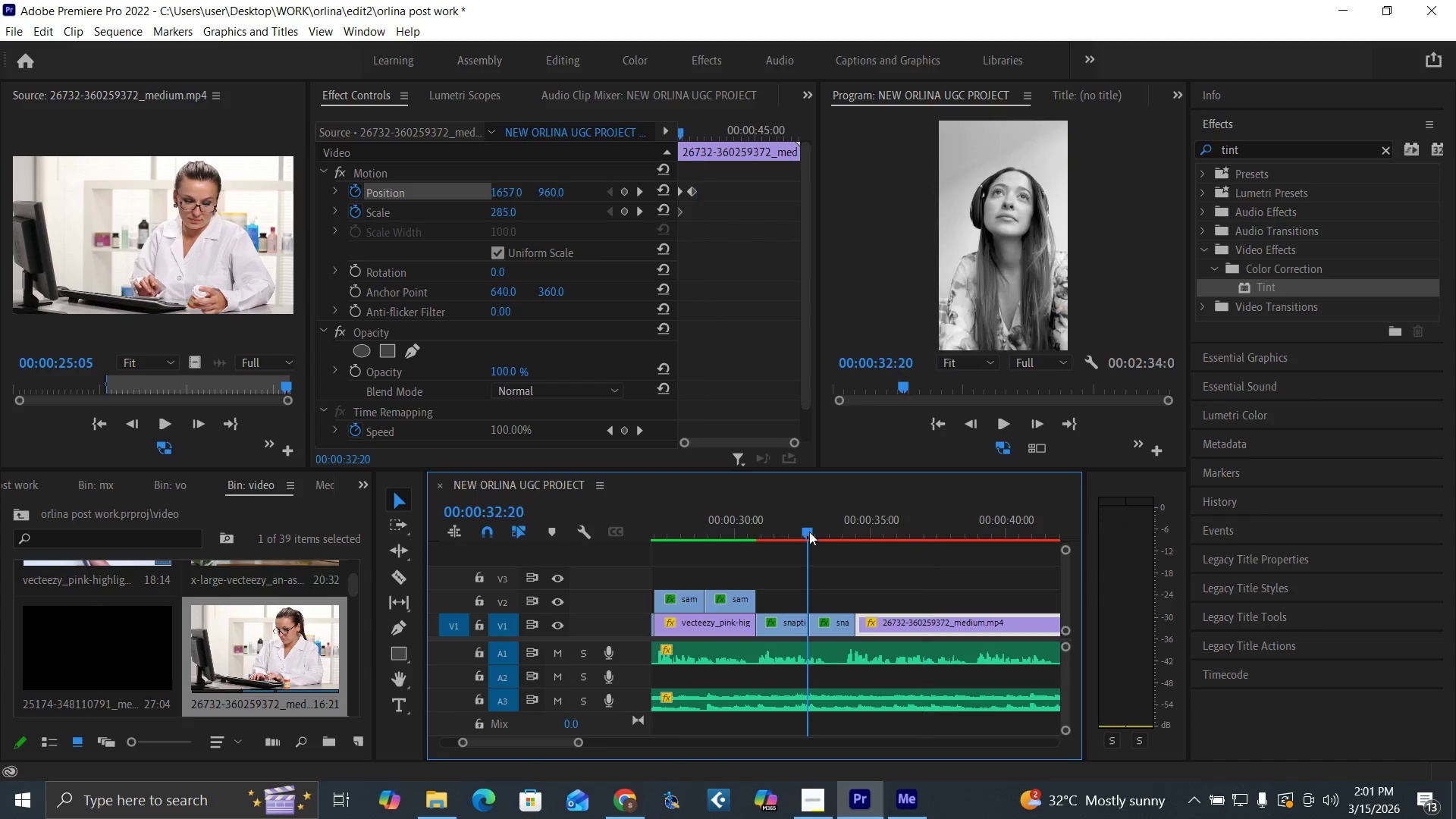 
key(Space)
 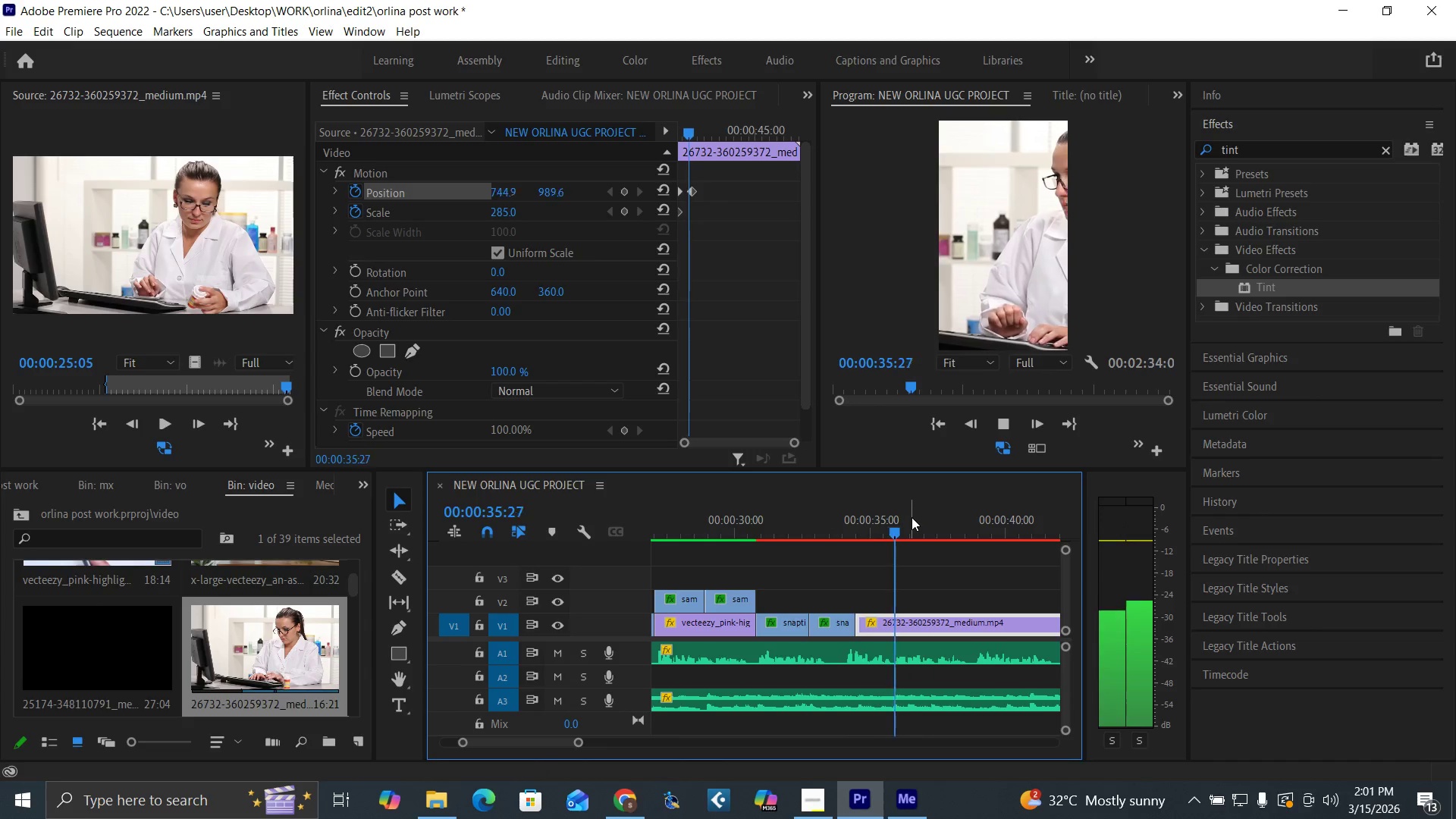 
wait(5.44)
 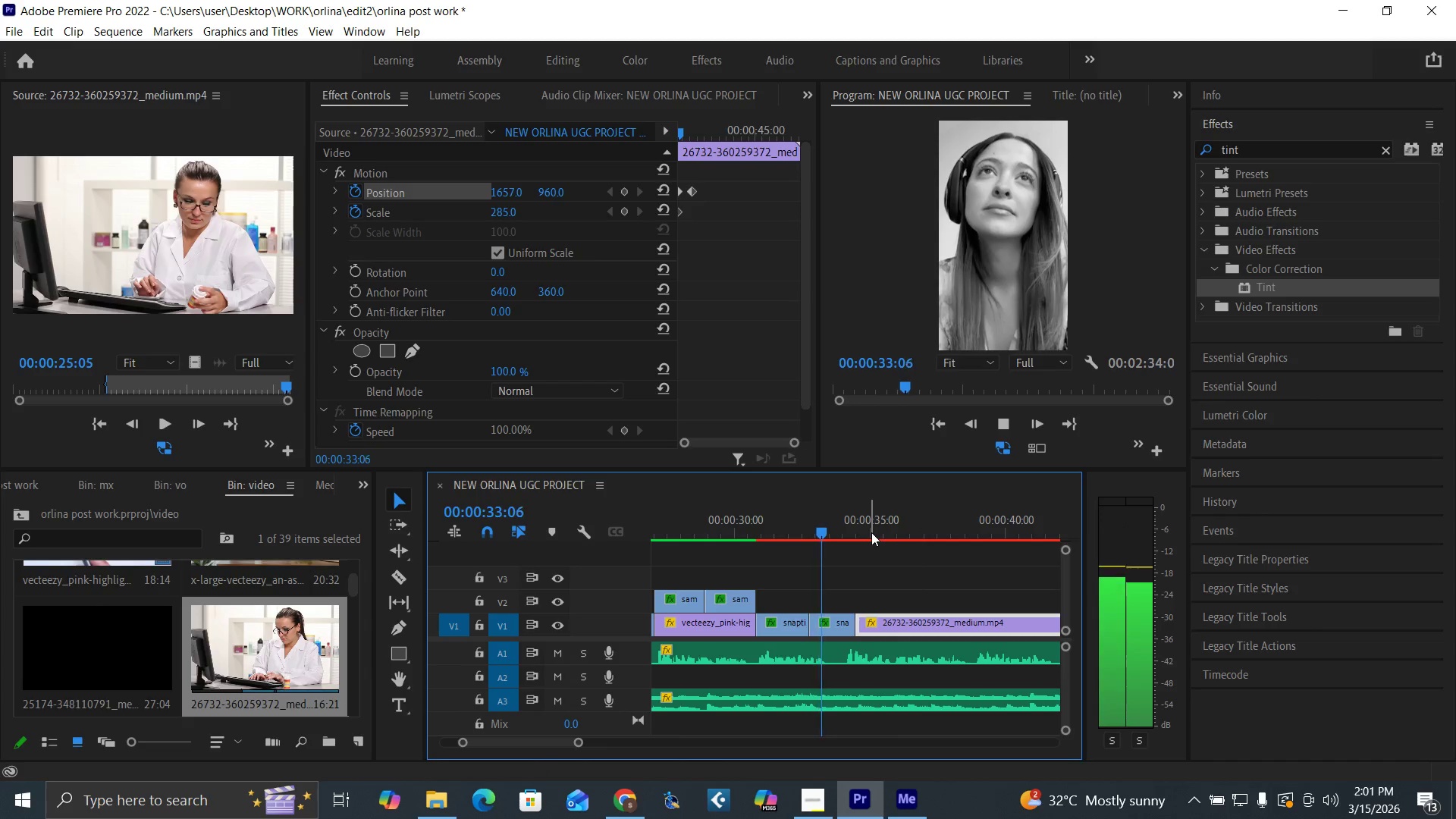 
key(Space)
 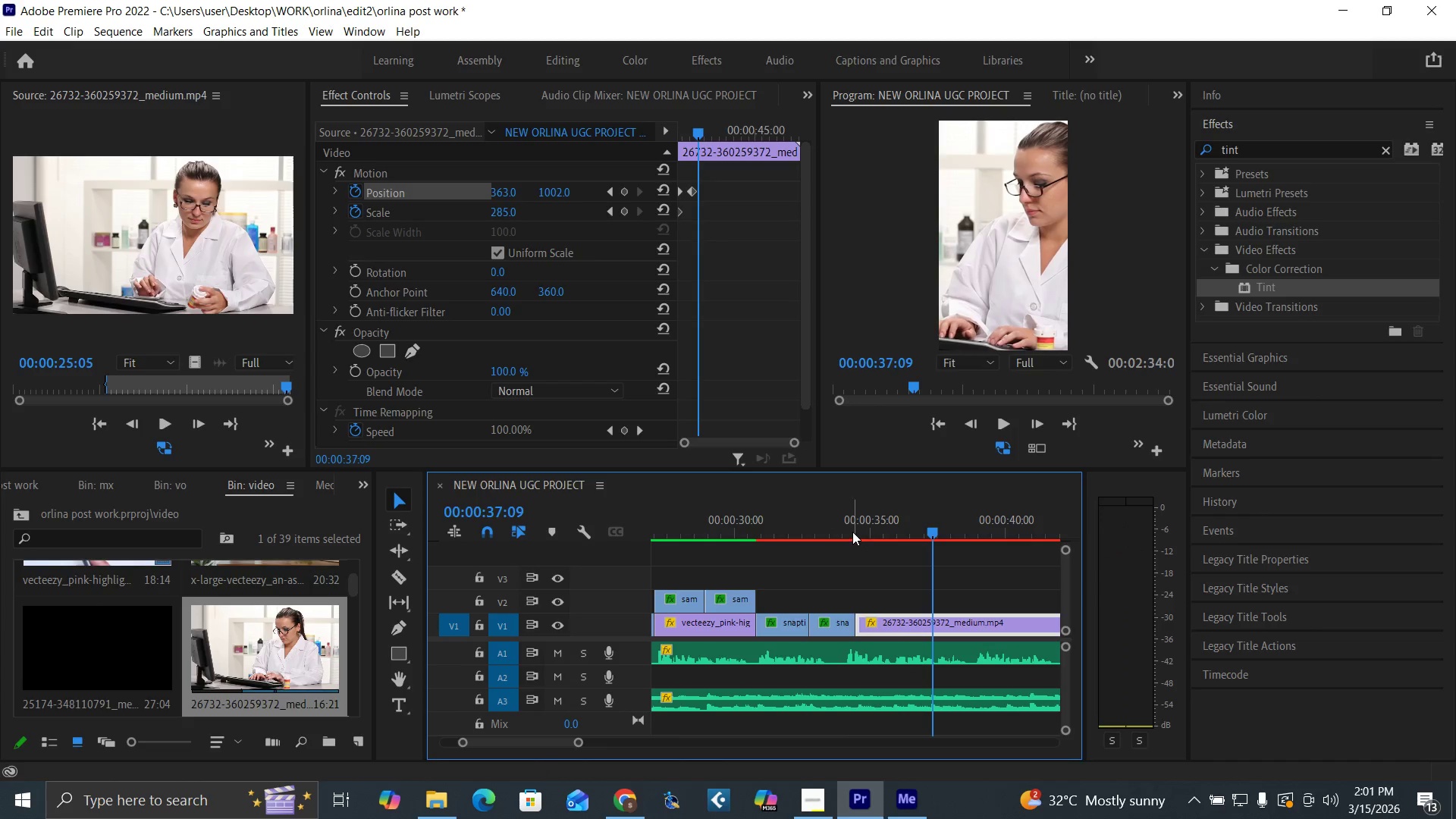 
left_click([841, 530])
 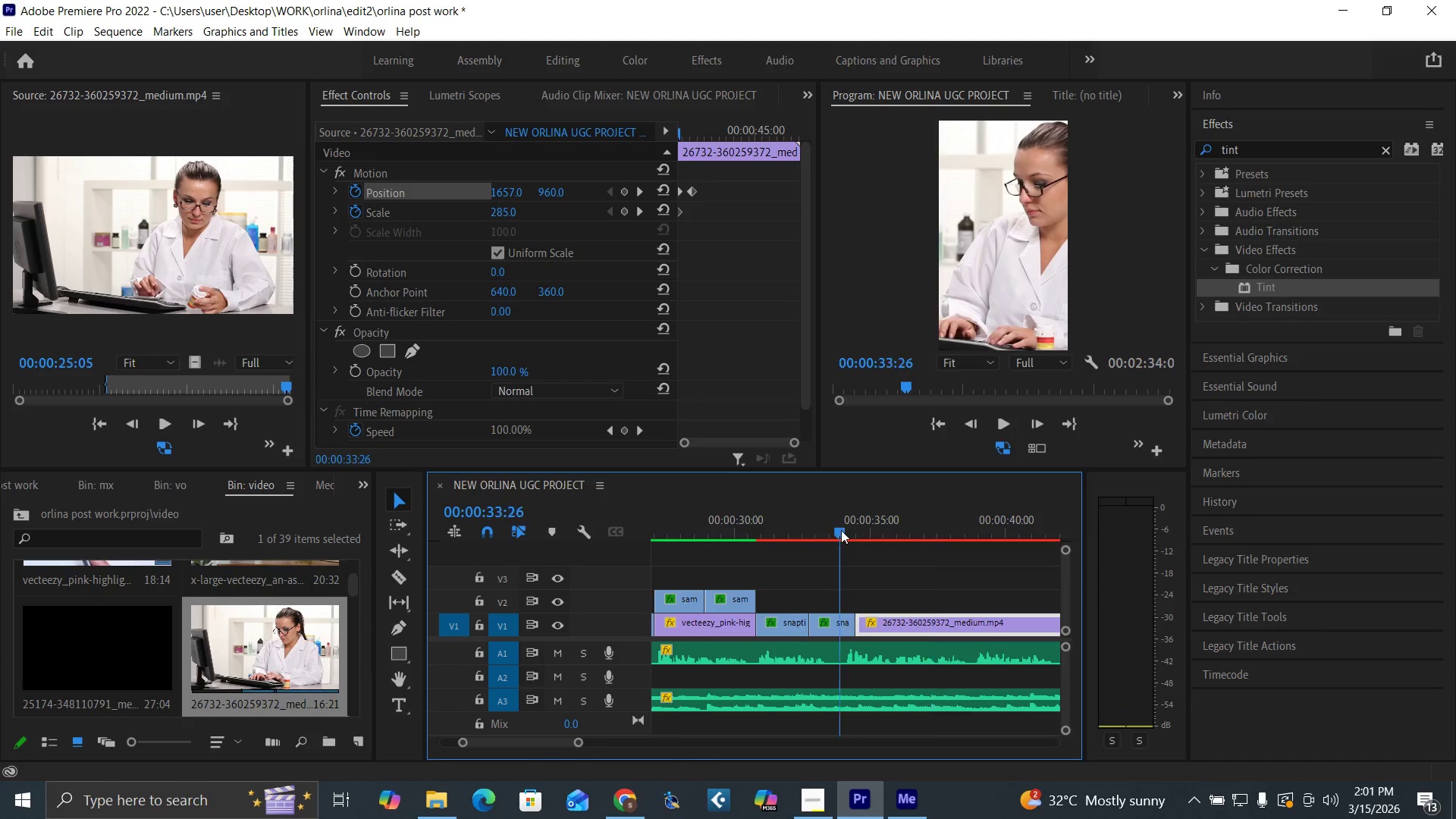 
key(Space)
 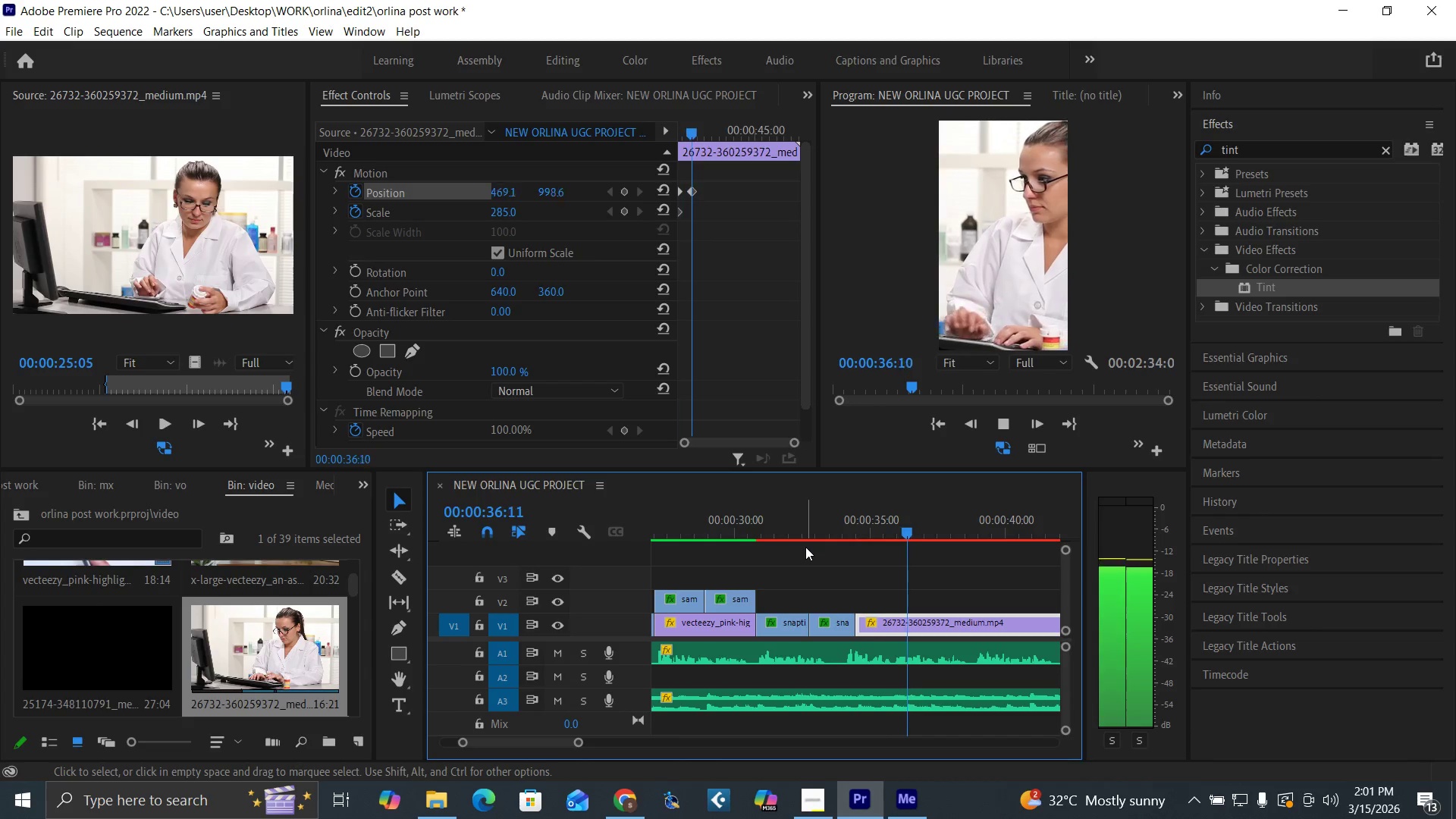 
key(Space)
 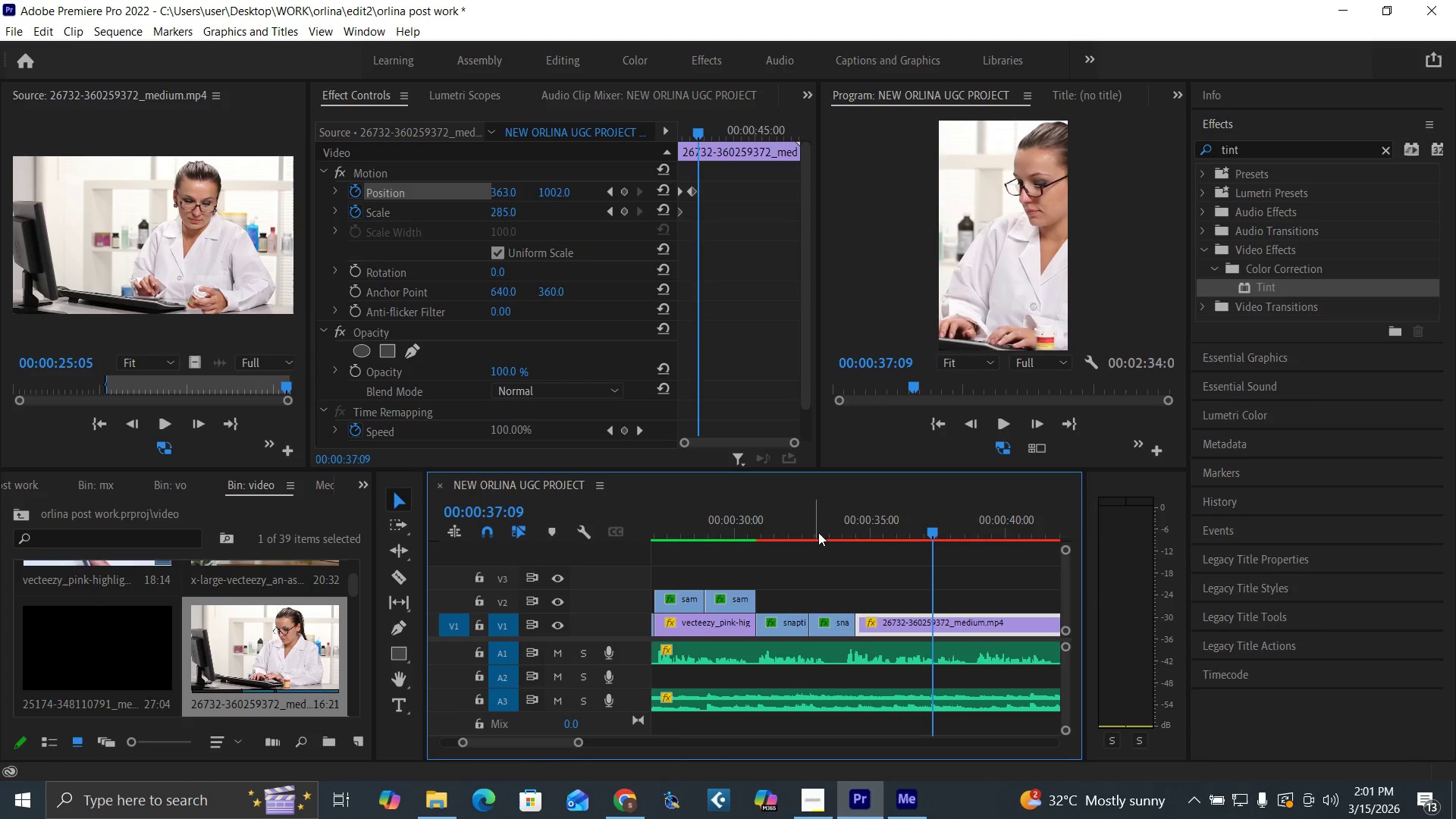 
left_click([838, 529])
 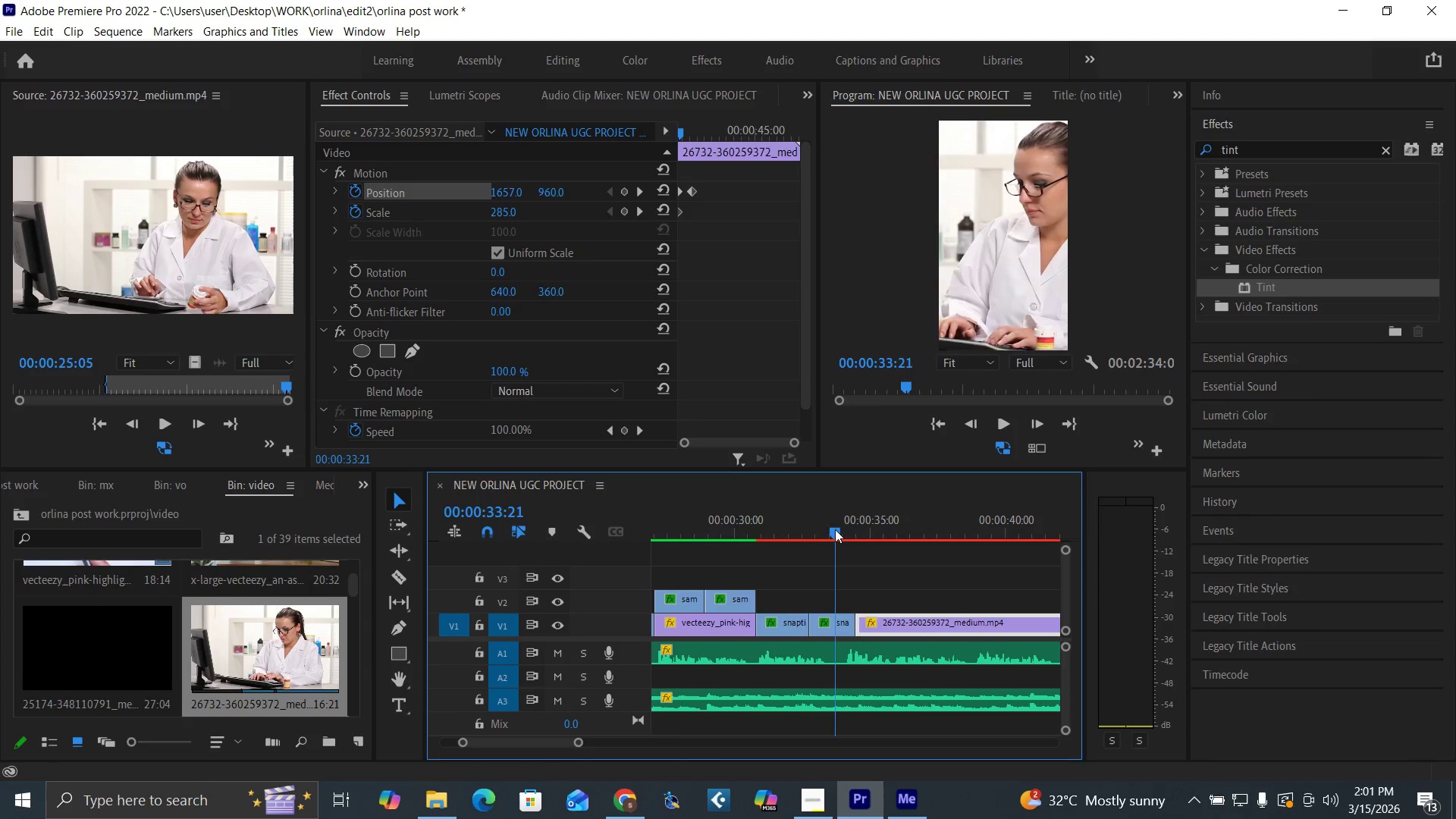 
key(Space)
 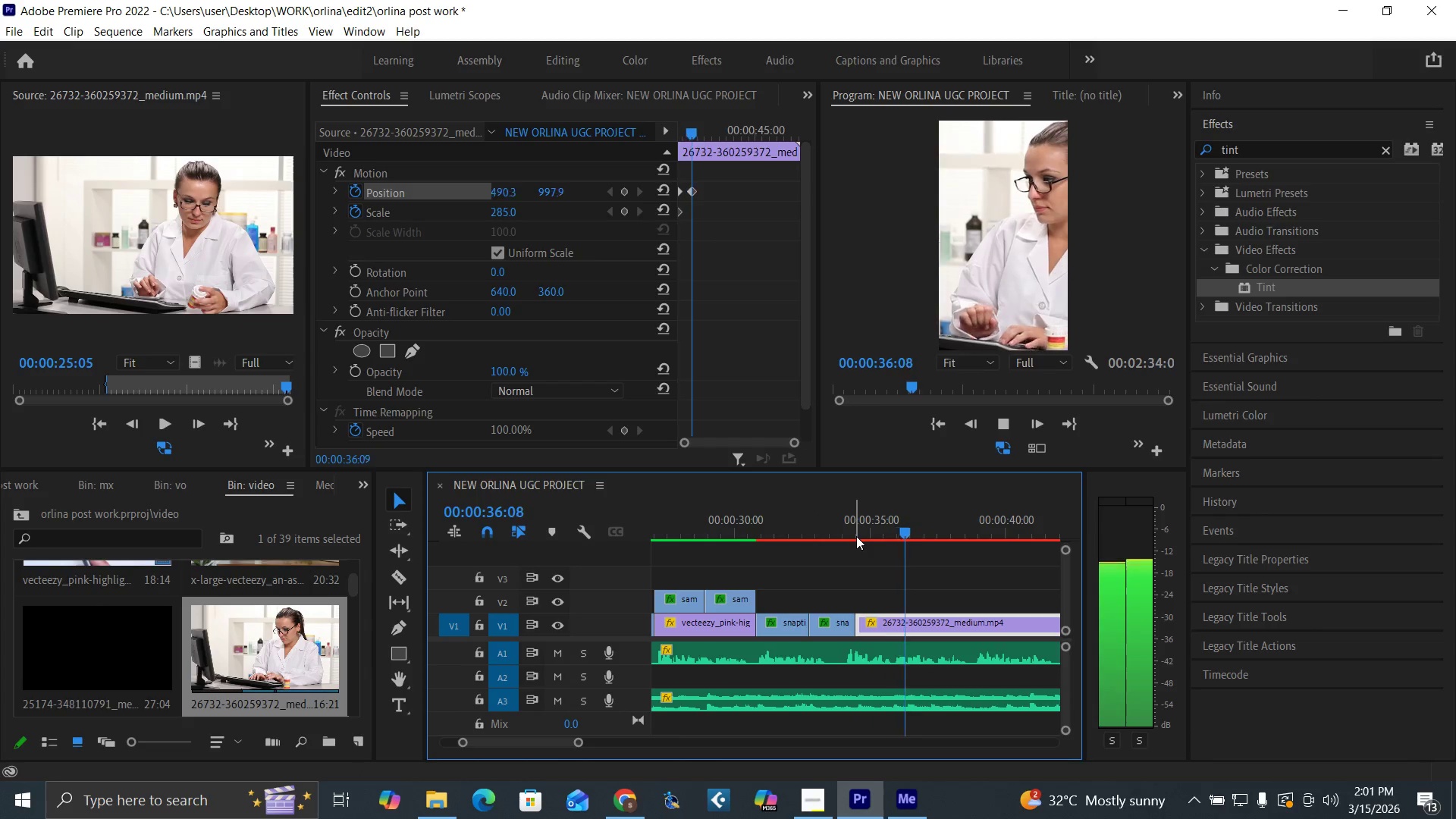 
key(Space)
 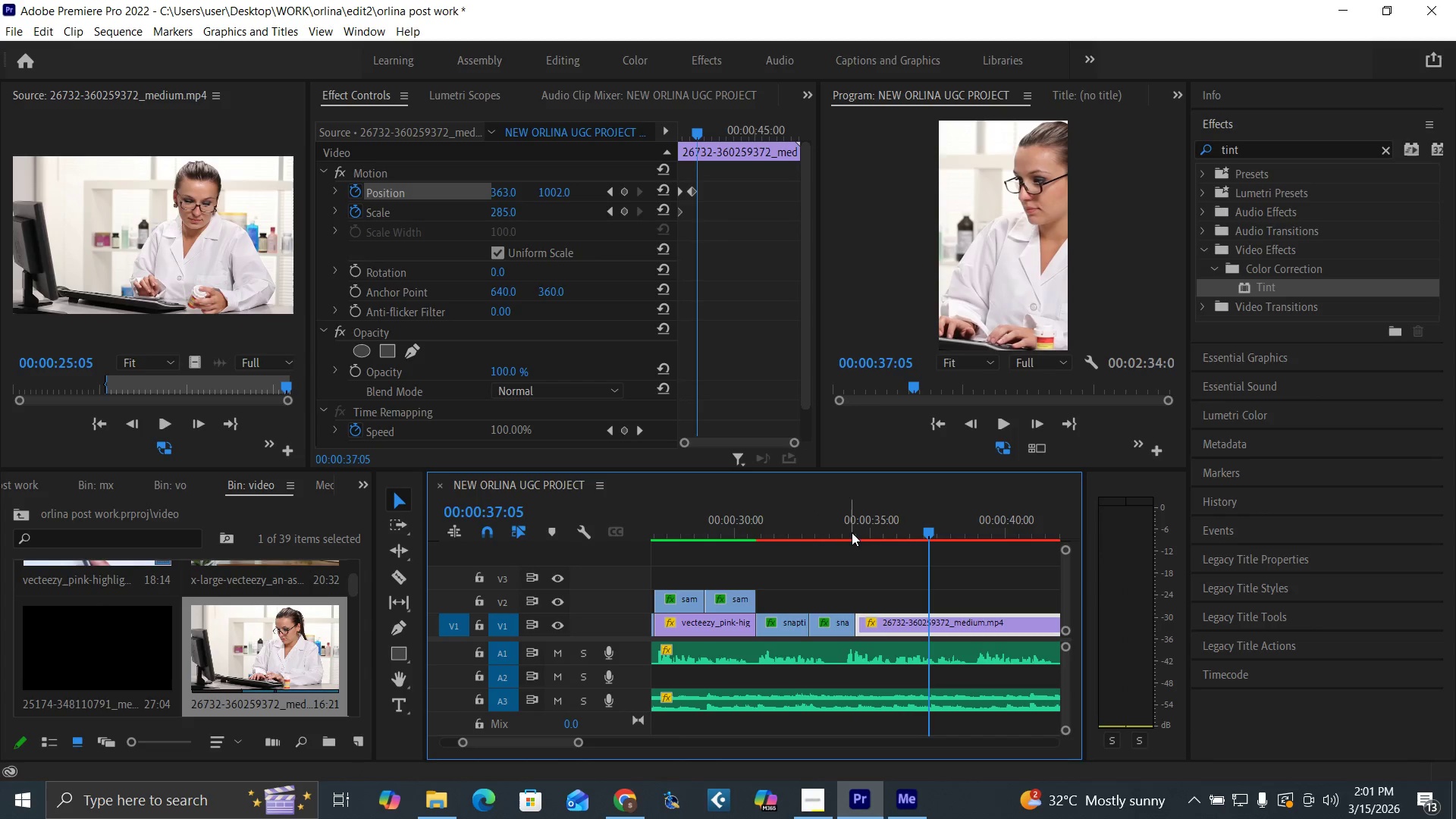 
left_click([841, 532])
 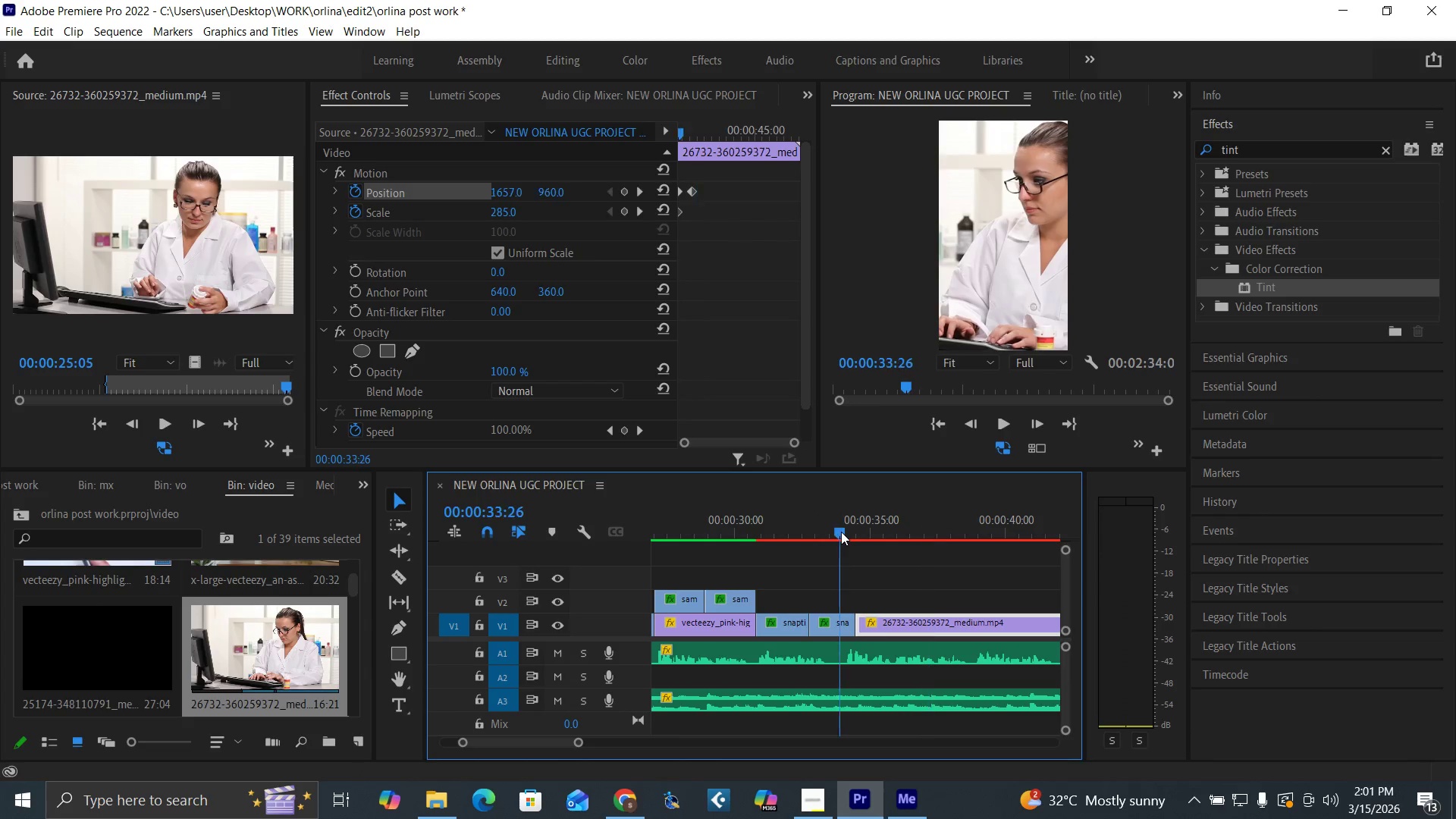 
key(Space)
 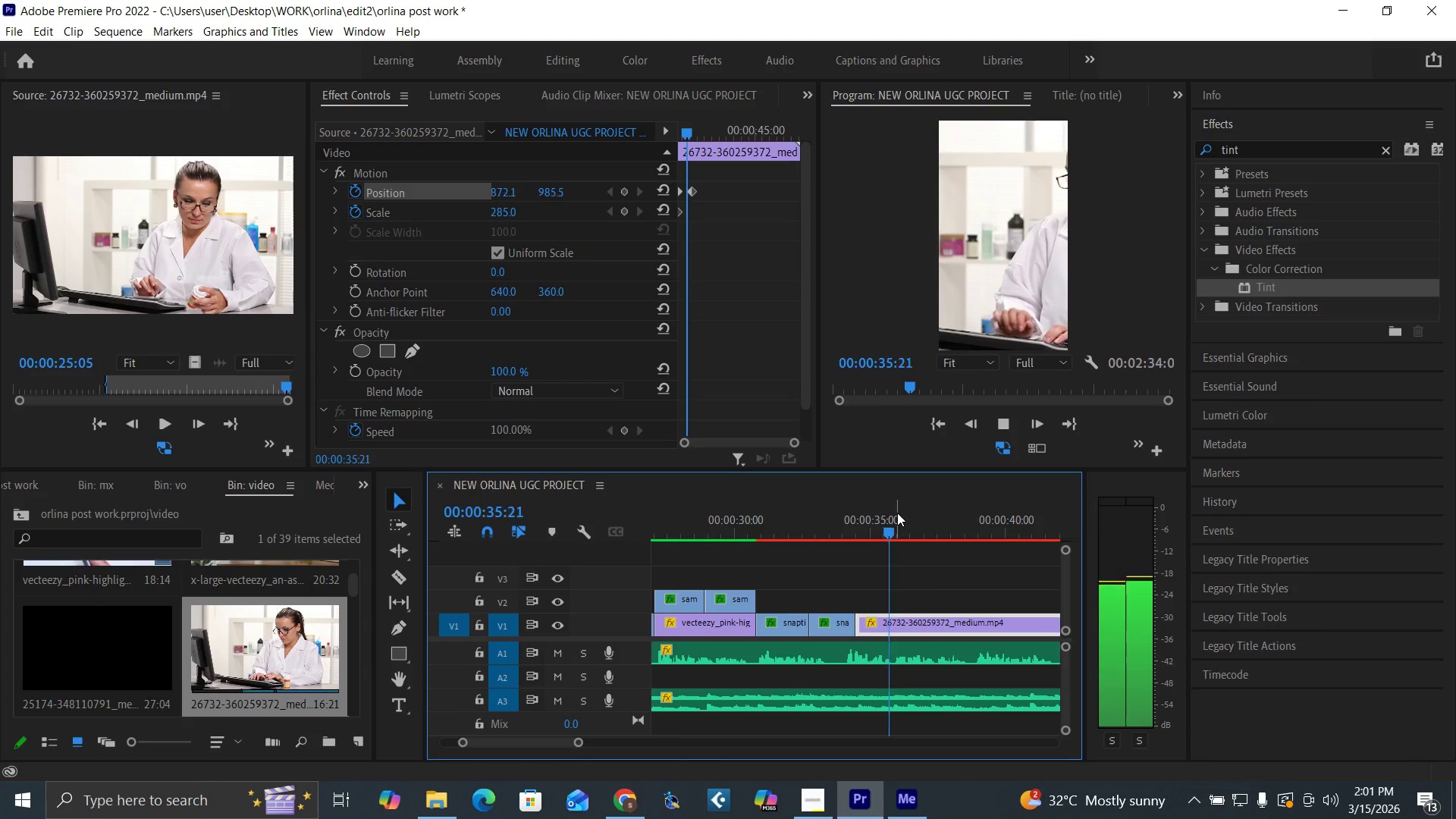 
key(Space)
 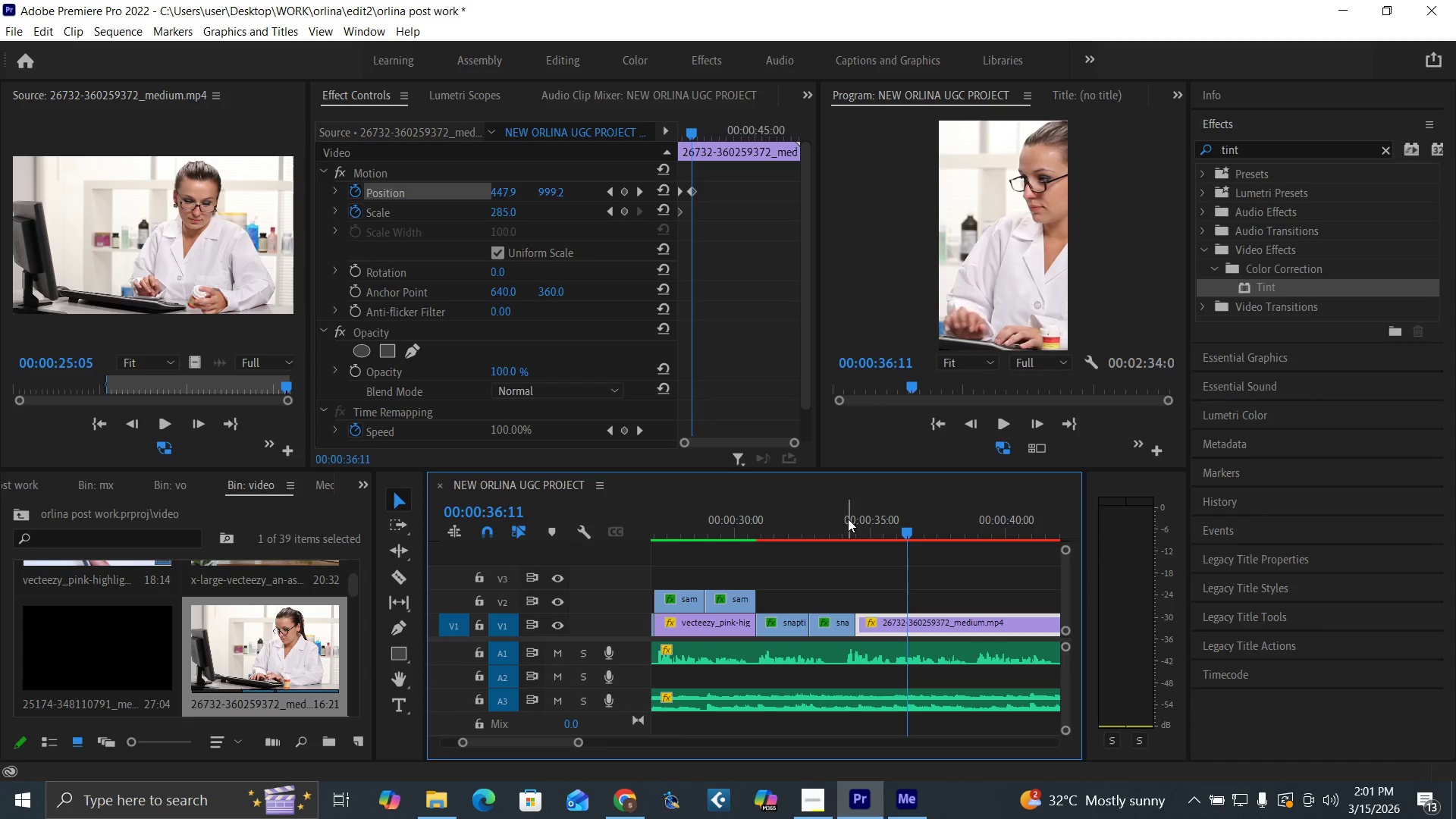 
key(Space)
 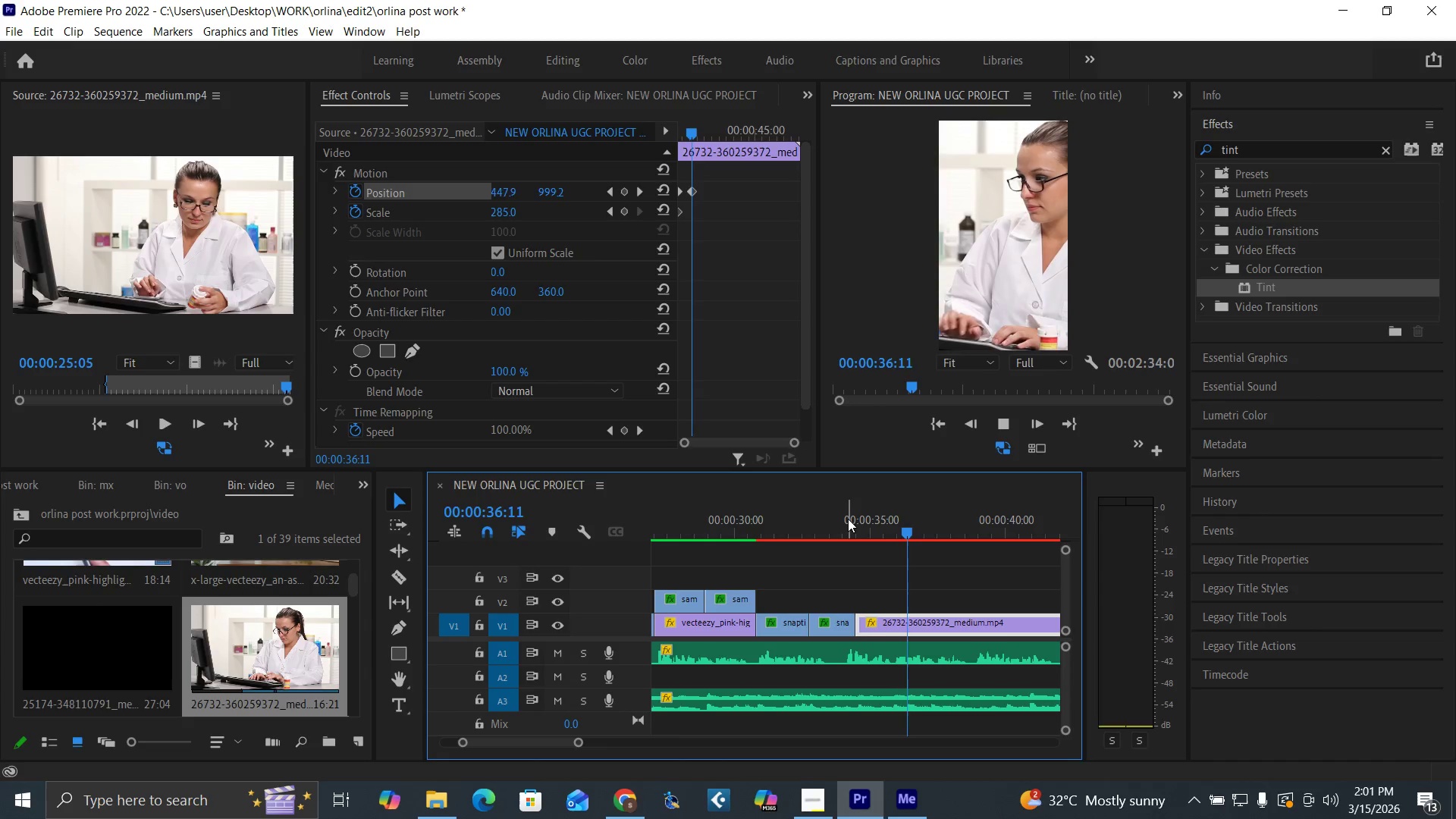 
key(Space)
 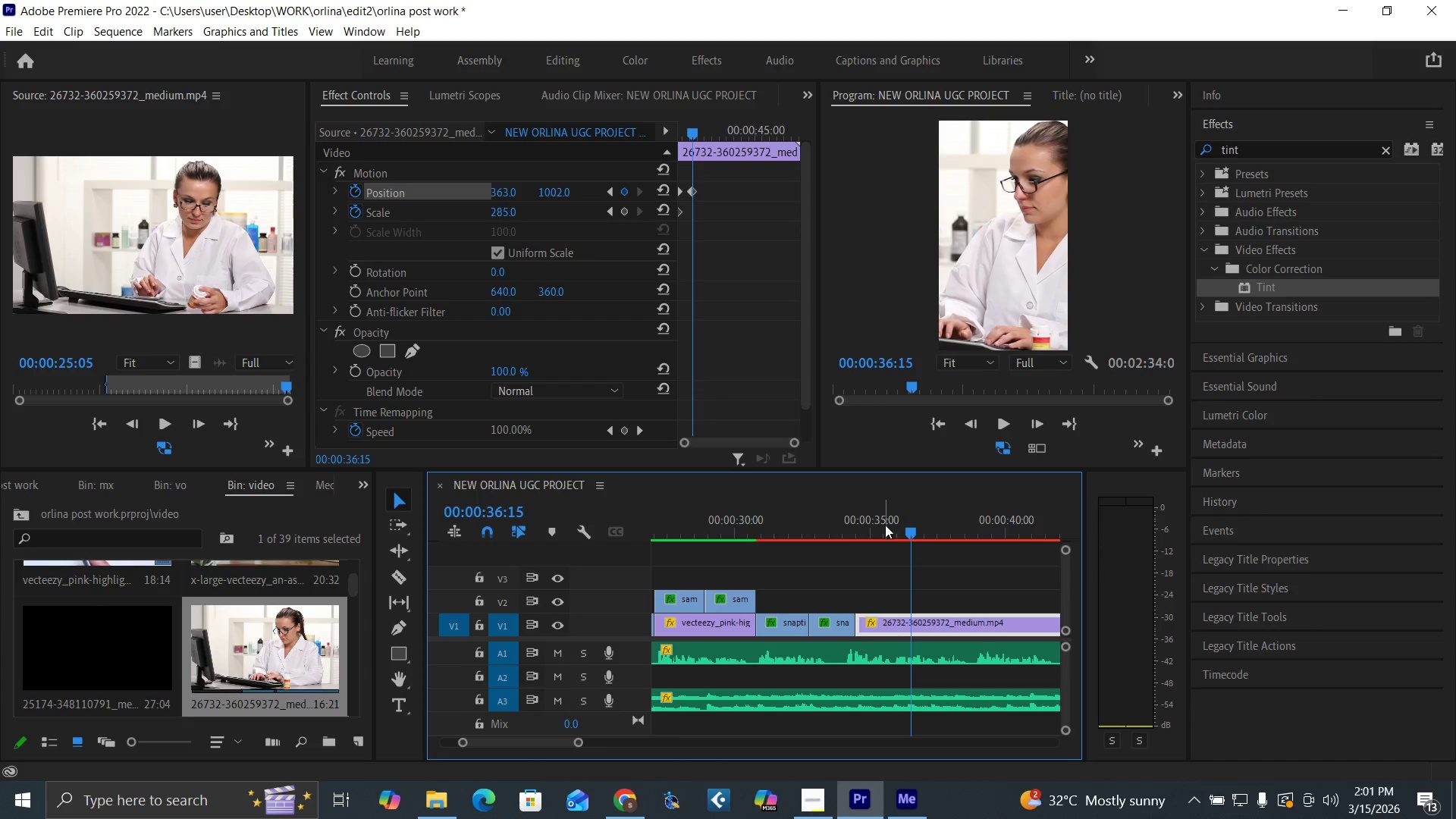 
left_click([895, 524])
 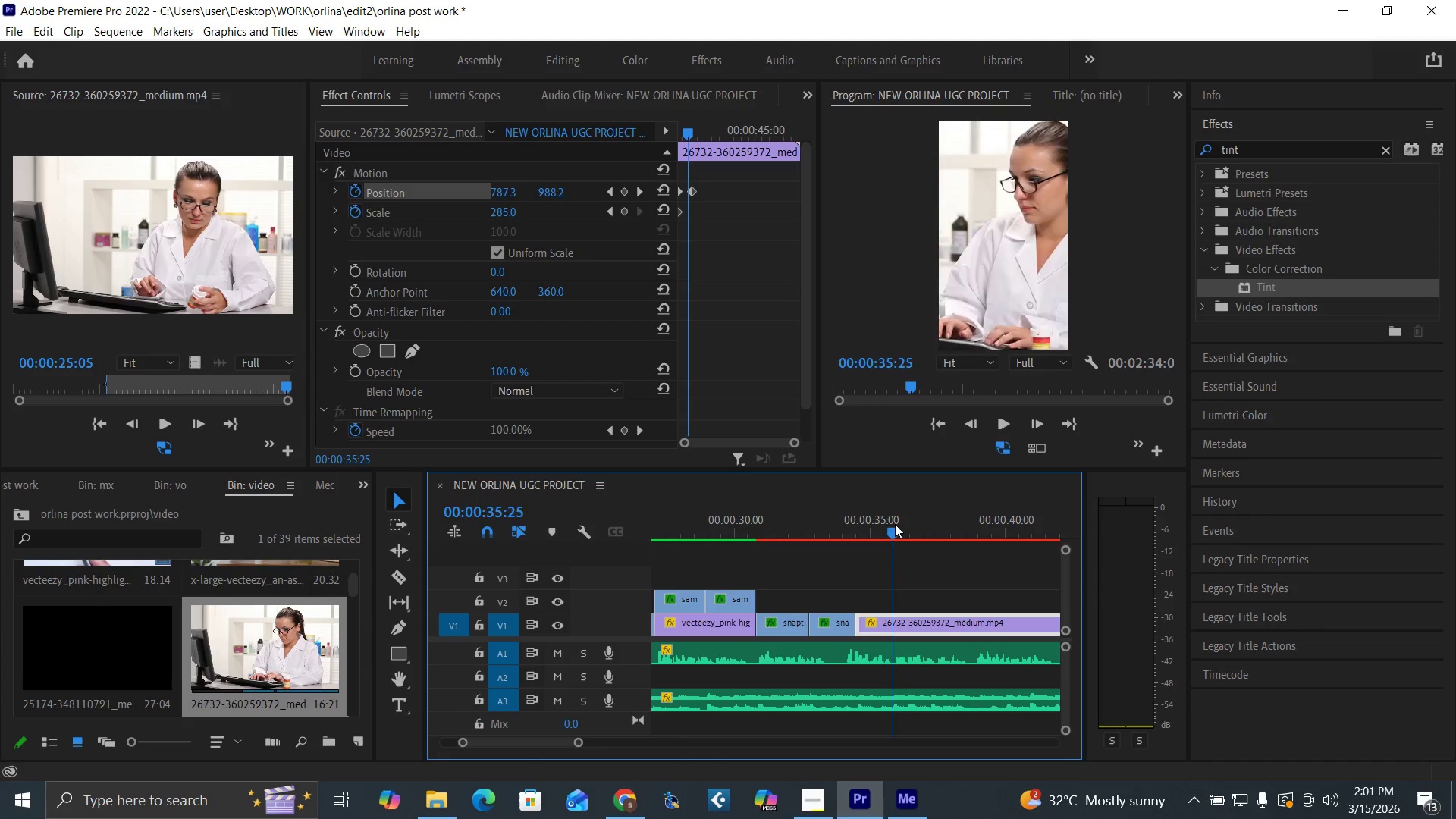 
key(Space)
 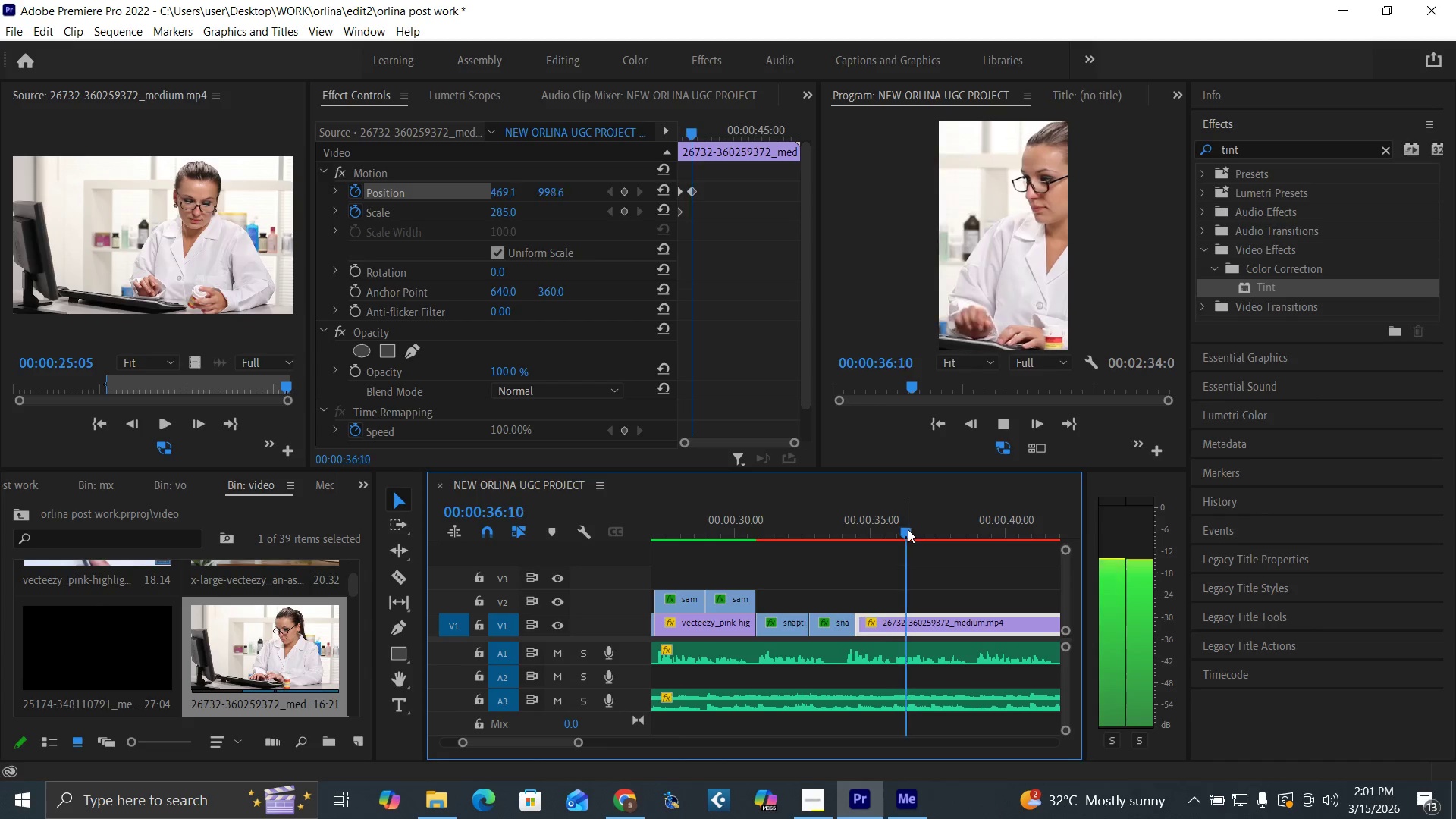 
key(Space)
 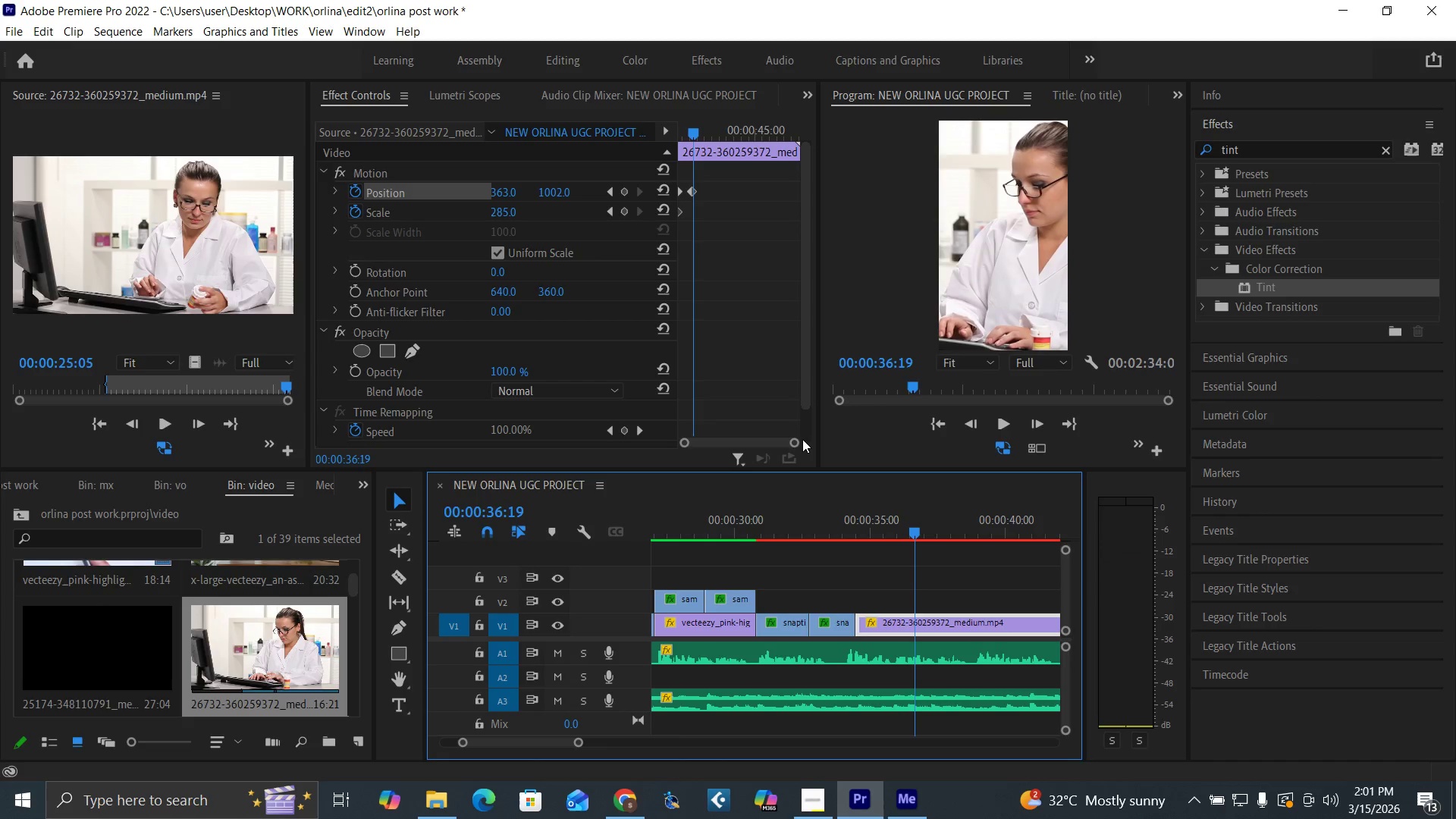 
left_click_drag(start_coordinate=[790, 443], to_coordinate=[774, 438])
 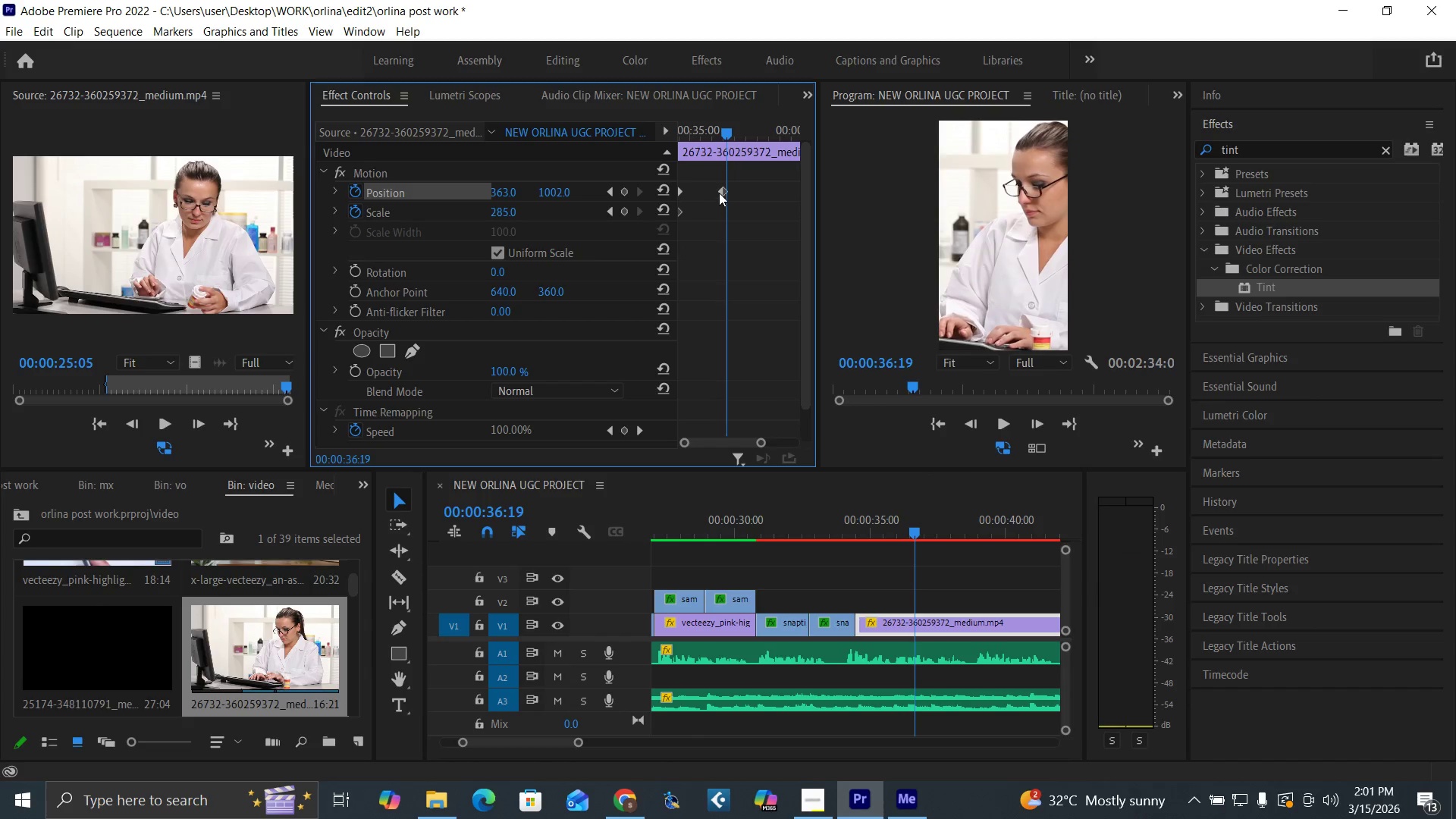 
left_click_drag(start_coordinate=[720, 190], to_coordinate=[733, 189])
 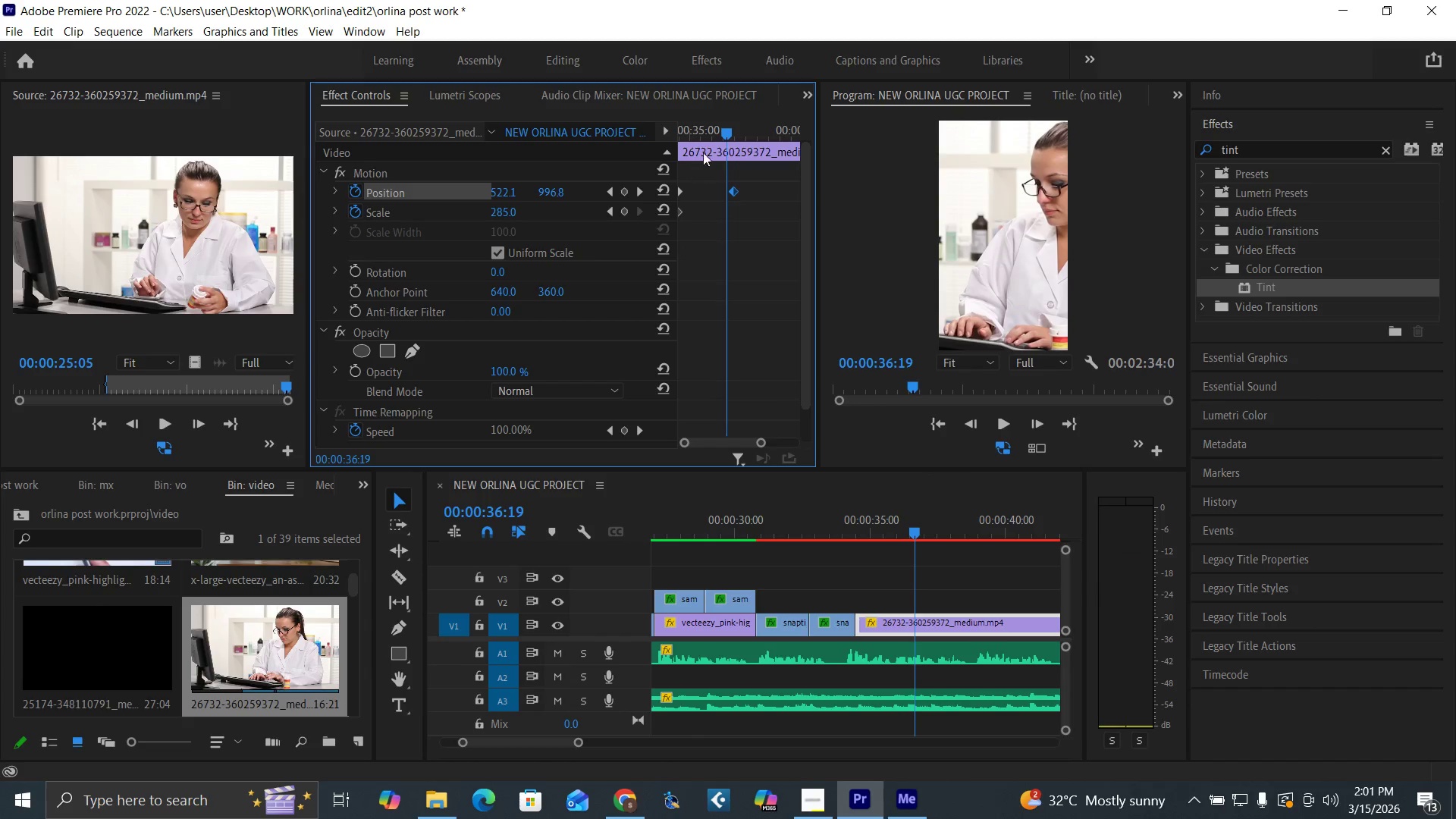 
left_click([715, 130])
 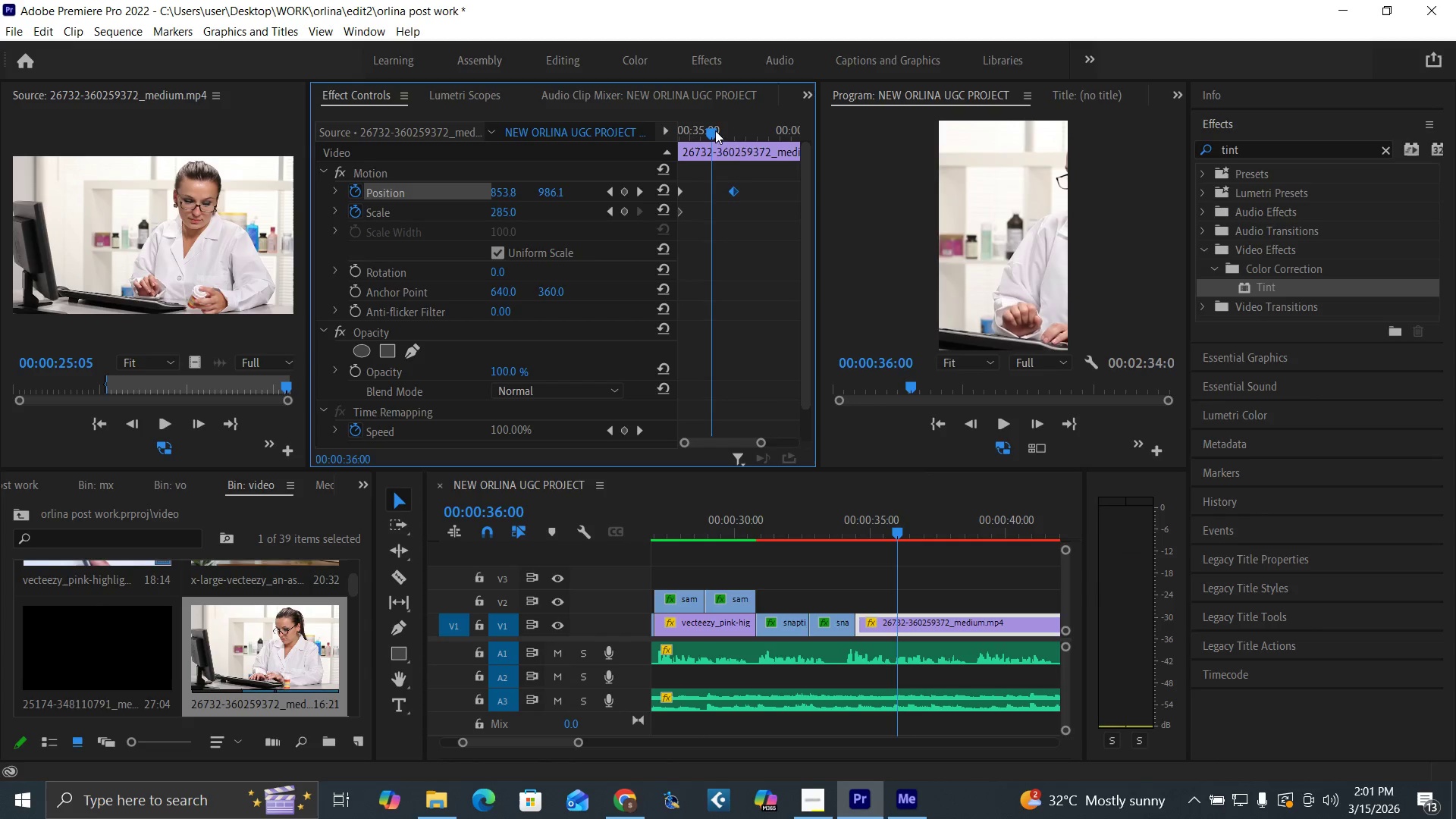 
key(Space)
 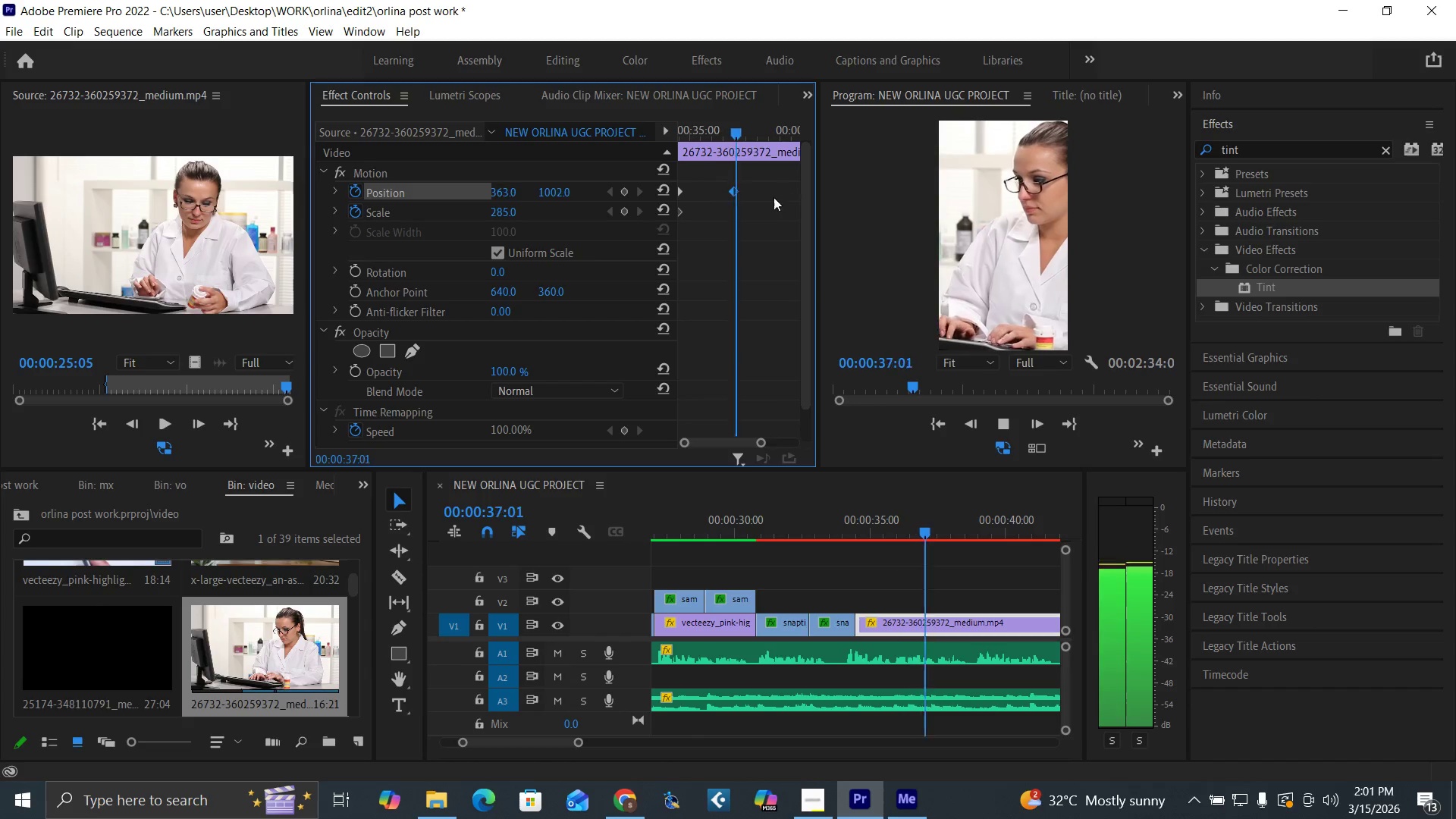 
key(Space)
 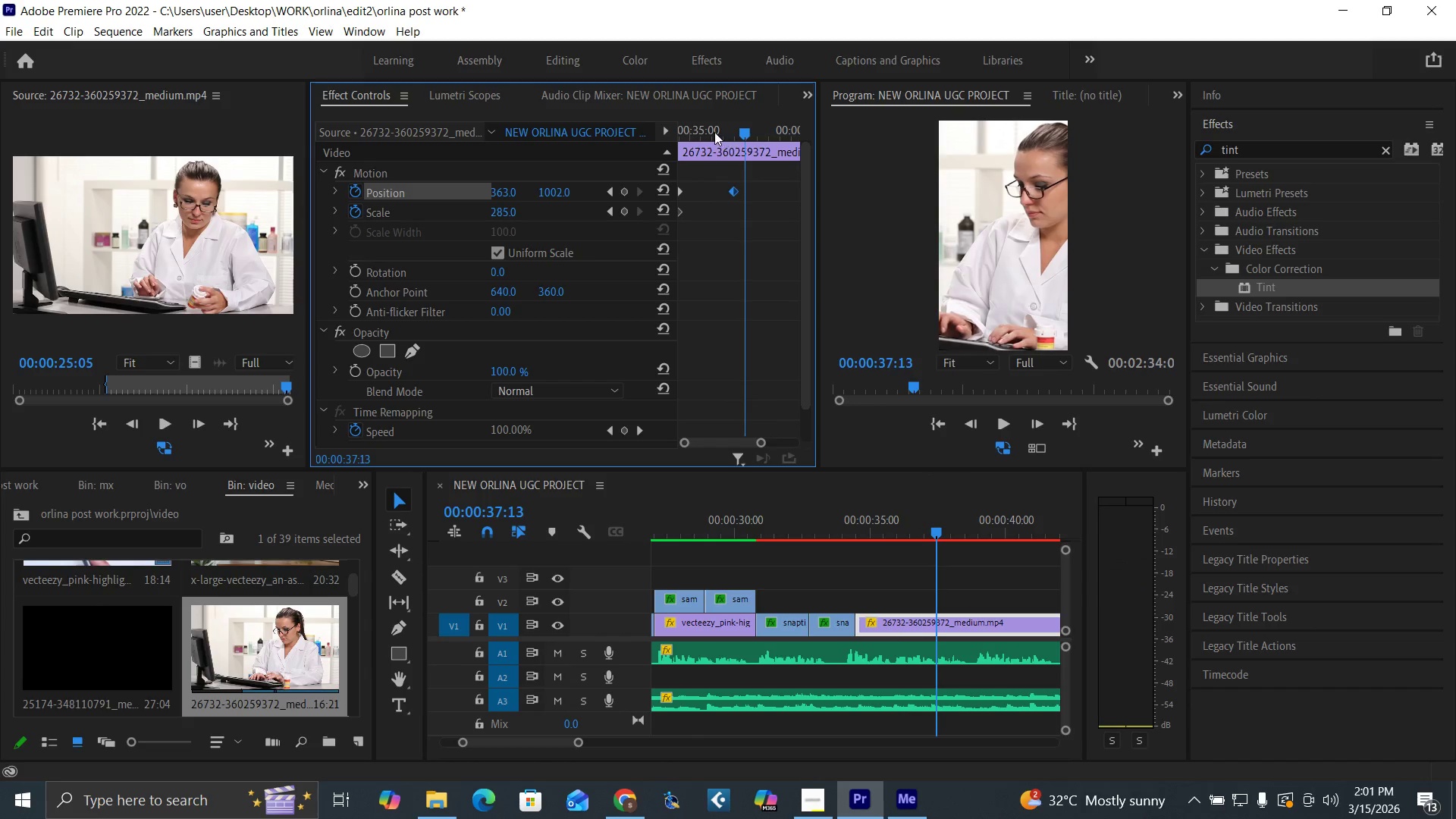 
left_click([713, 132])
 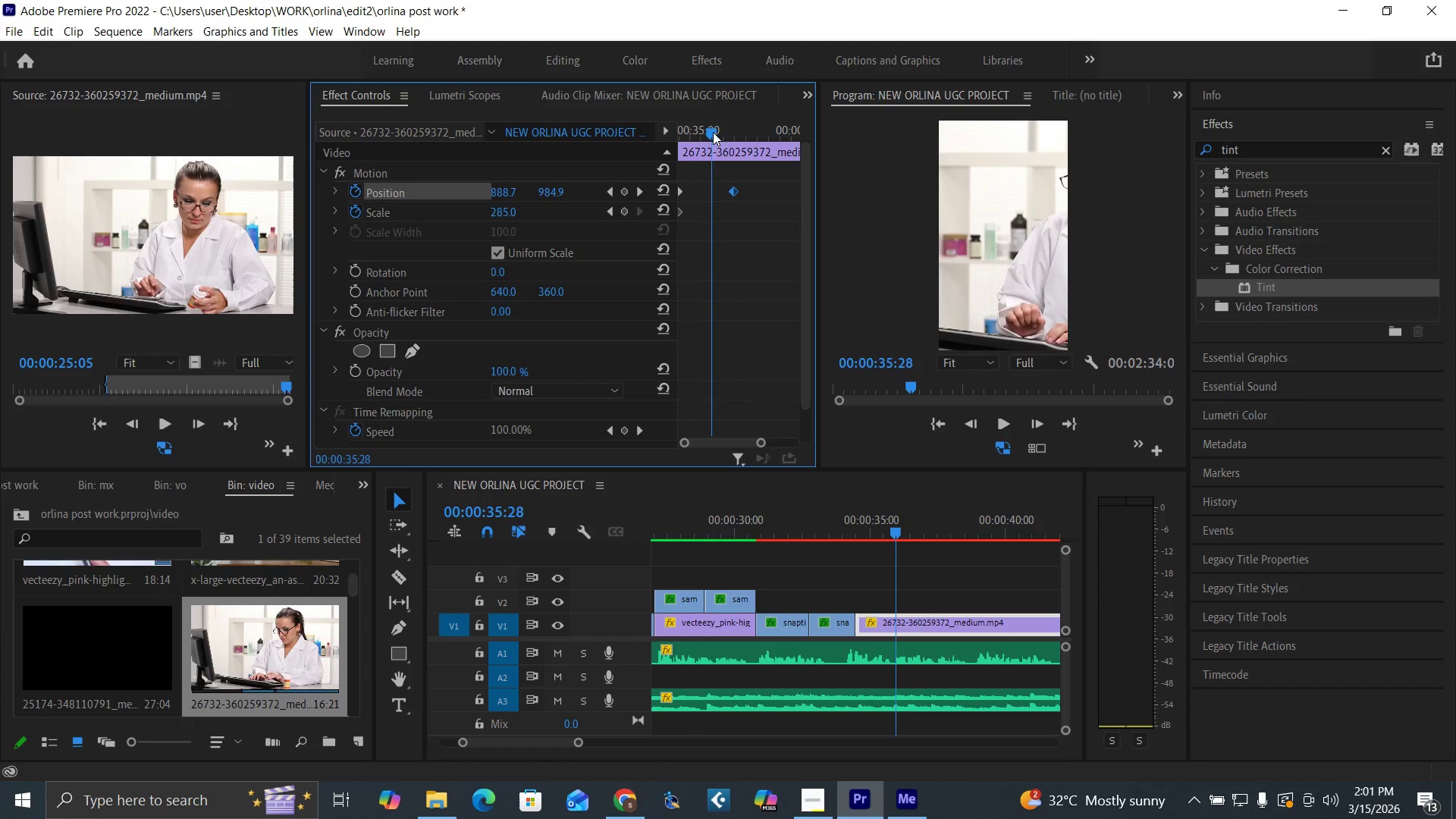 
key(Space)
 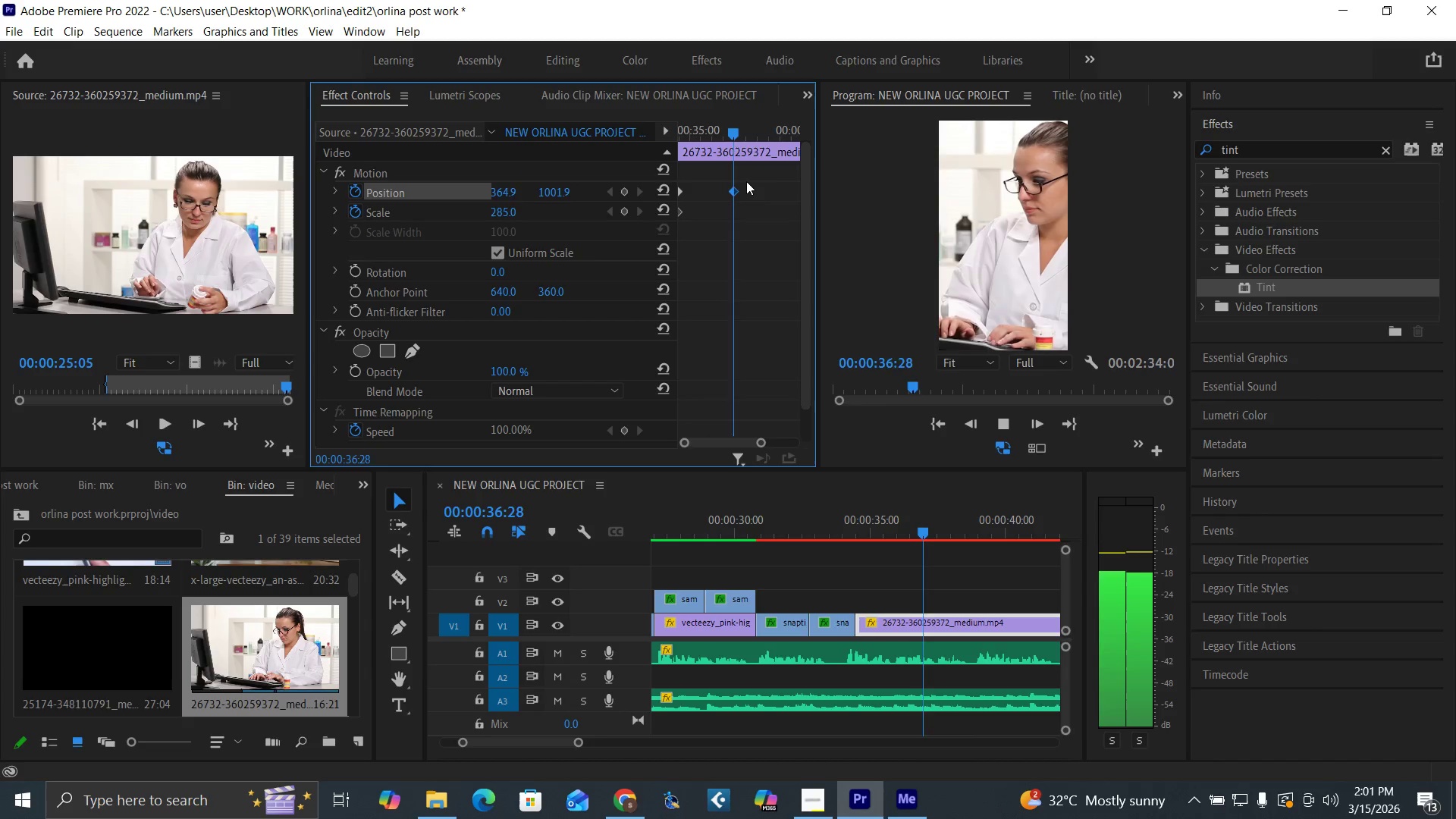 
key(Space)
 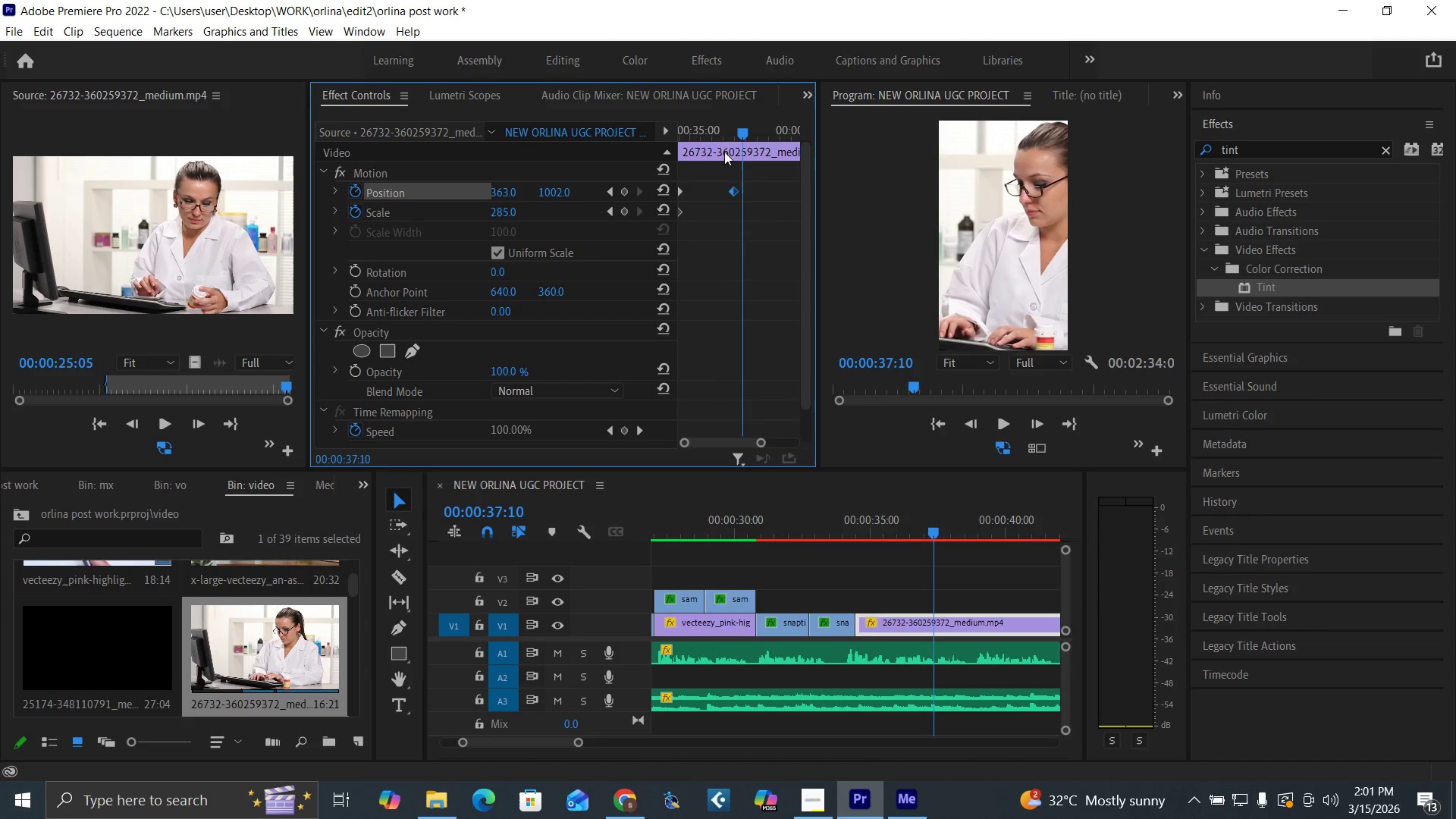 
left_click([713, 134])
 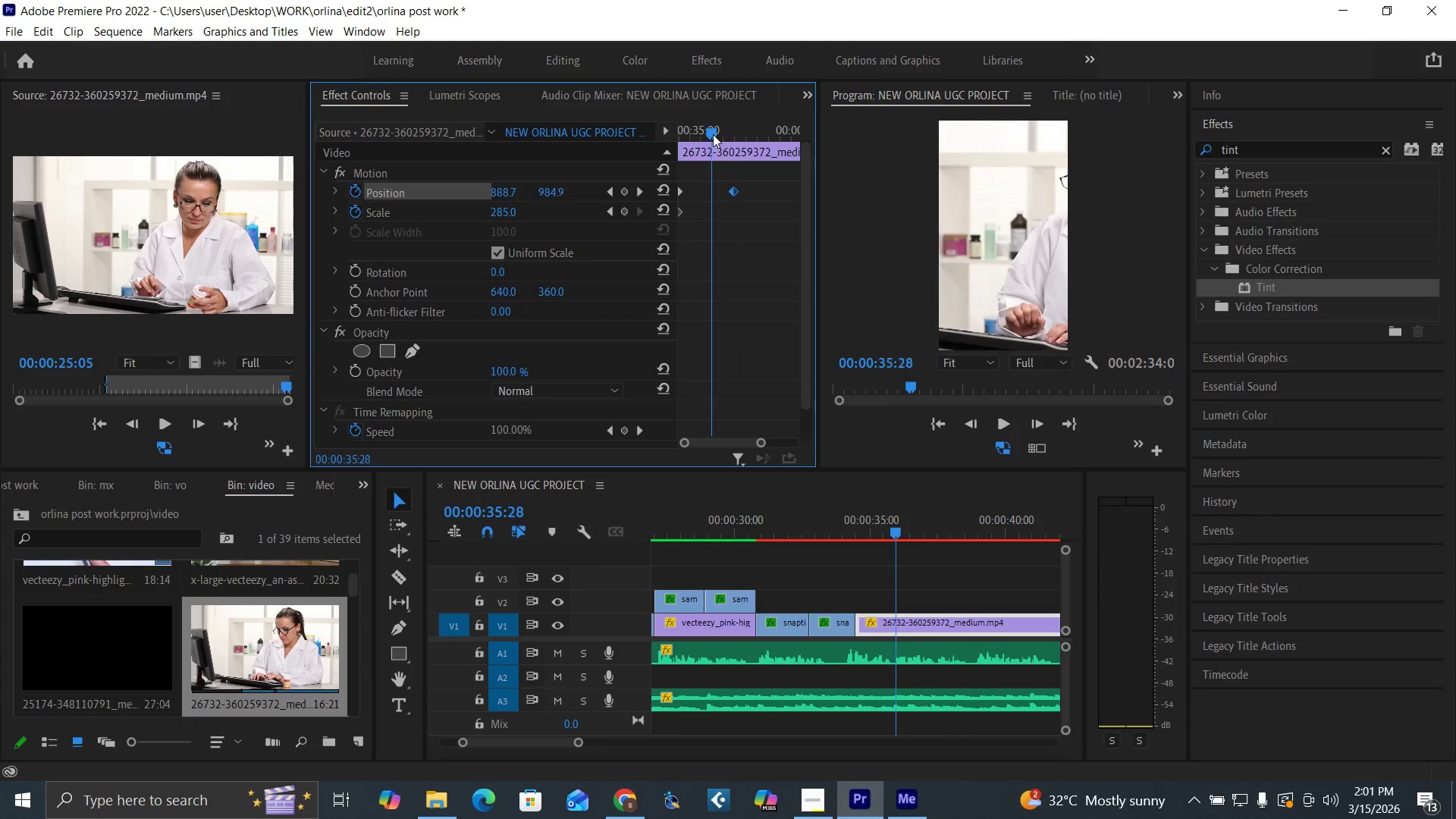 
key(Space)
 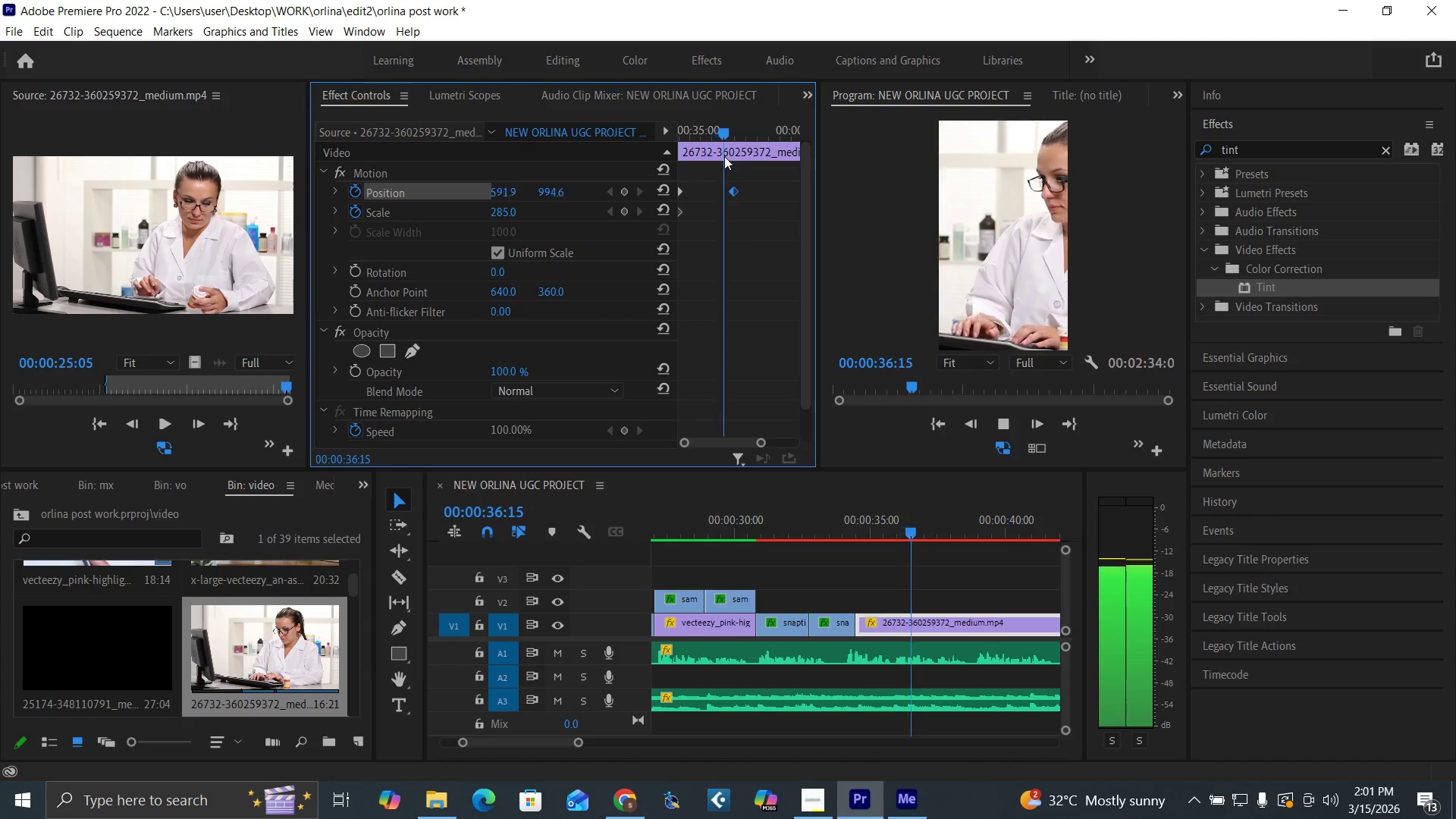 
key(Space)
 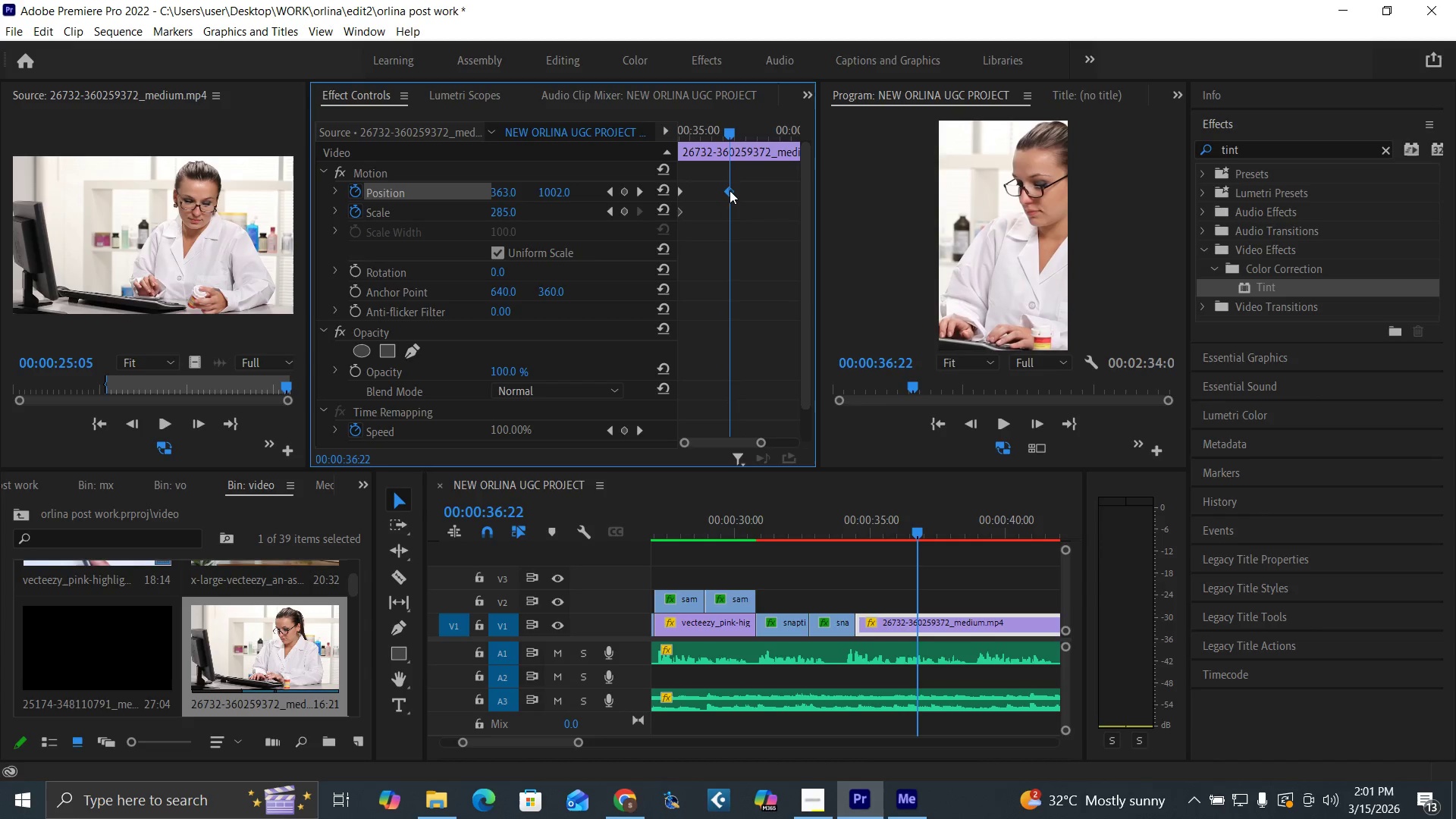 
left_click([708, 138])
 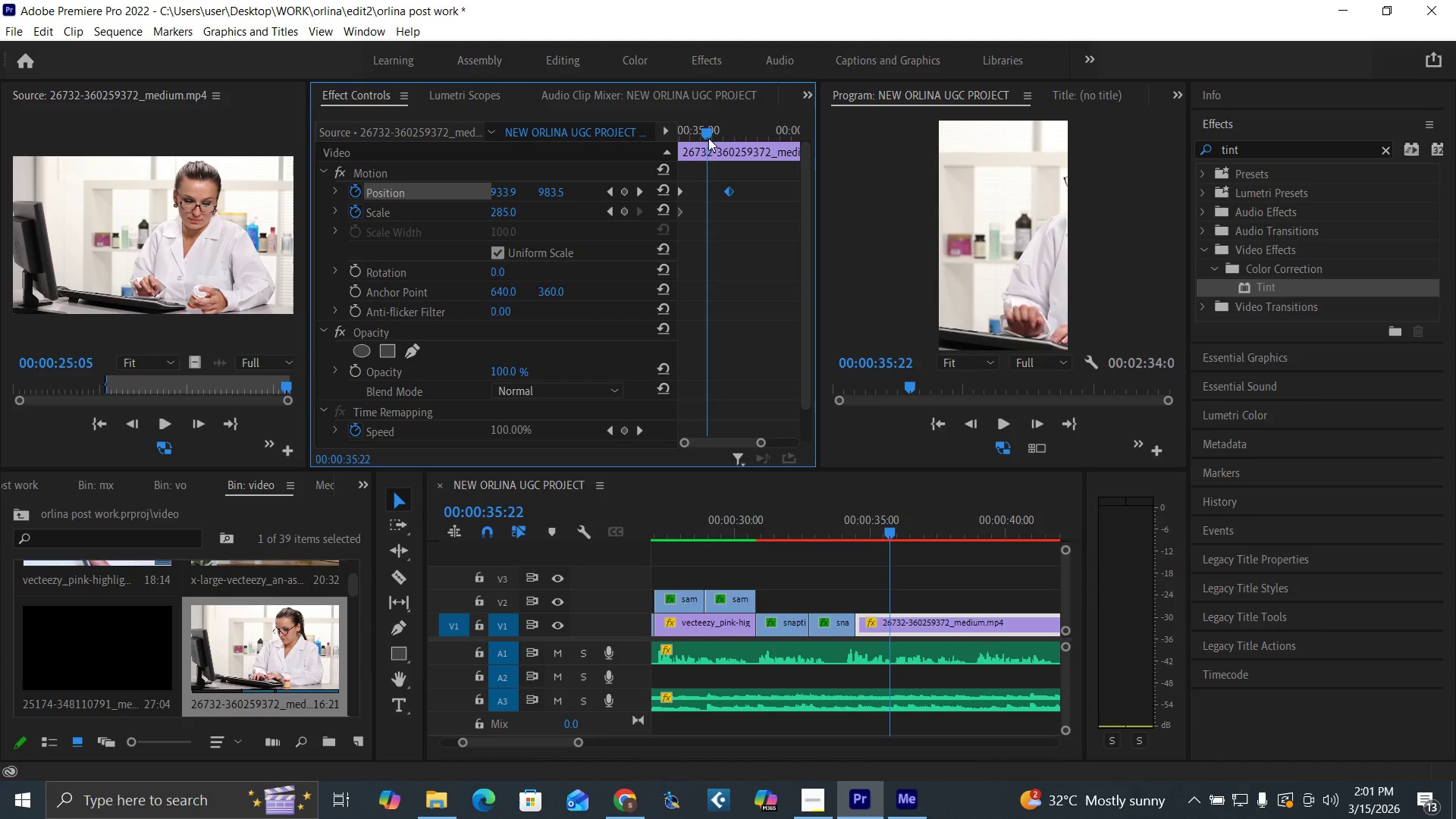 
key(Space)
 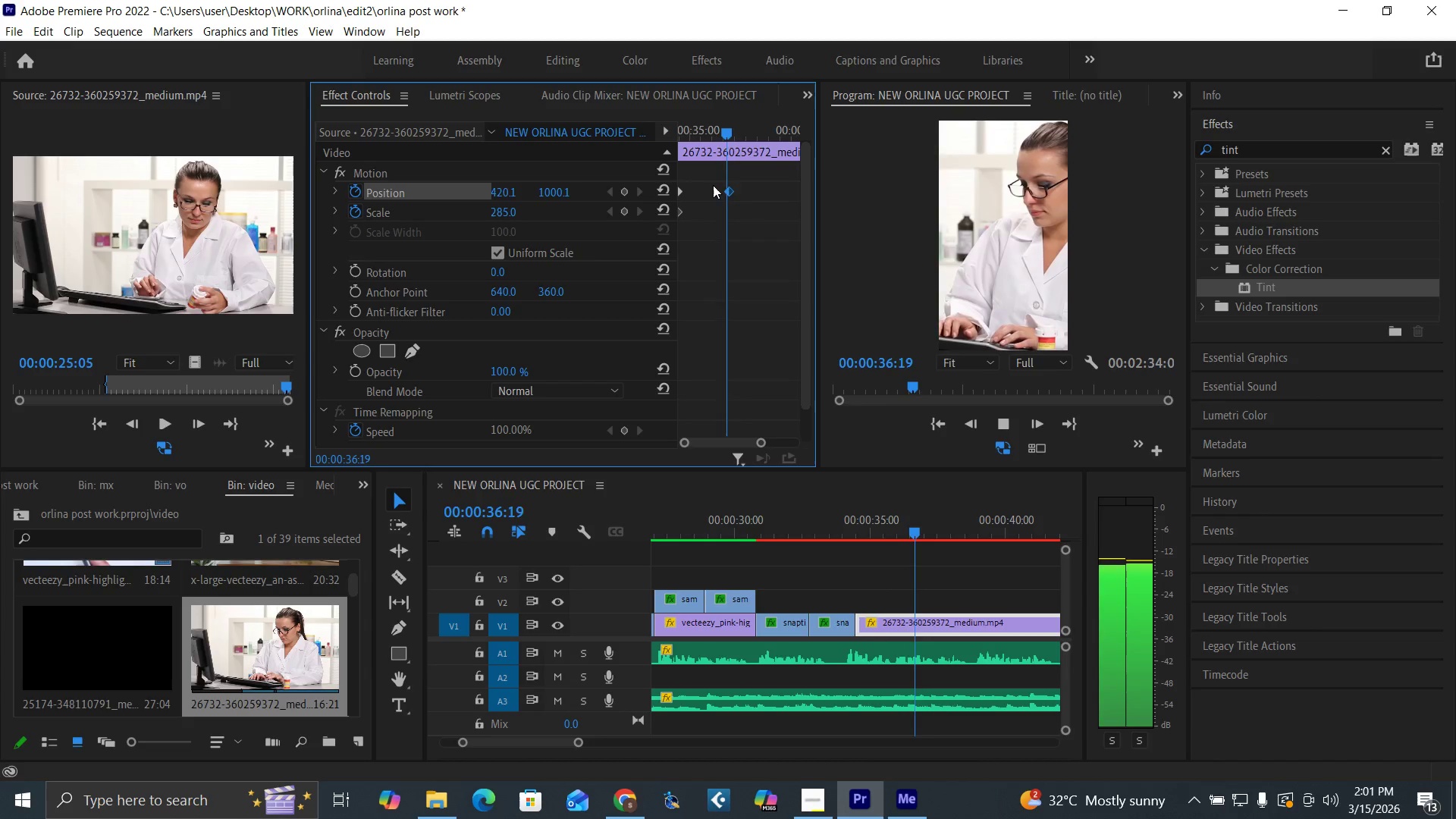 
key(Space)
 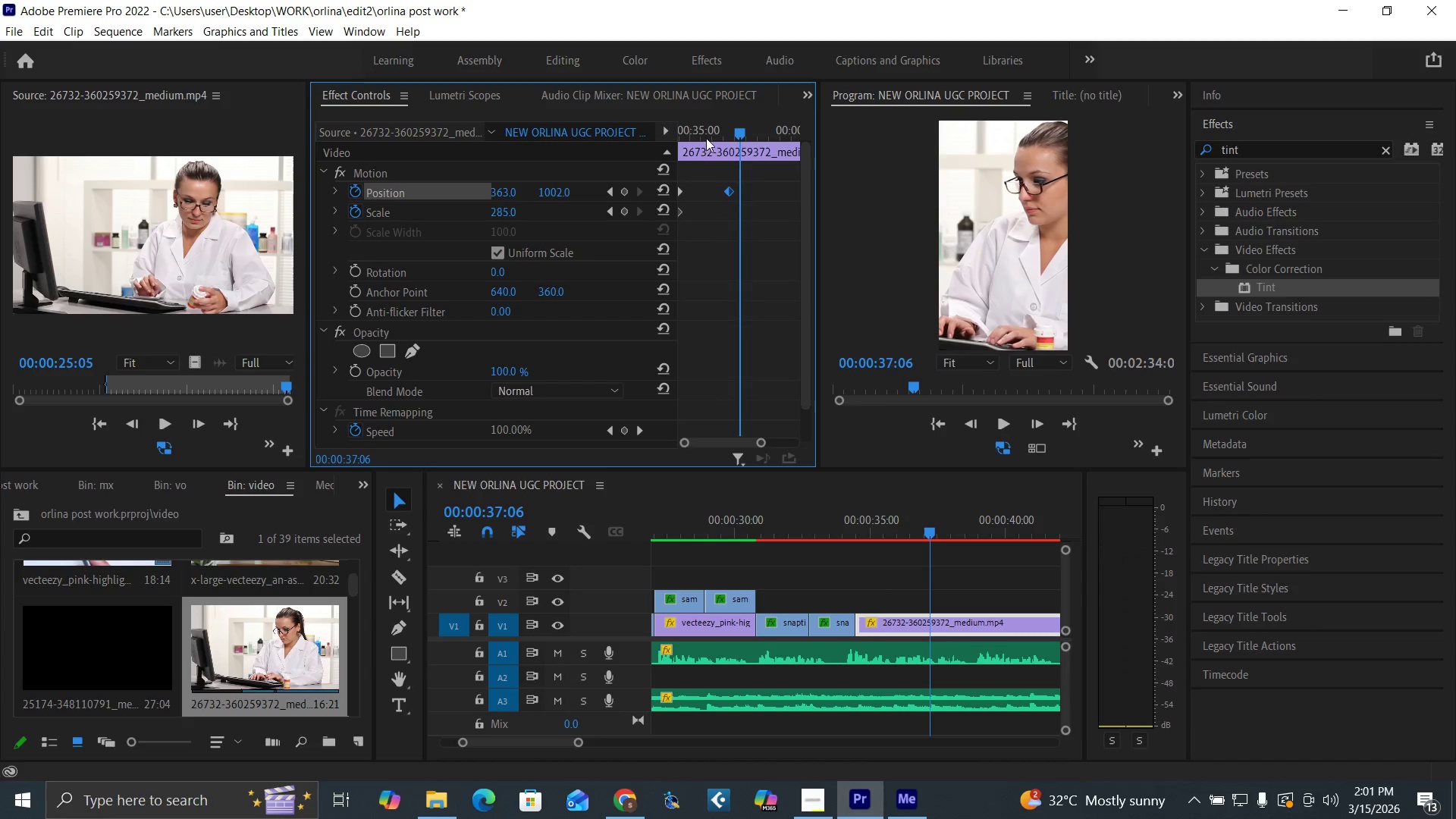 
left_click([707, 137])
 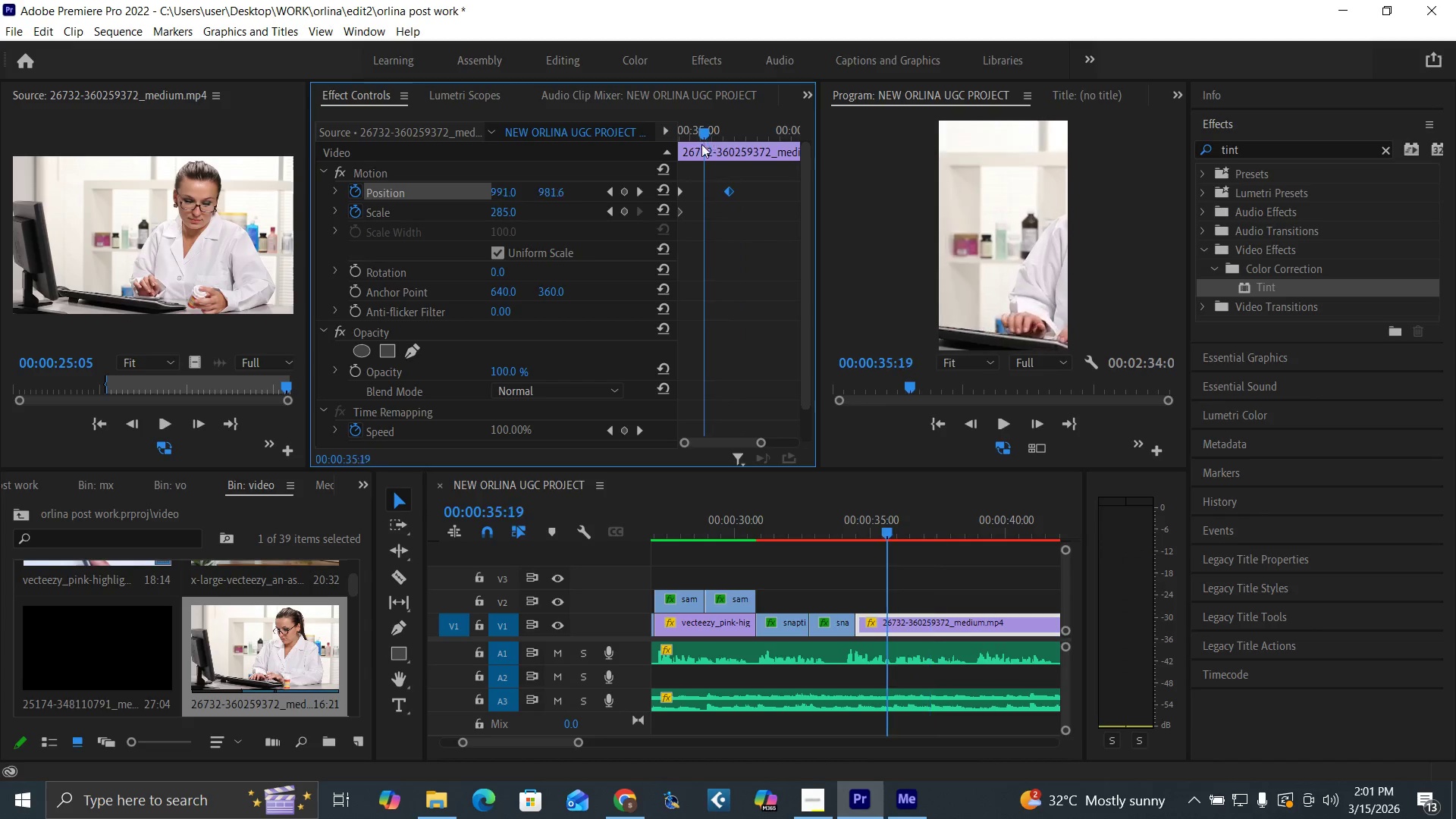 
key(Space)
 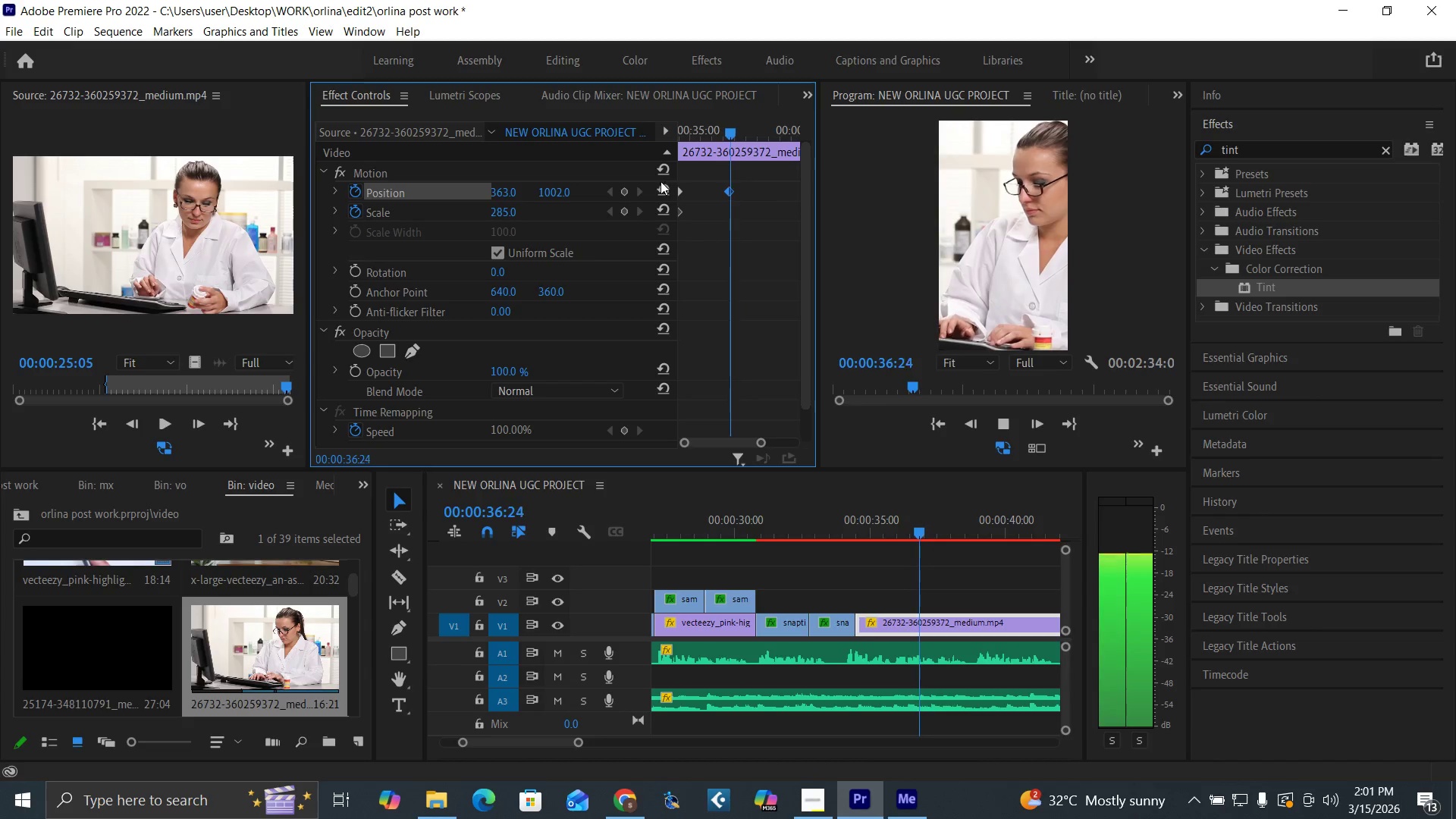 
key(Space)
 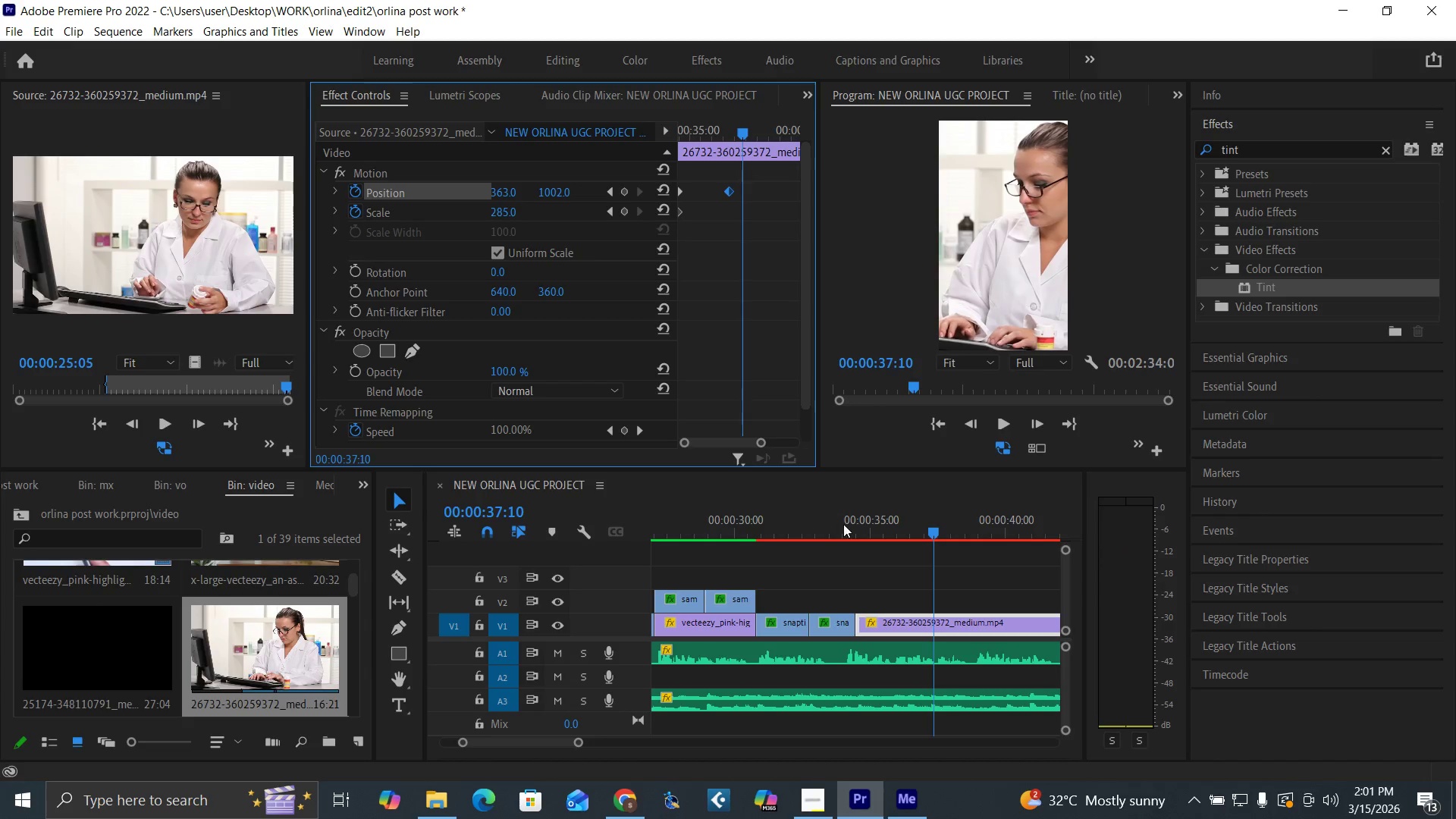 
left_click([849, 530])
 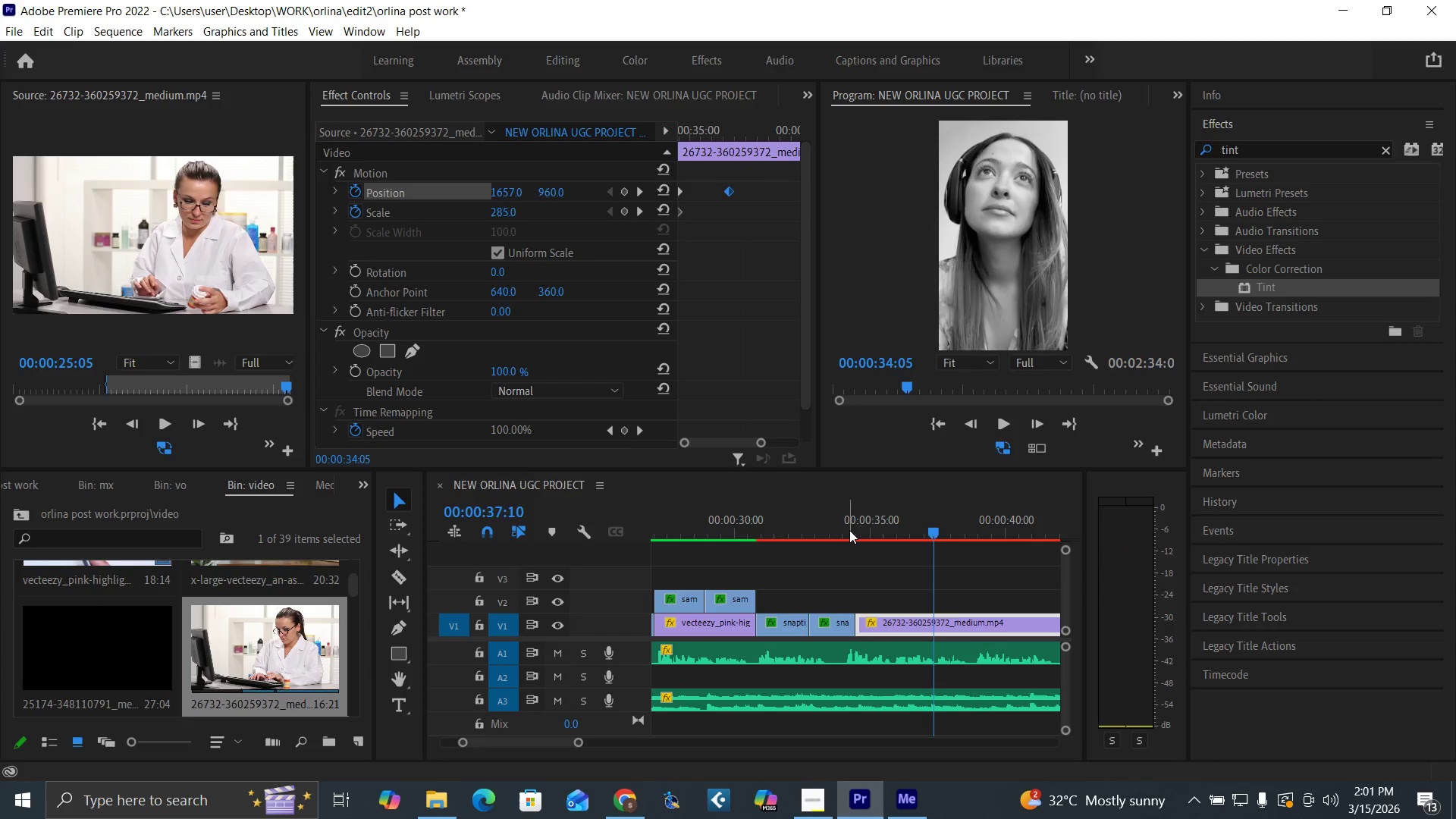 
key(Space)
 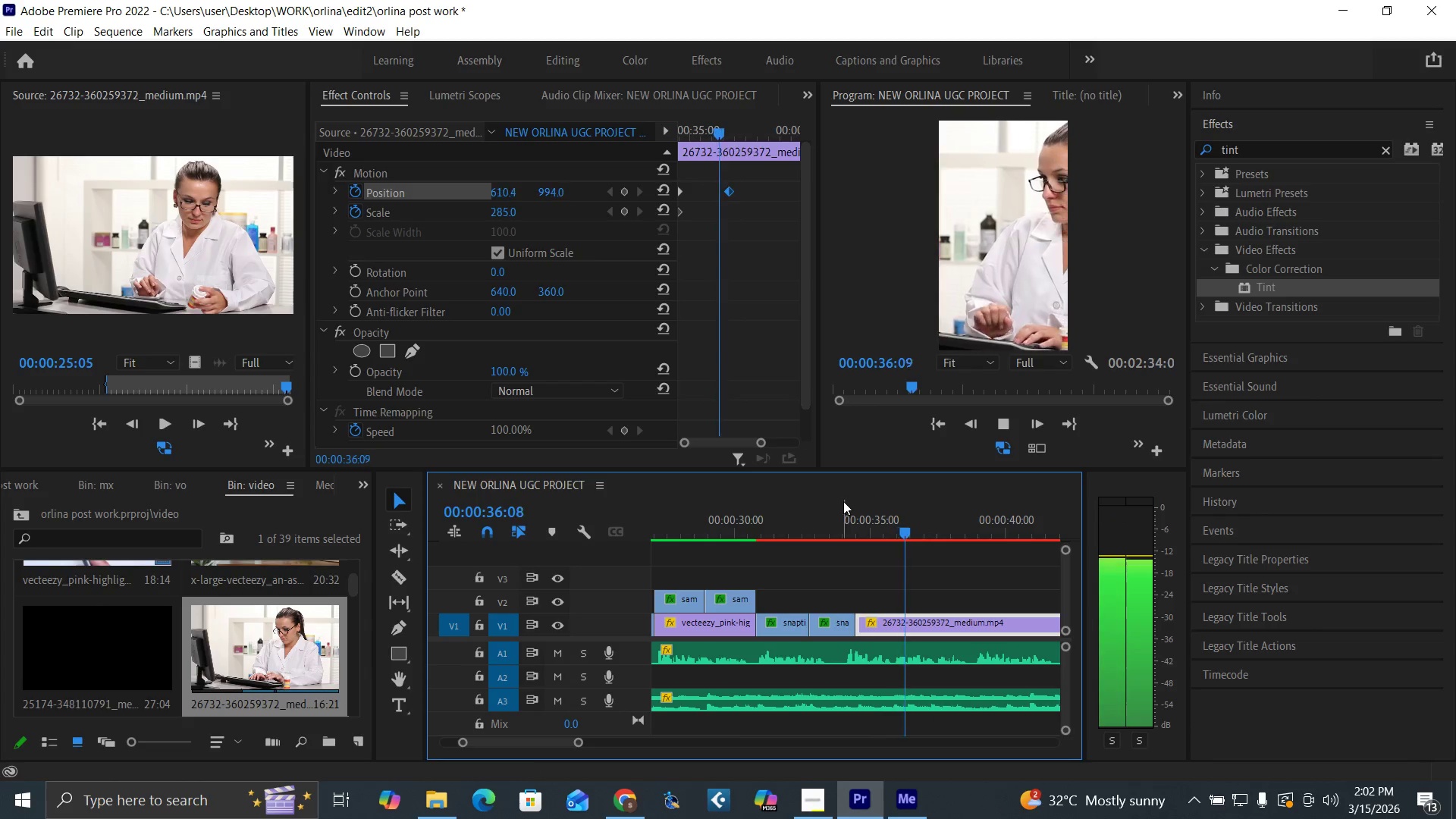 
key(Space)
 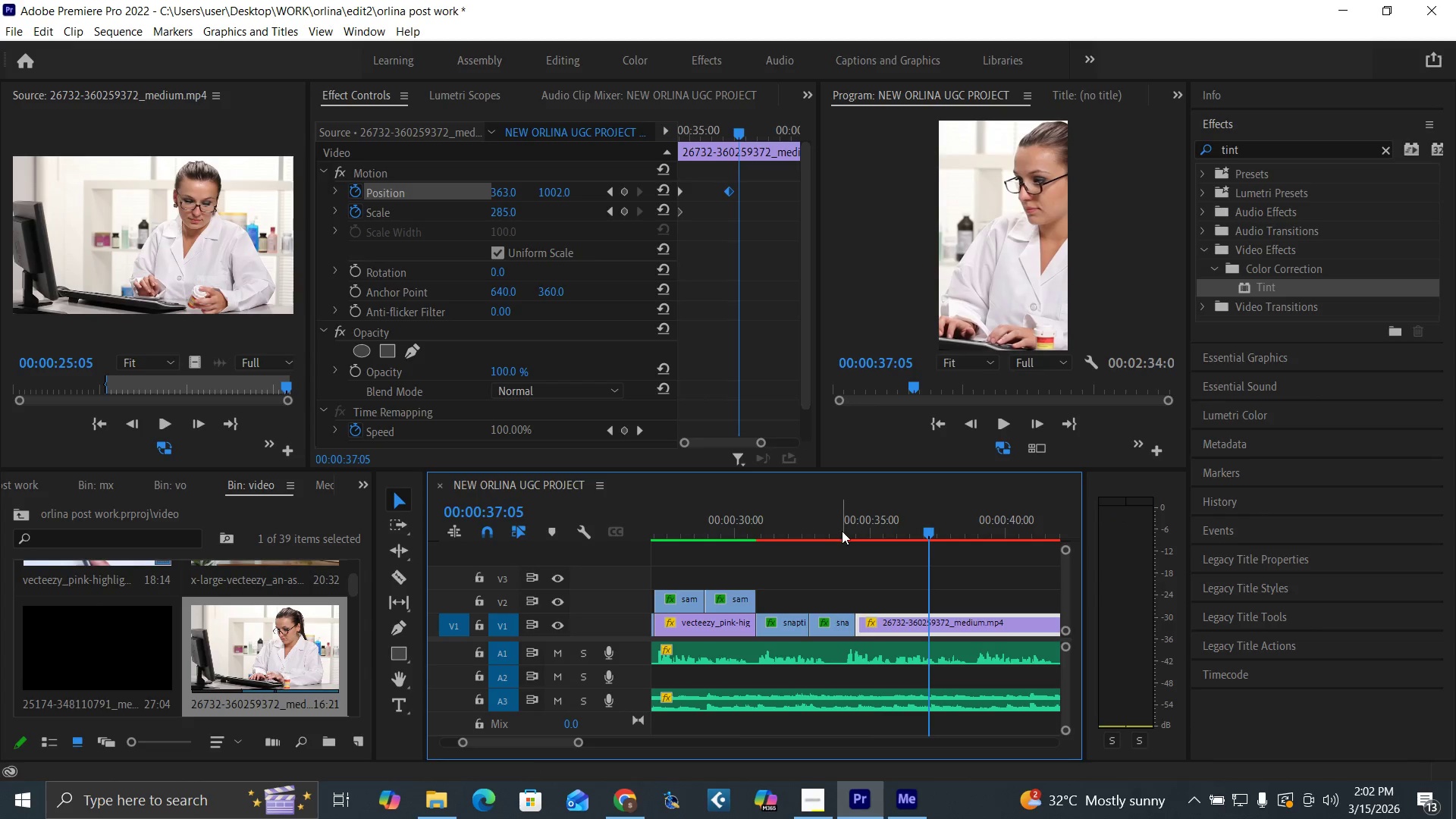 
left_click([842, 531])
 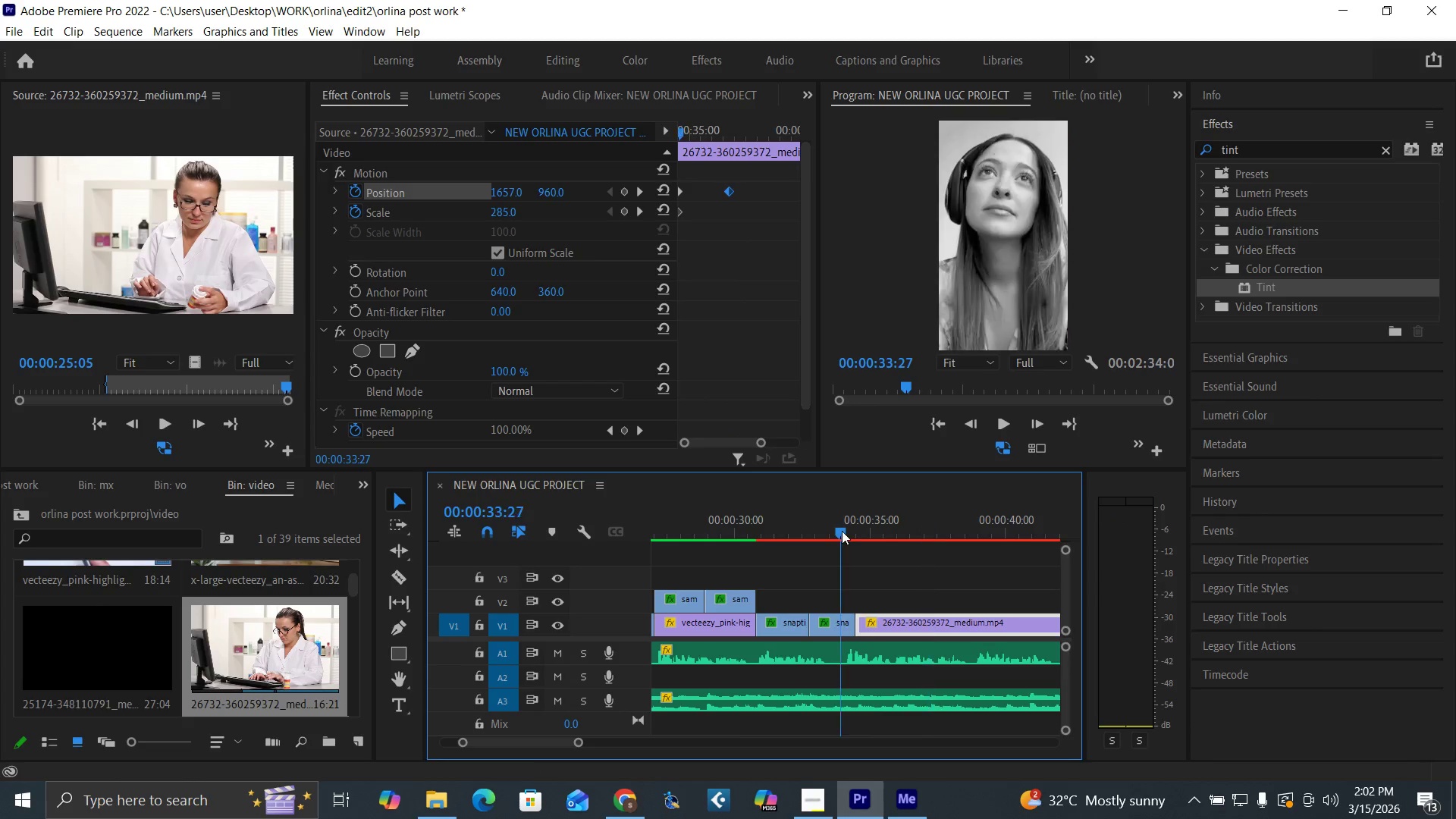 
key(Space)
 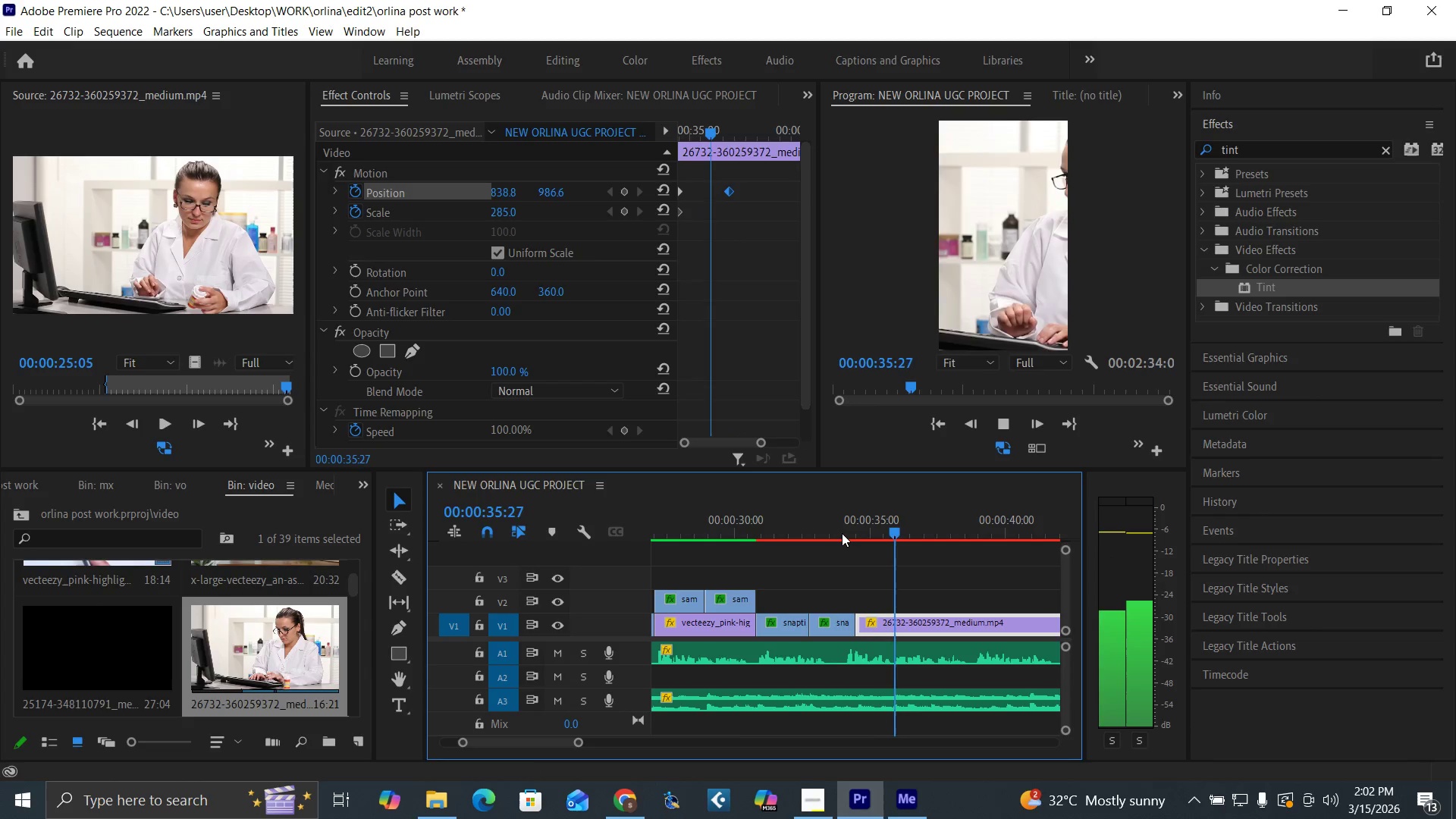 
key(Space)
 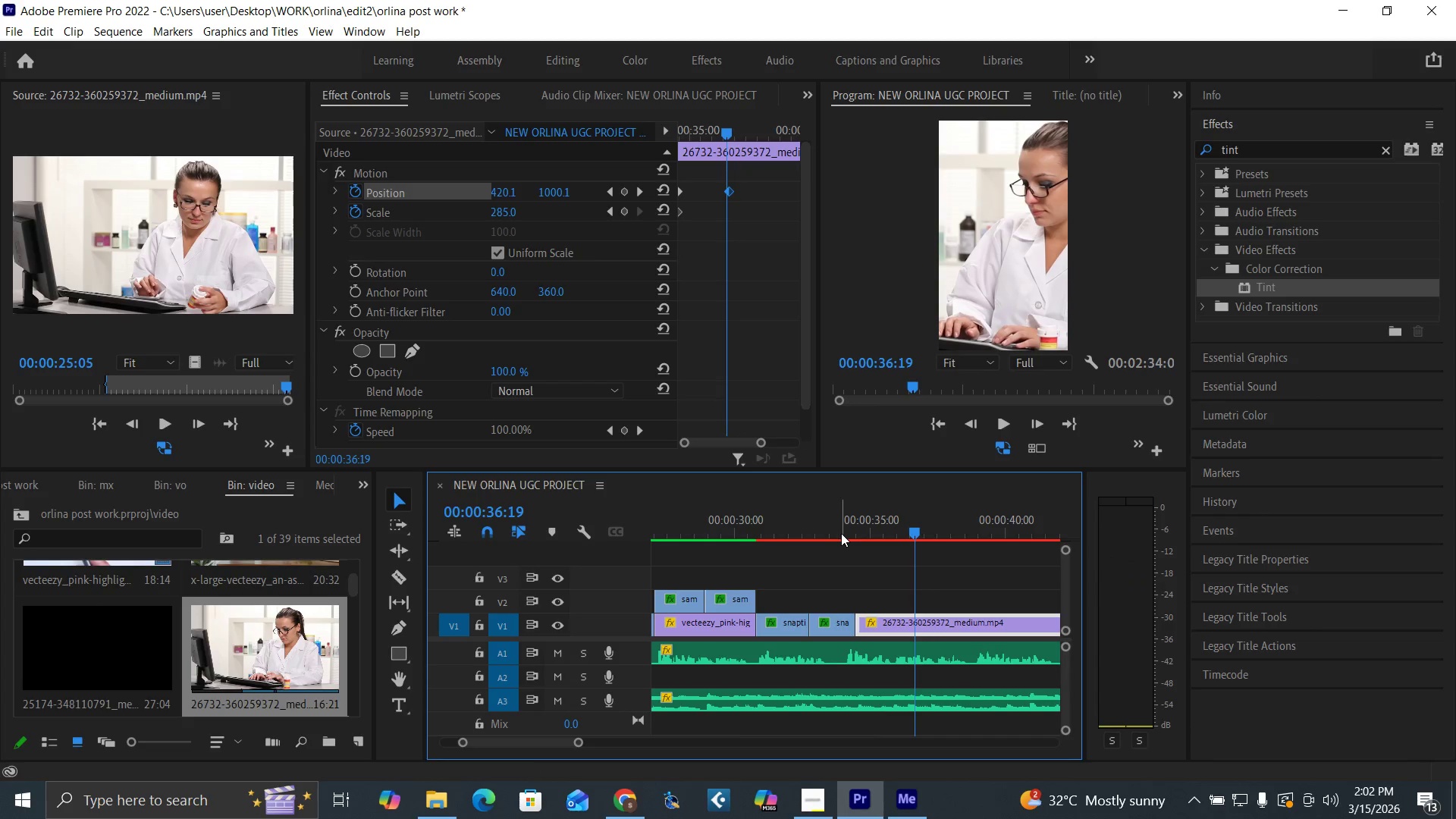 
left_click_drag(start_coordinate=[844, 533], to_coordinate=[858, 540])
 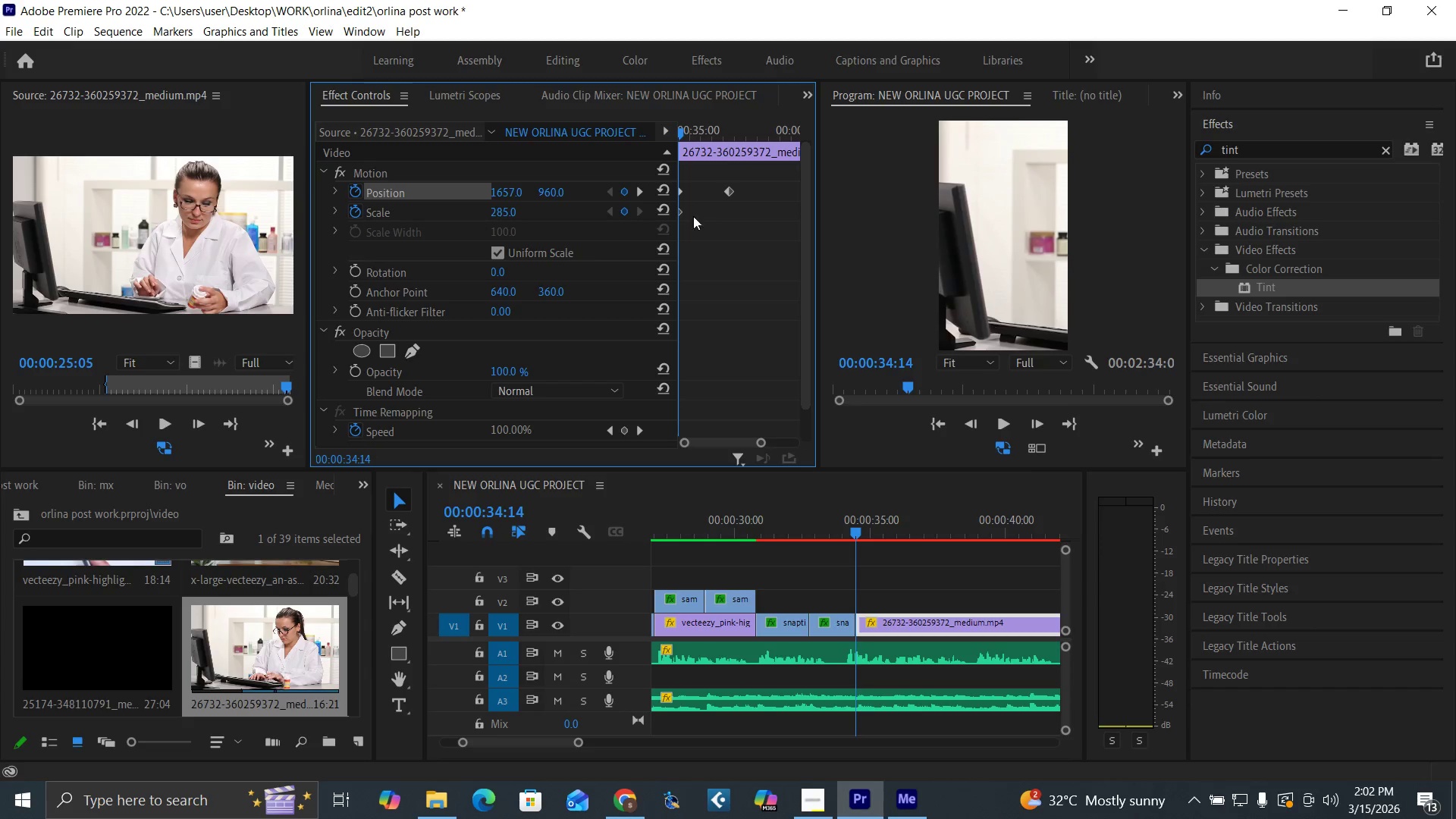 
left_click([680, 191])
 